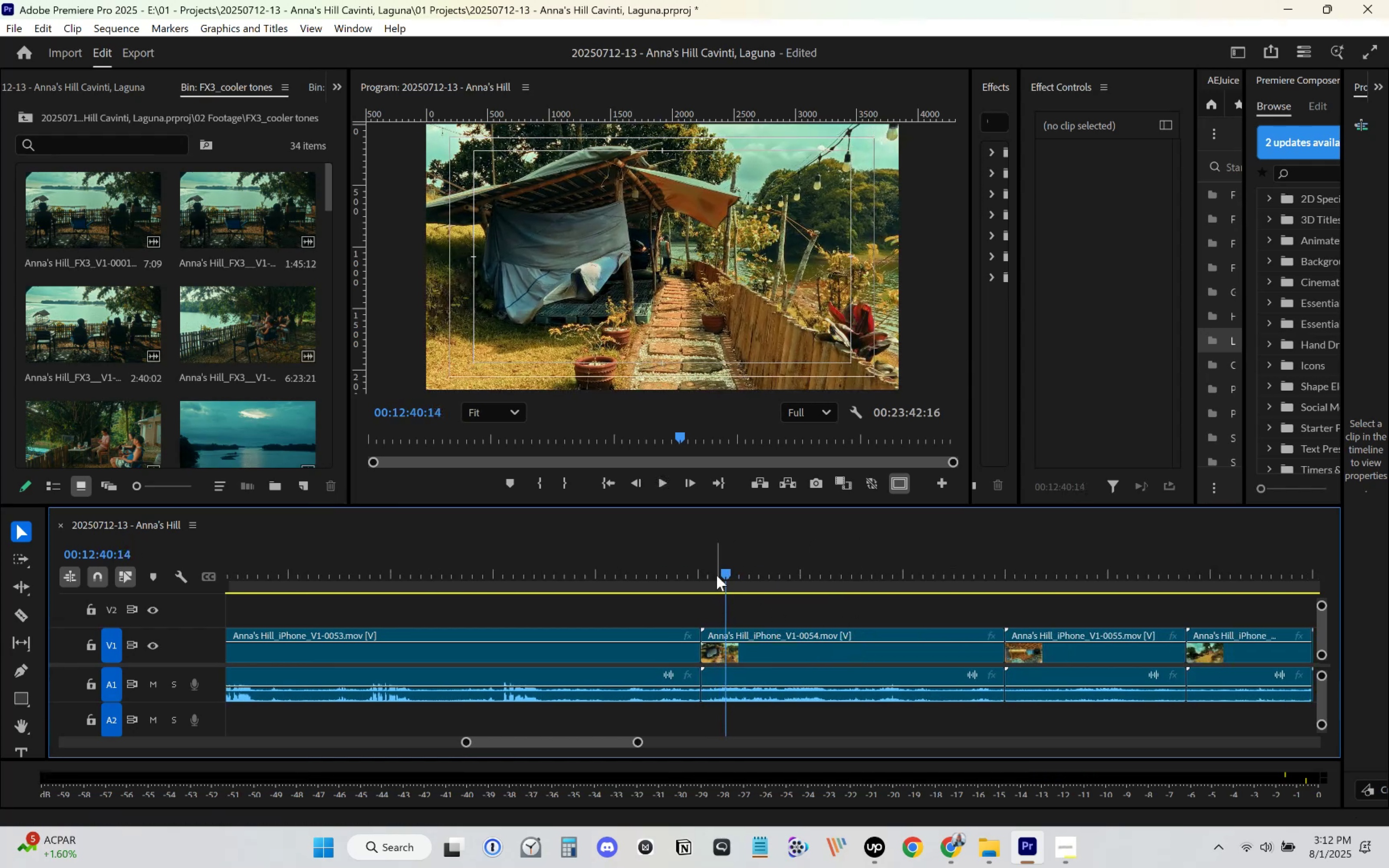 
left_click([704, 562])
 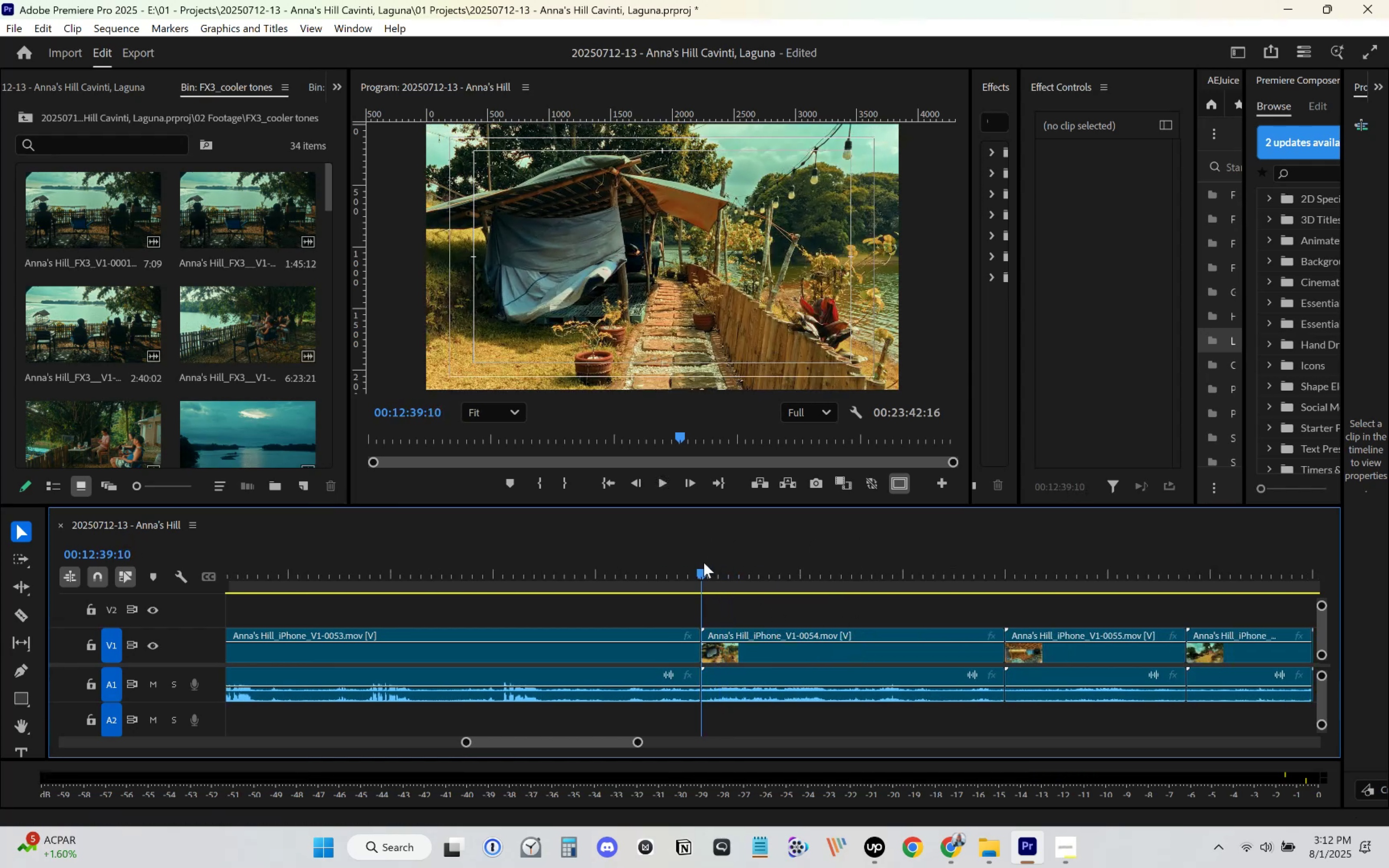 
key(Space)
 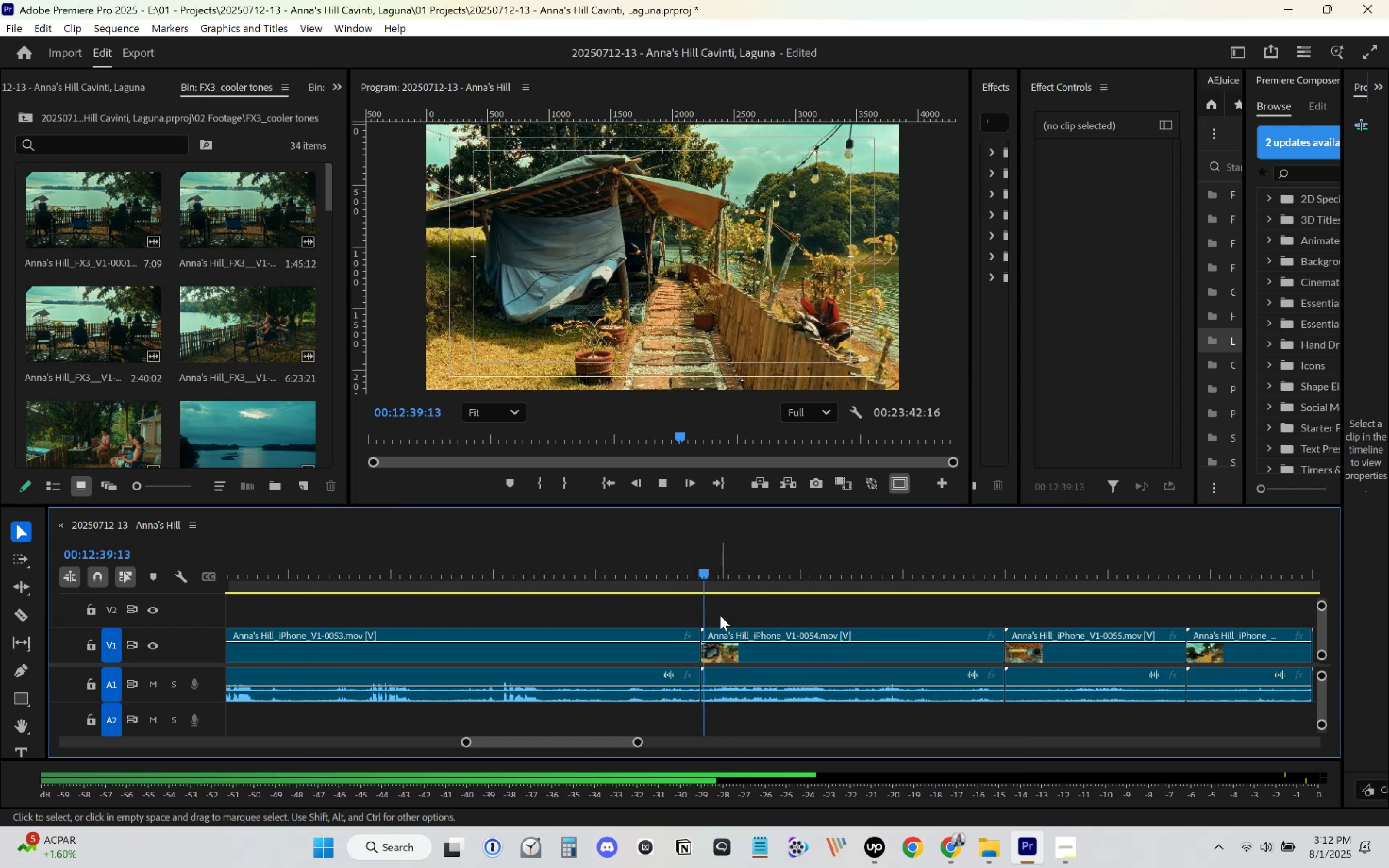 
key(Space)
 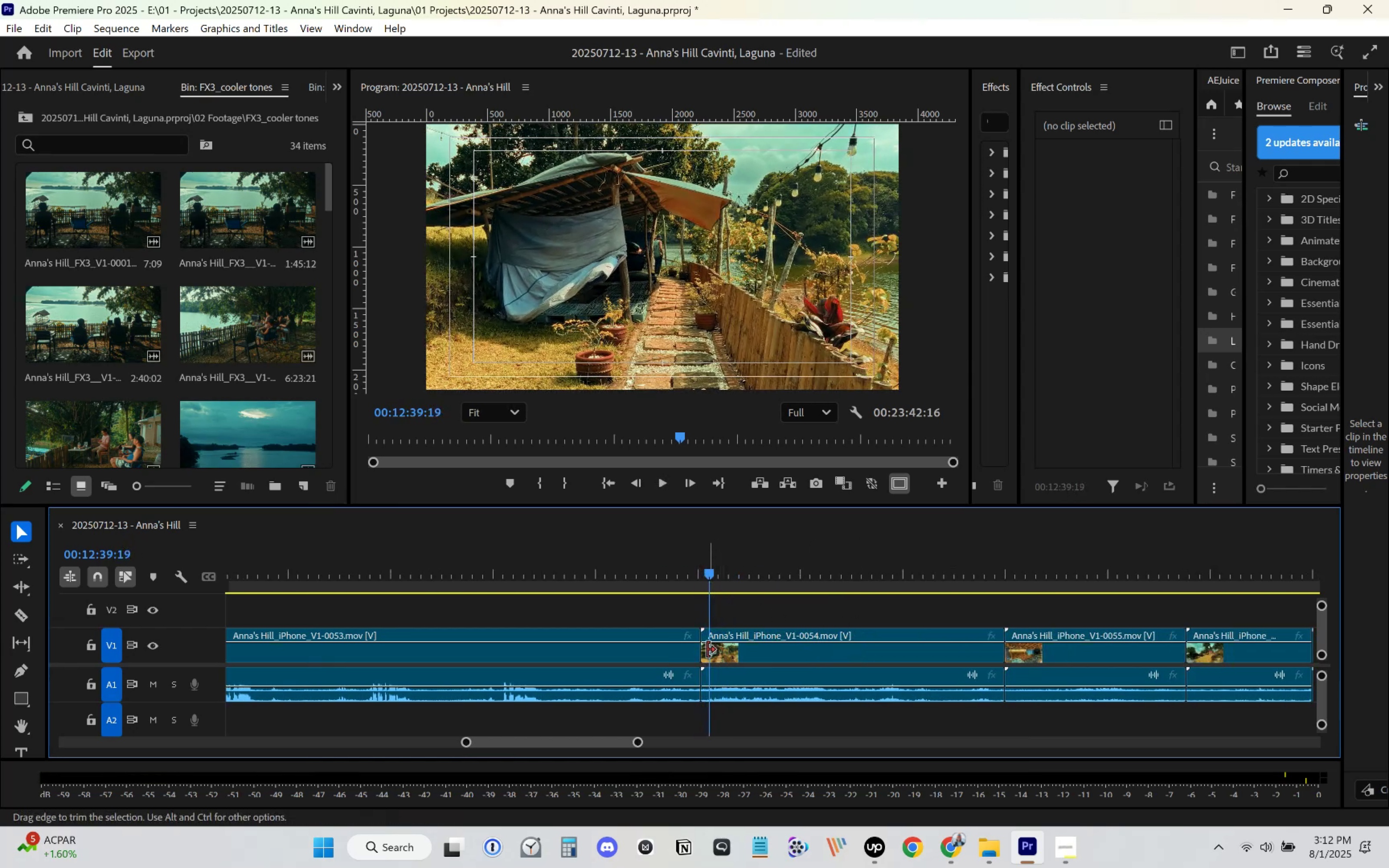 
left_click_drag(start_coordinate=[706, 650], to_coordinate=[711, 651])
 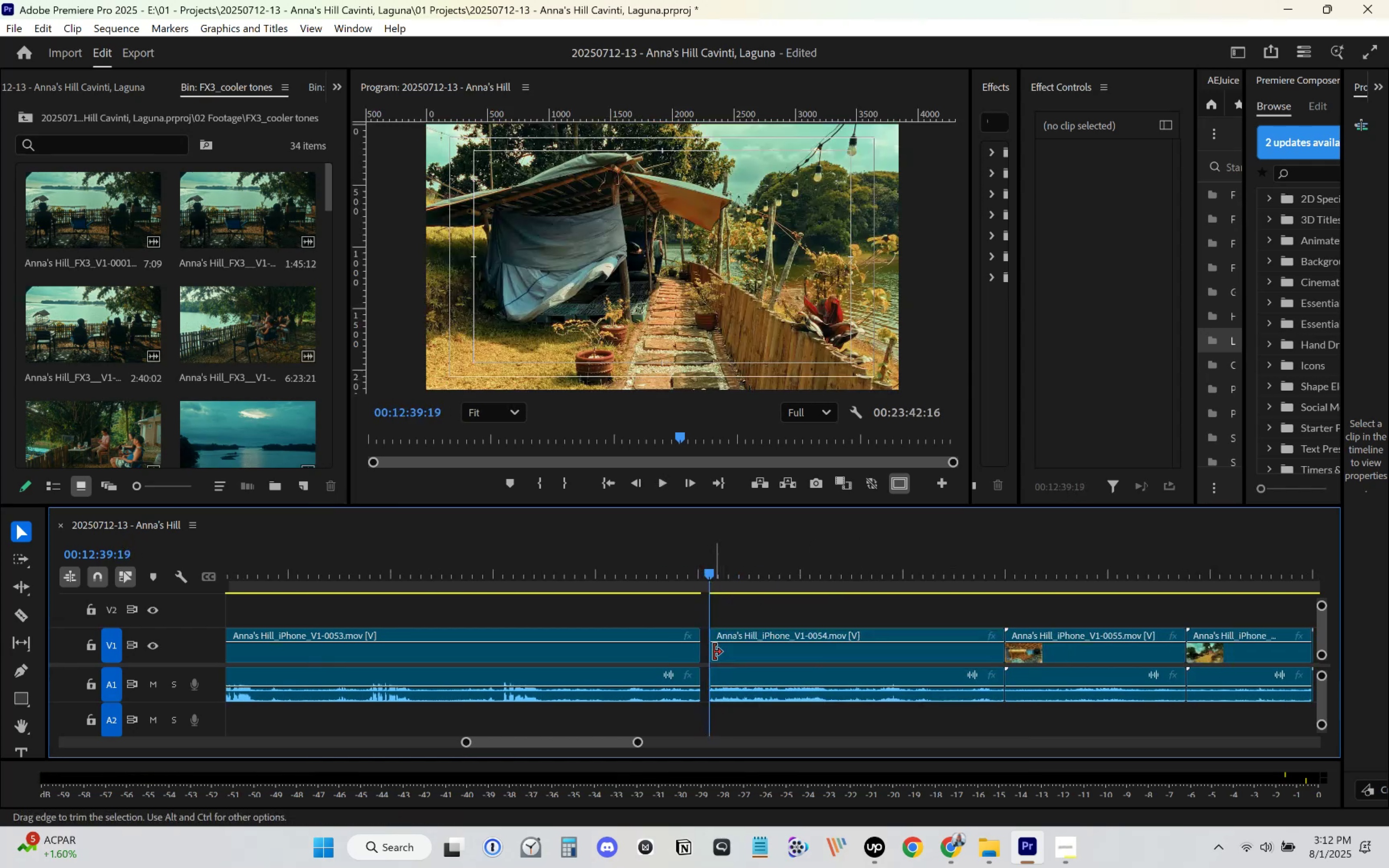 
left_click_drag(start_coordinate=[723, 654], to_coordinate=[719, 654])
 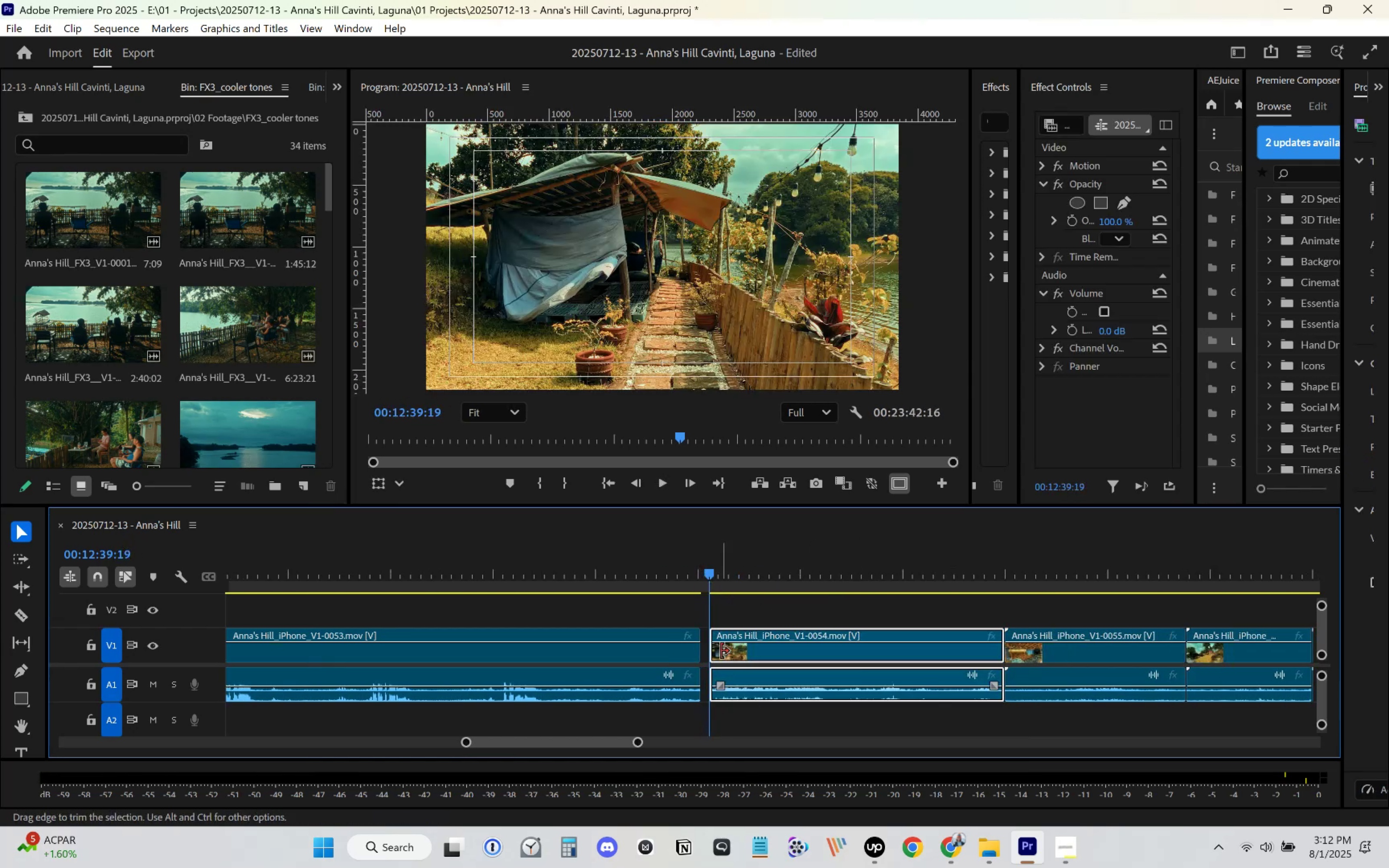 
left_click_drag(start_coordinate=[728, 654], to_coordinate=[722, 654])
 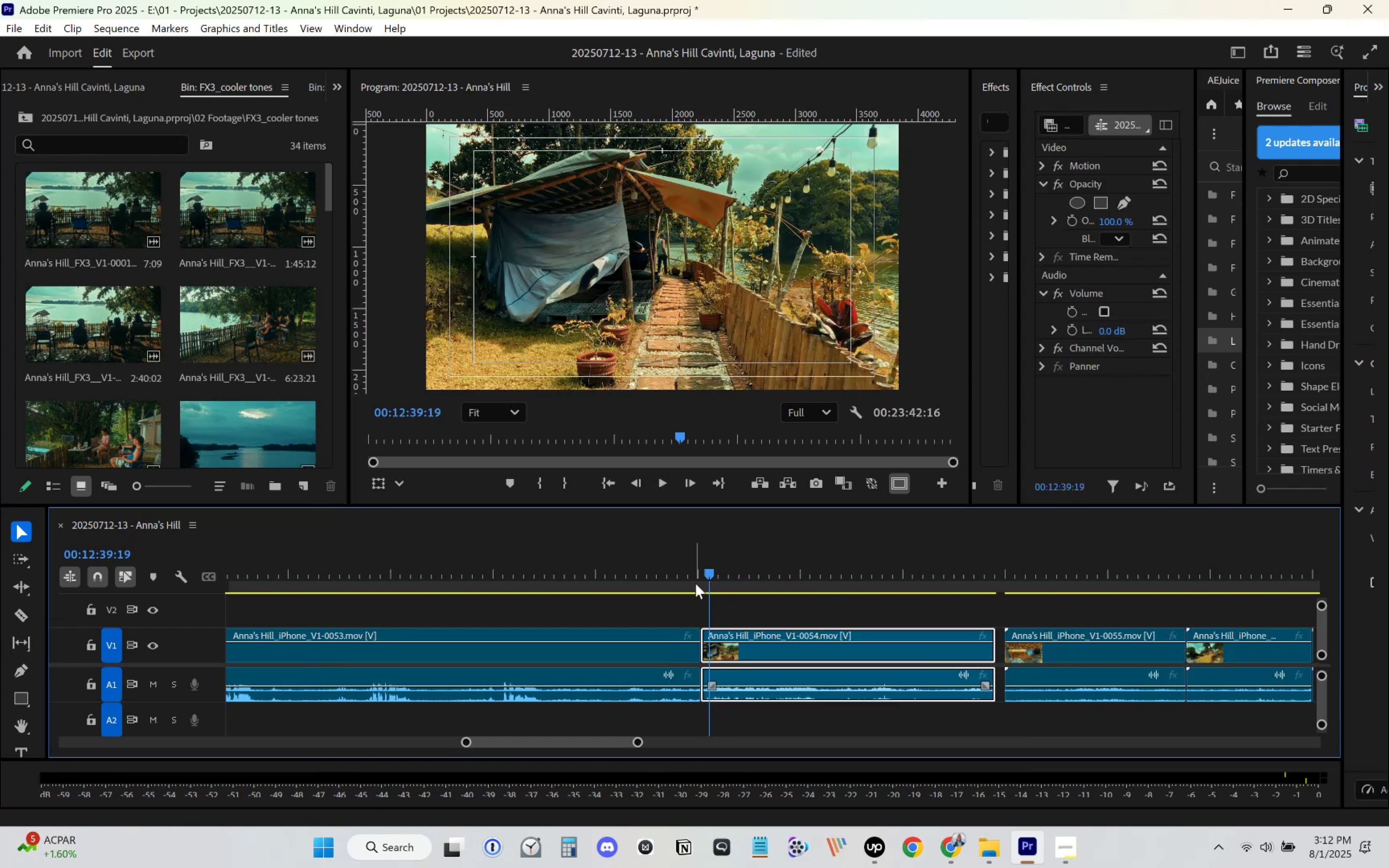 
left_click([695, 581])
 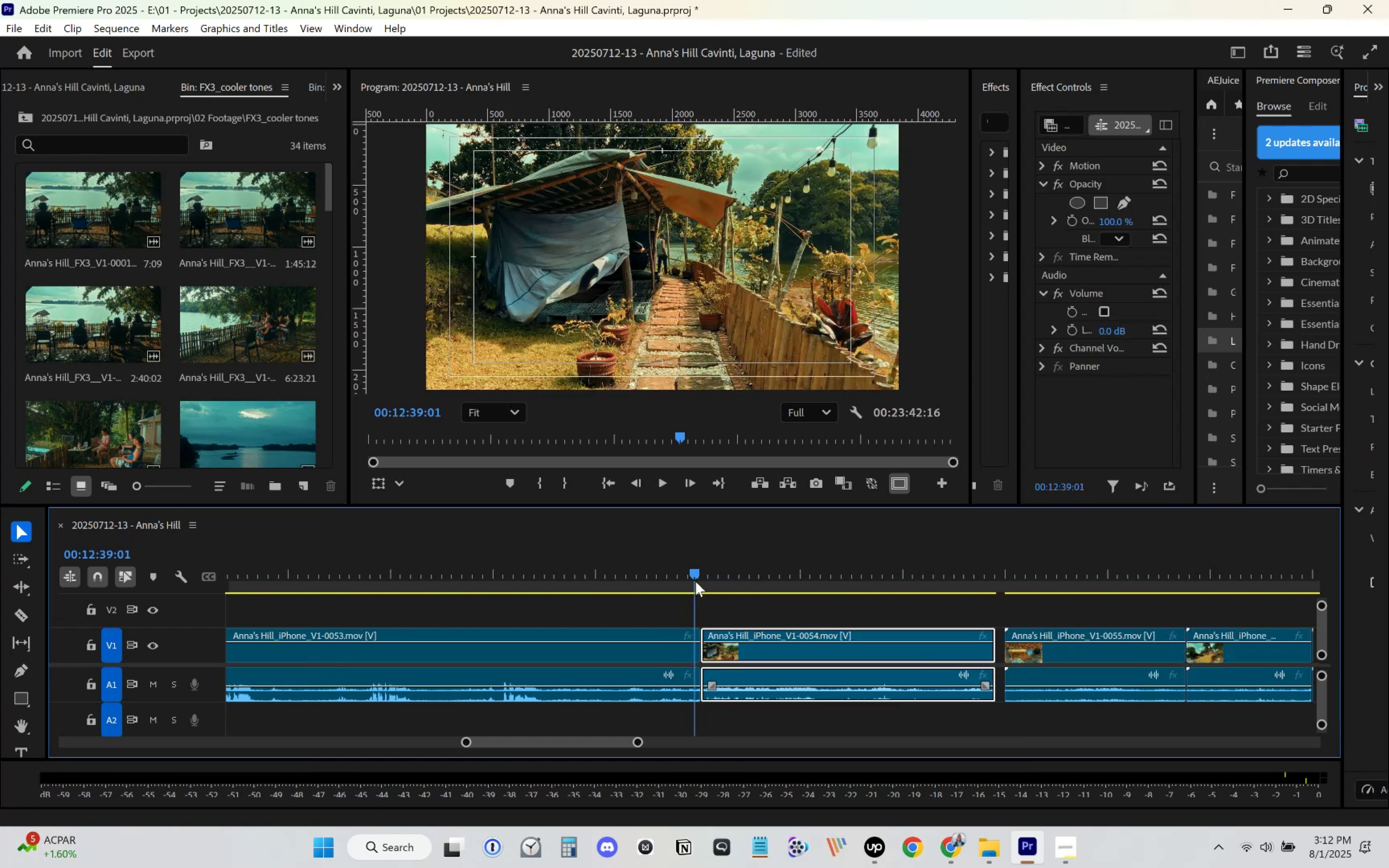 
key(Space)
 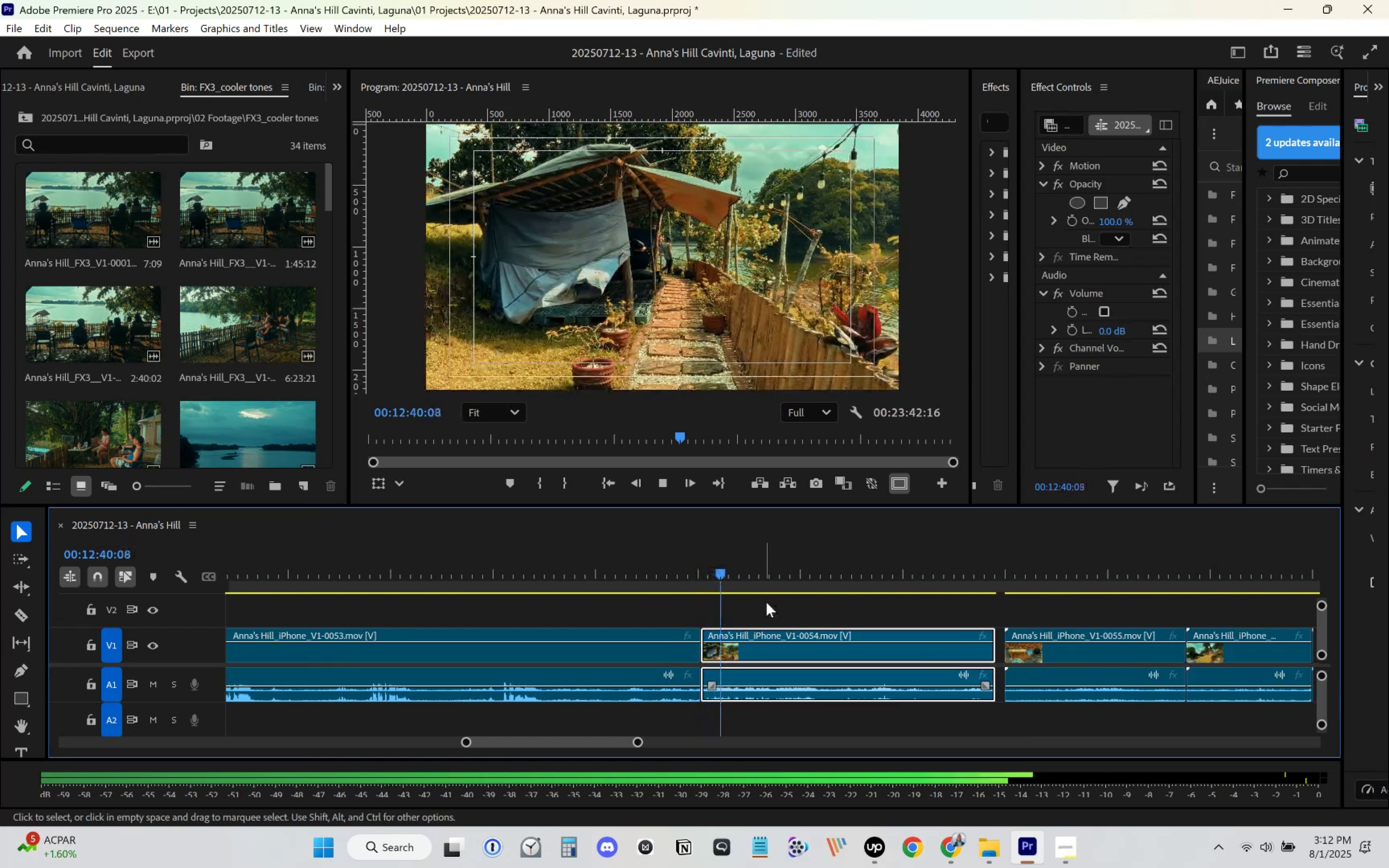 
scroll: coordinate [803, 656], scroll_direction: down, amount: 8.0
 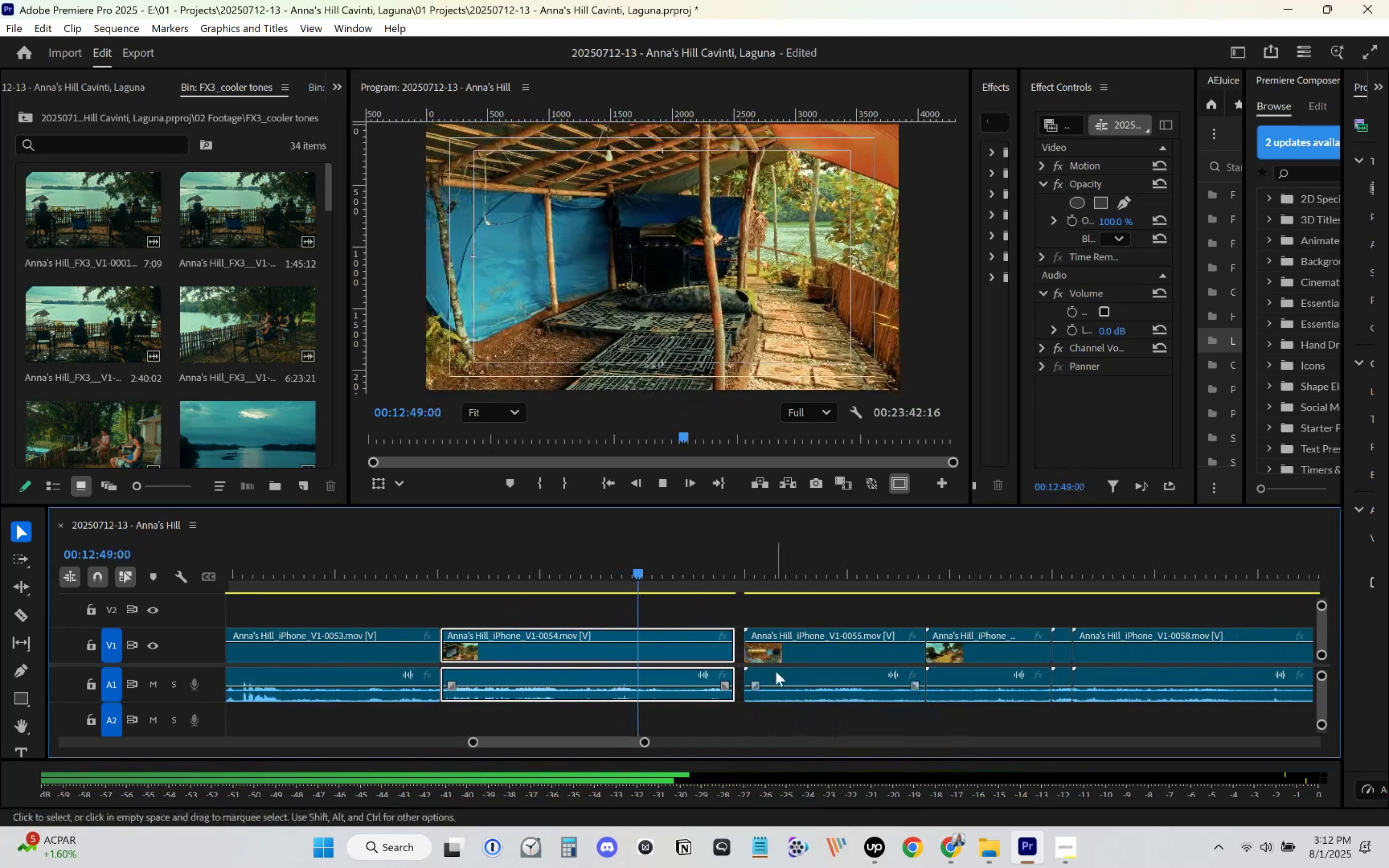 
mouse_move([757, 653])
 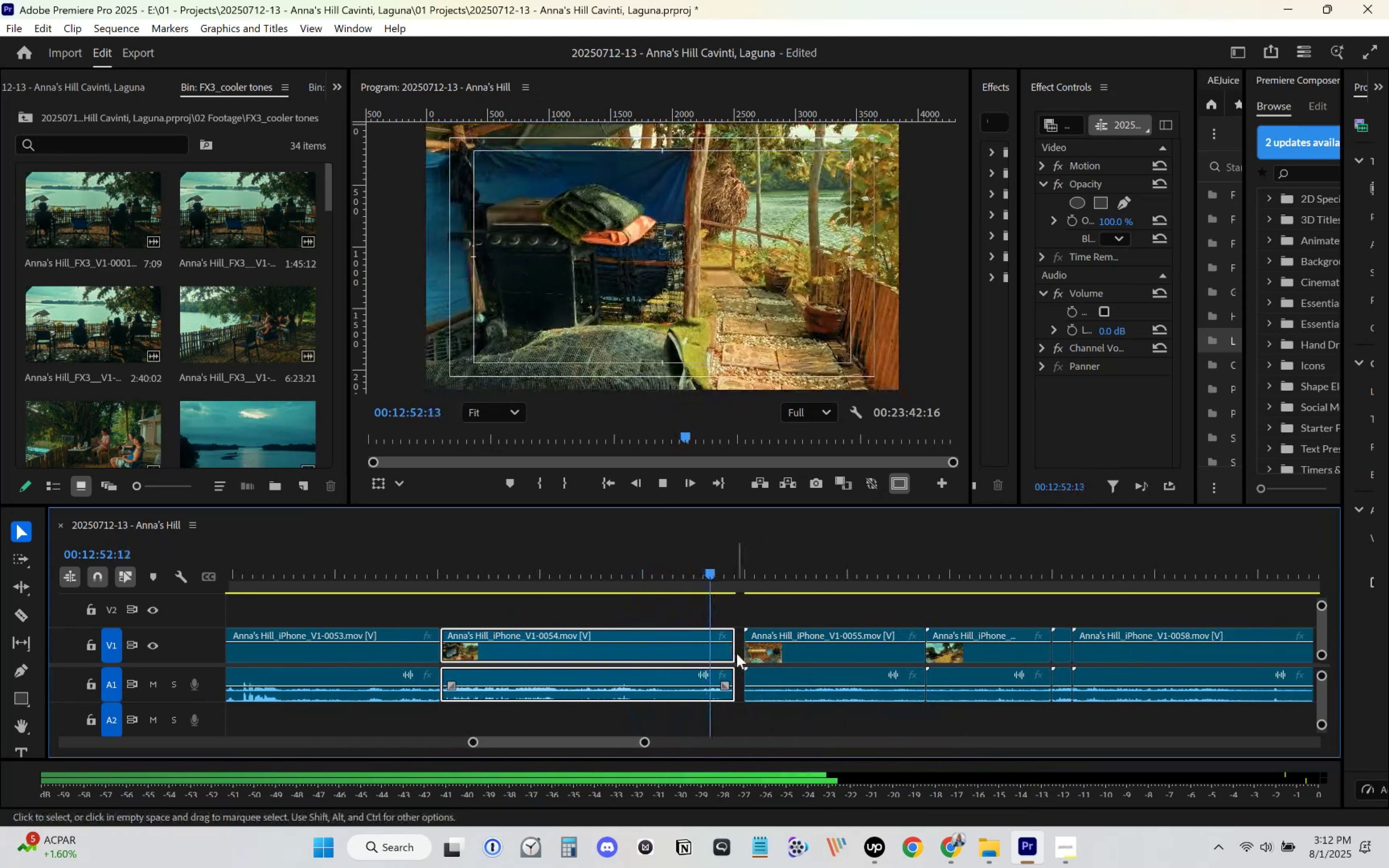 
key(Space)
 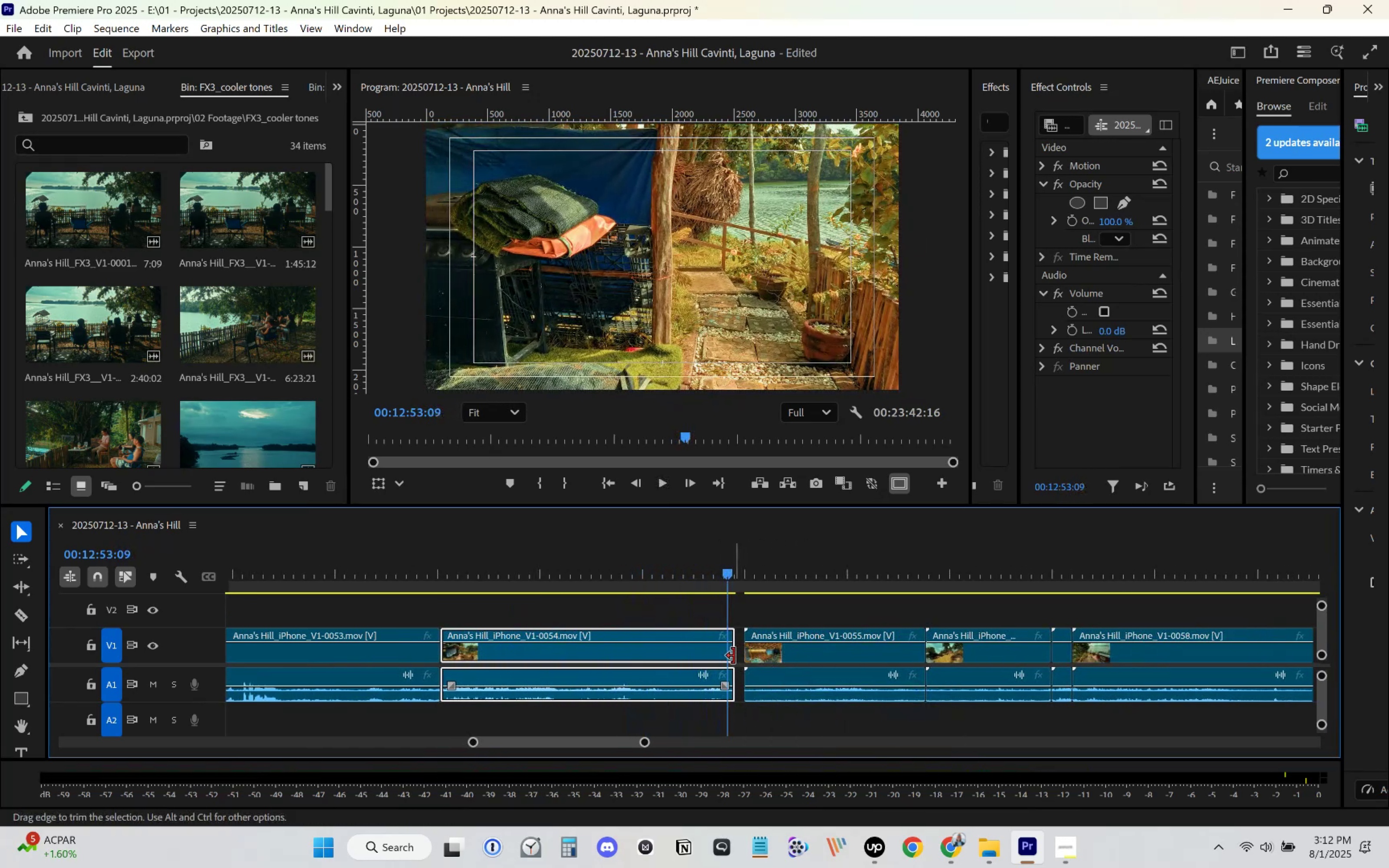 
left_click_drag(start_coordinate=[734, 656], to_coordinate=[727, 658])
 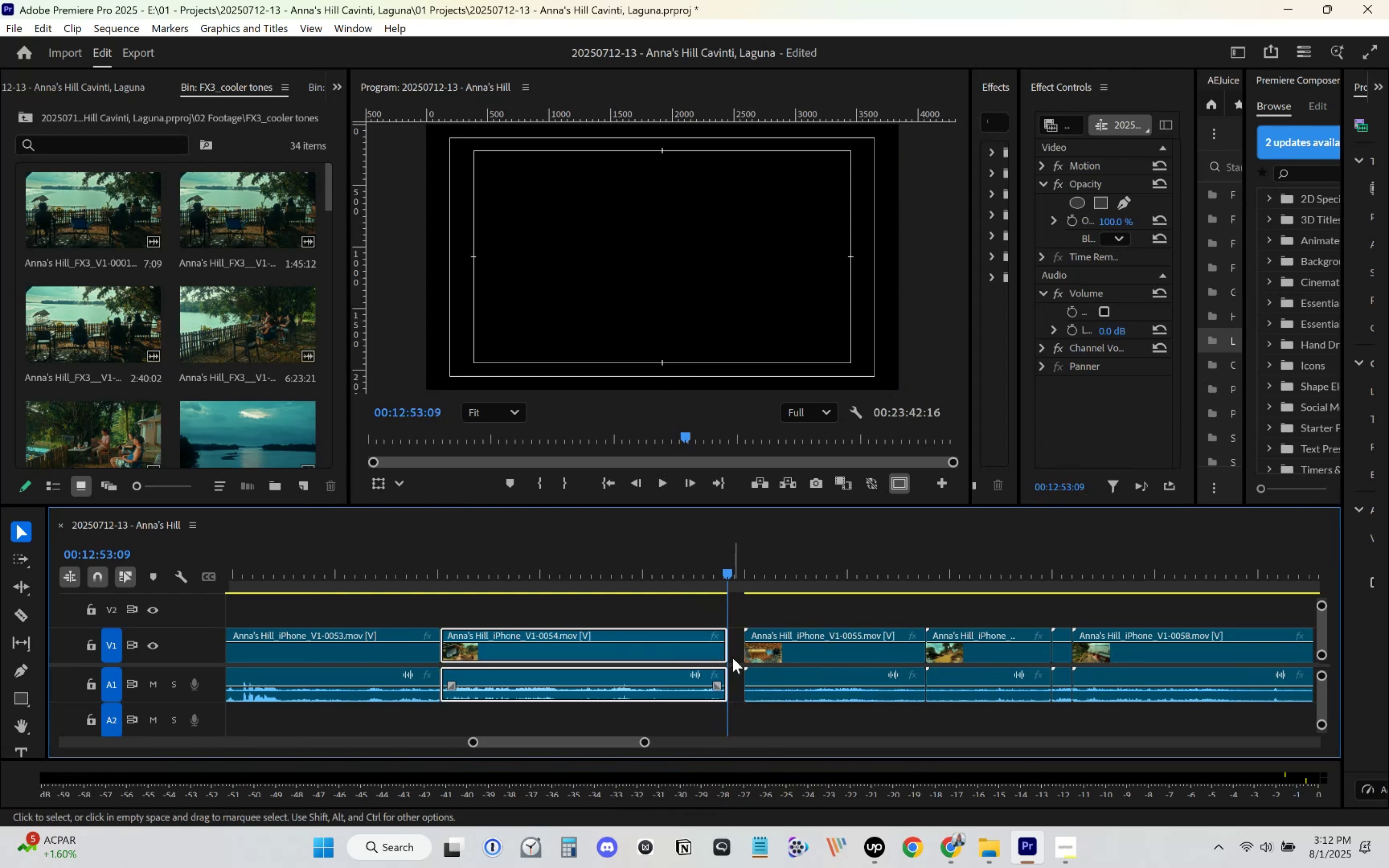 
left_click([733, 658])
 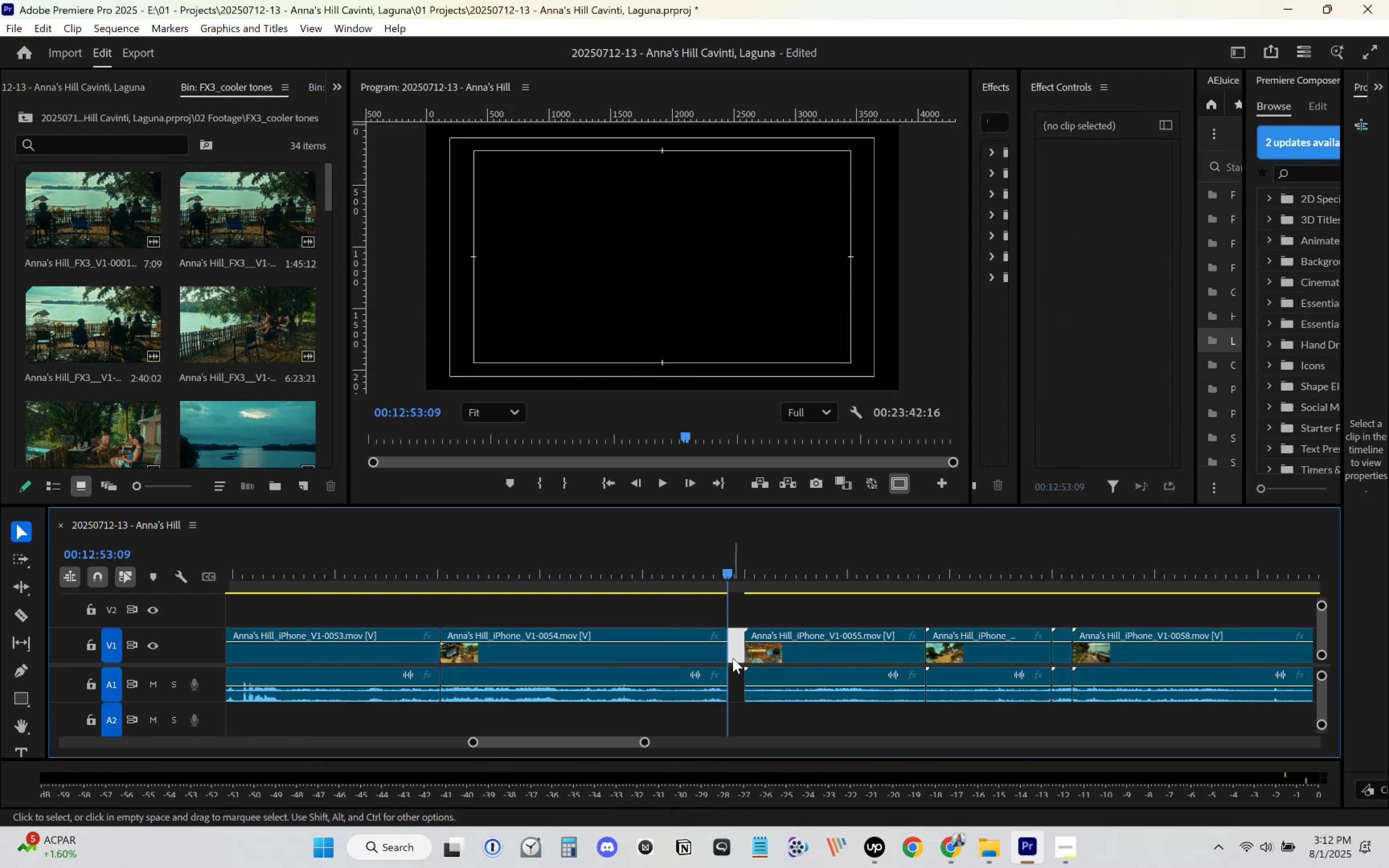 
key(Delete)
 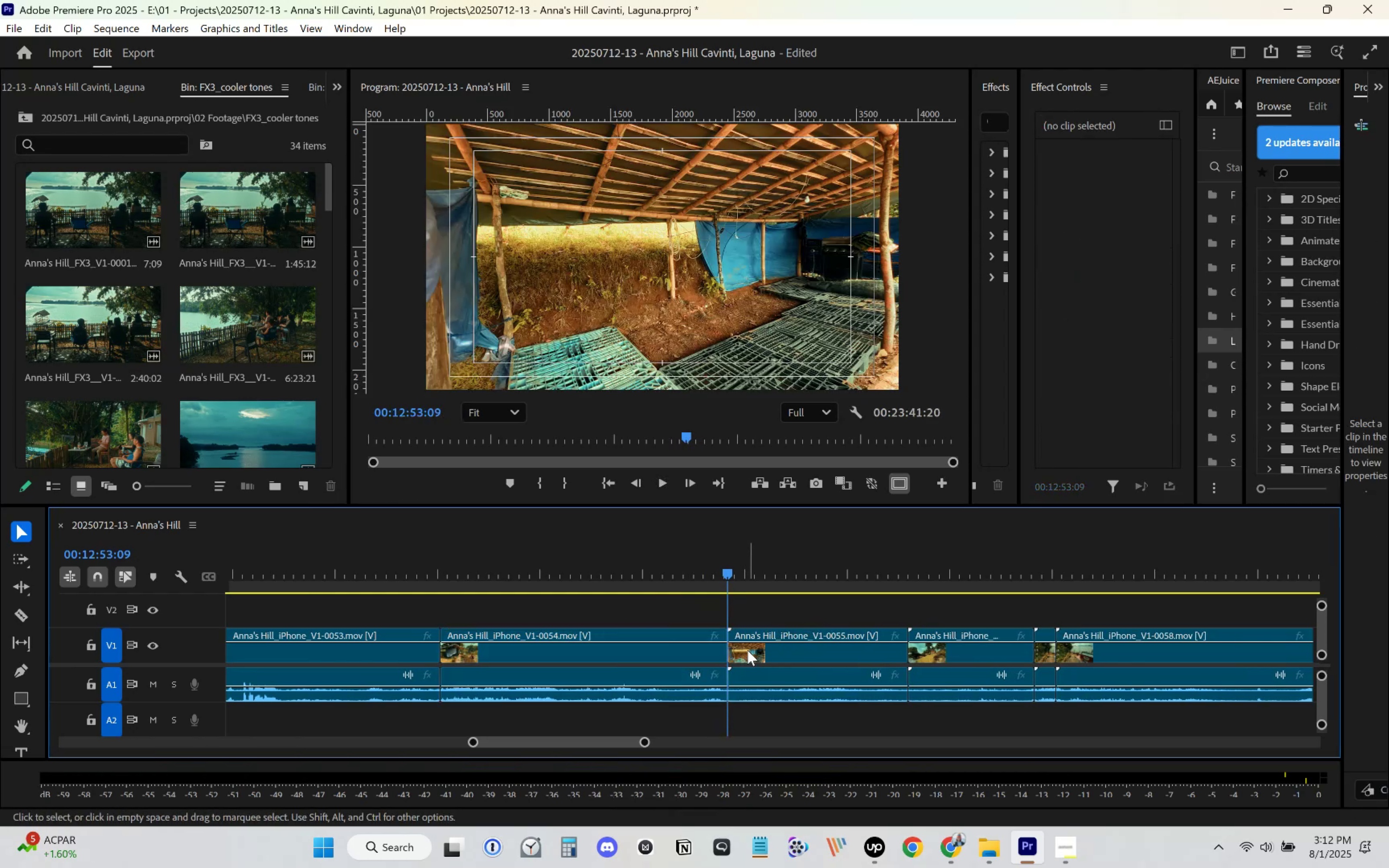 
key(Space)
 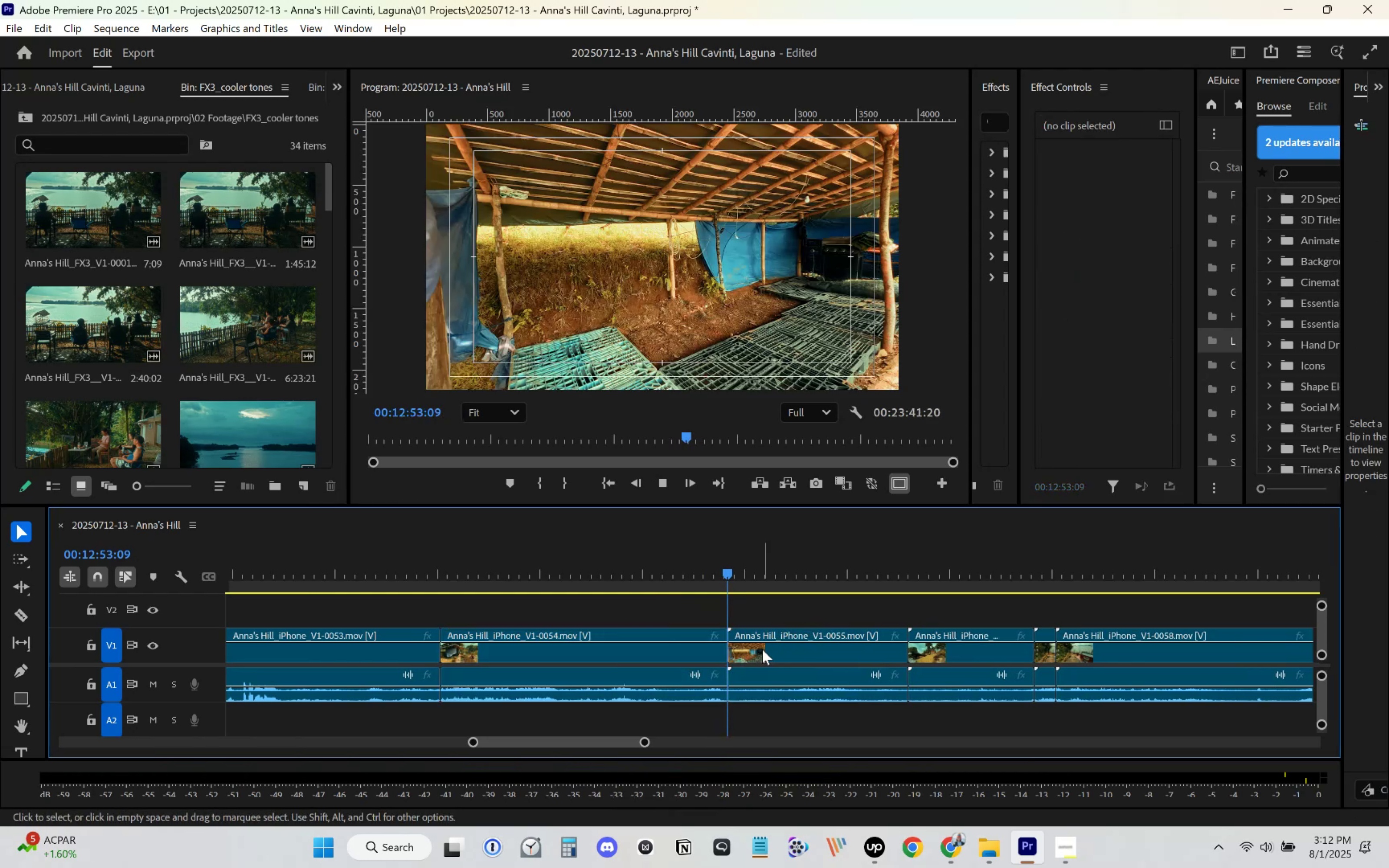 
scroll: coordinate [762, 649], scroll_direction: down, amount: 2.0
 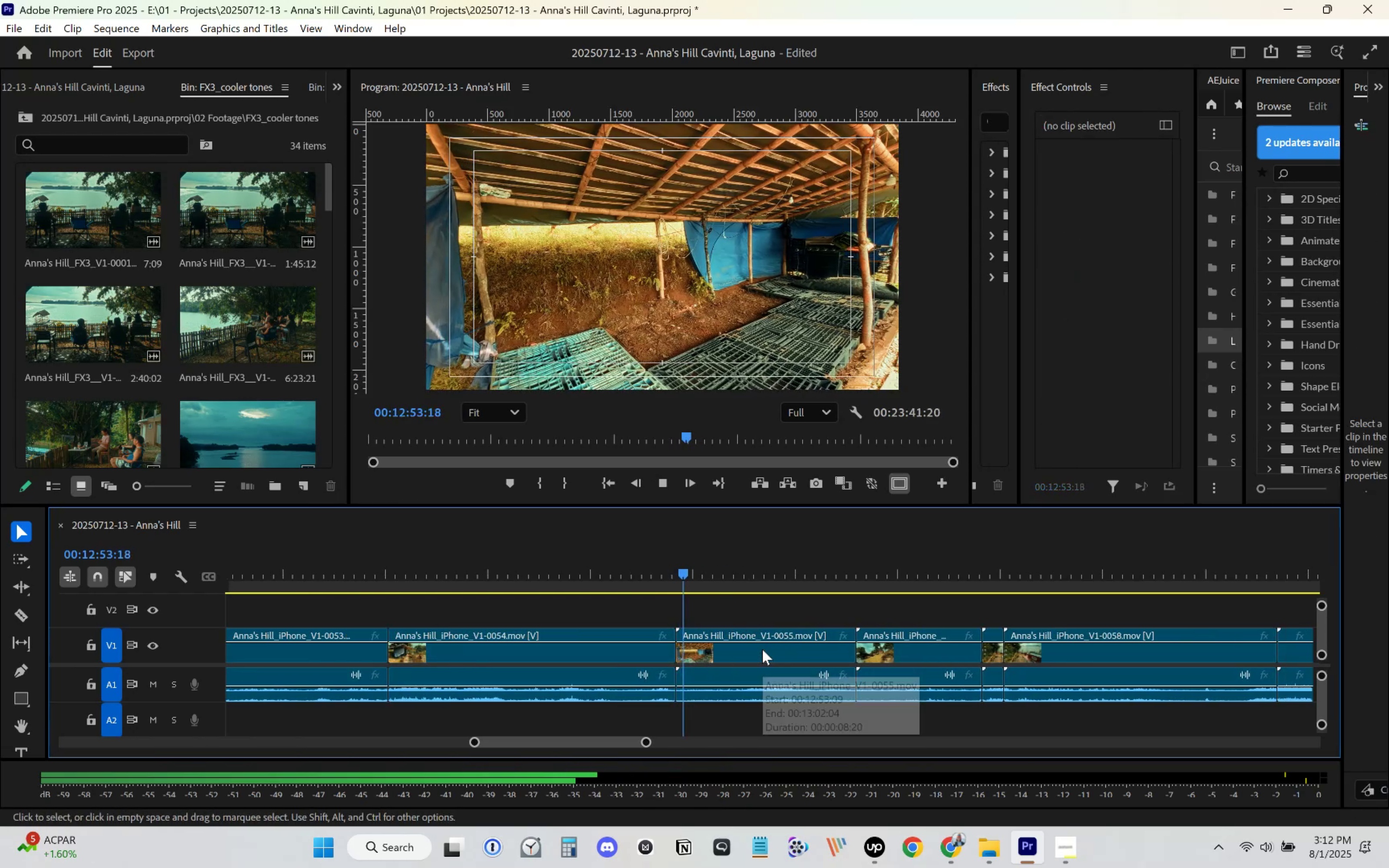 
key(Space)
 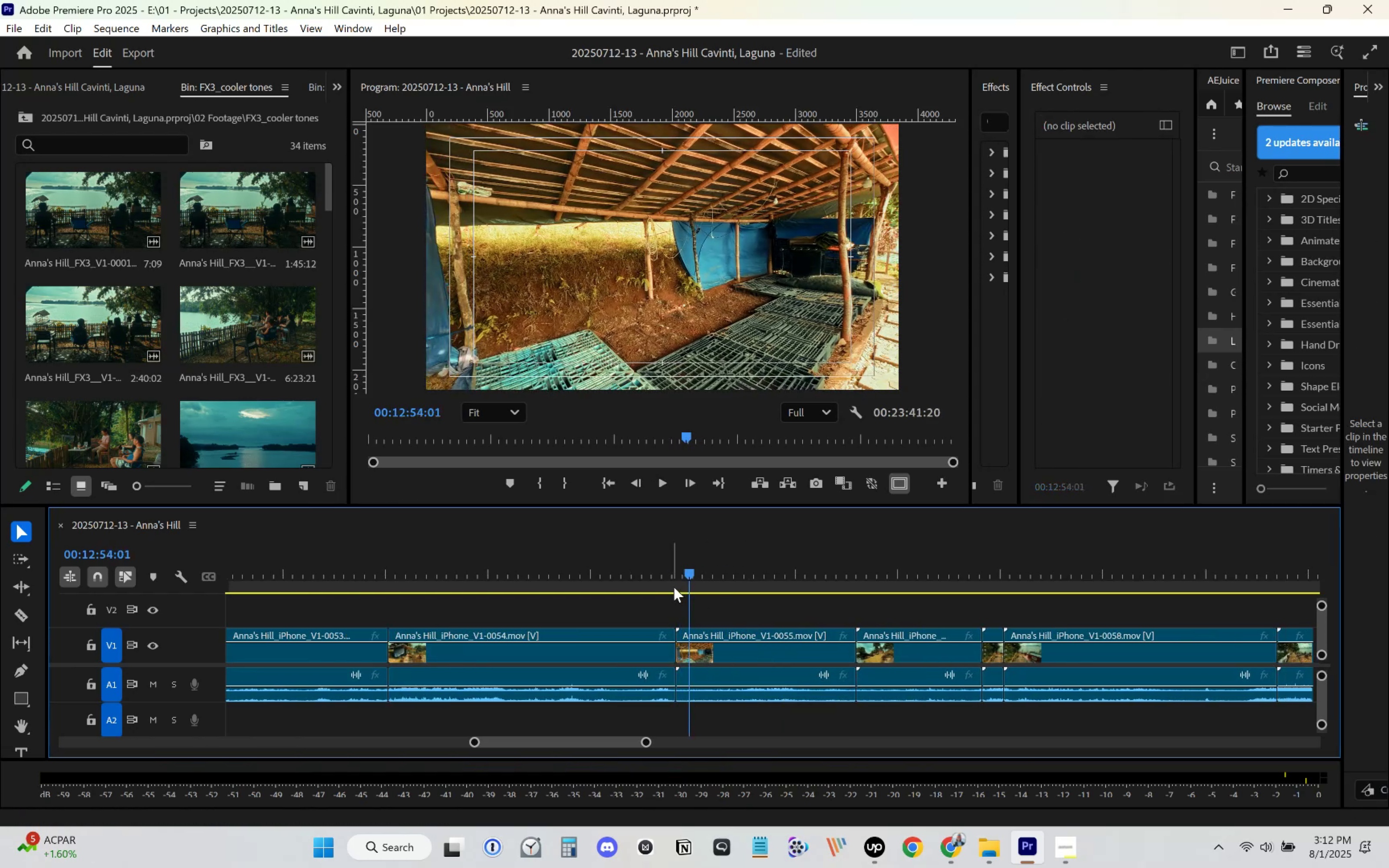 
left_click([665, 571])
 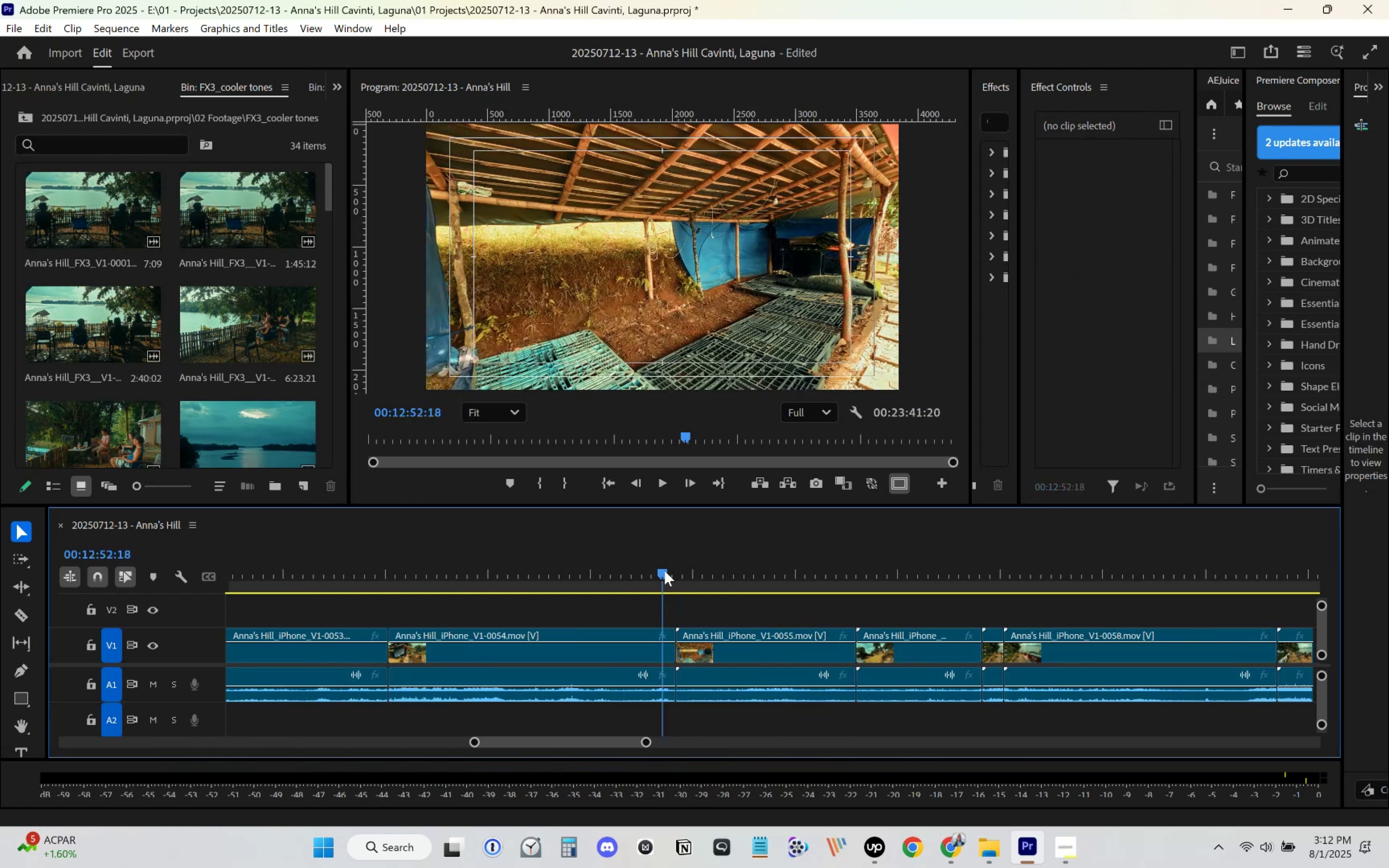 
key(Space)
 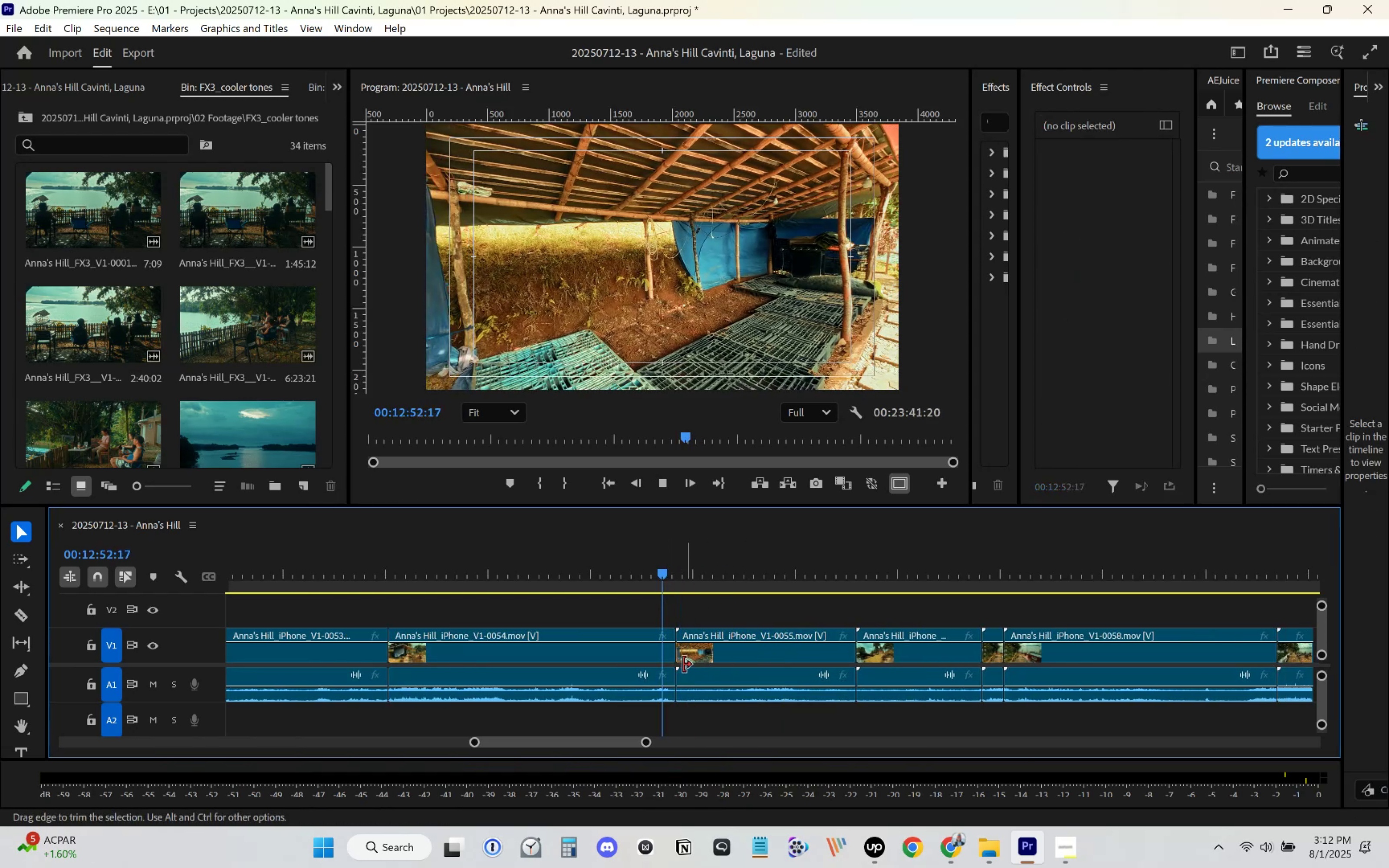 
key(Space)
 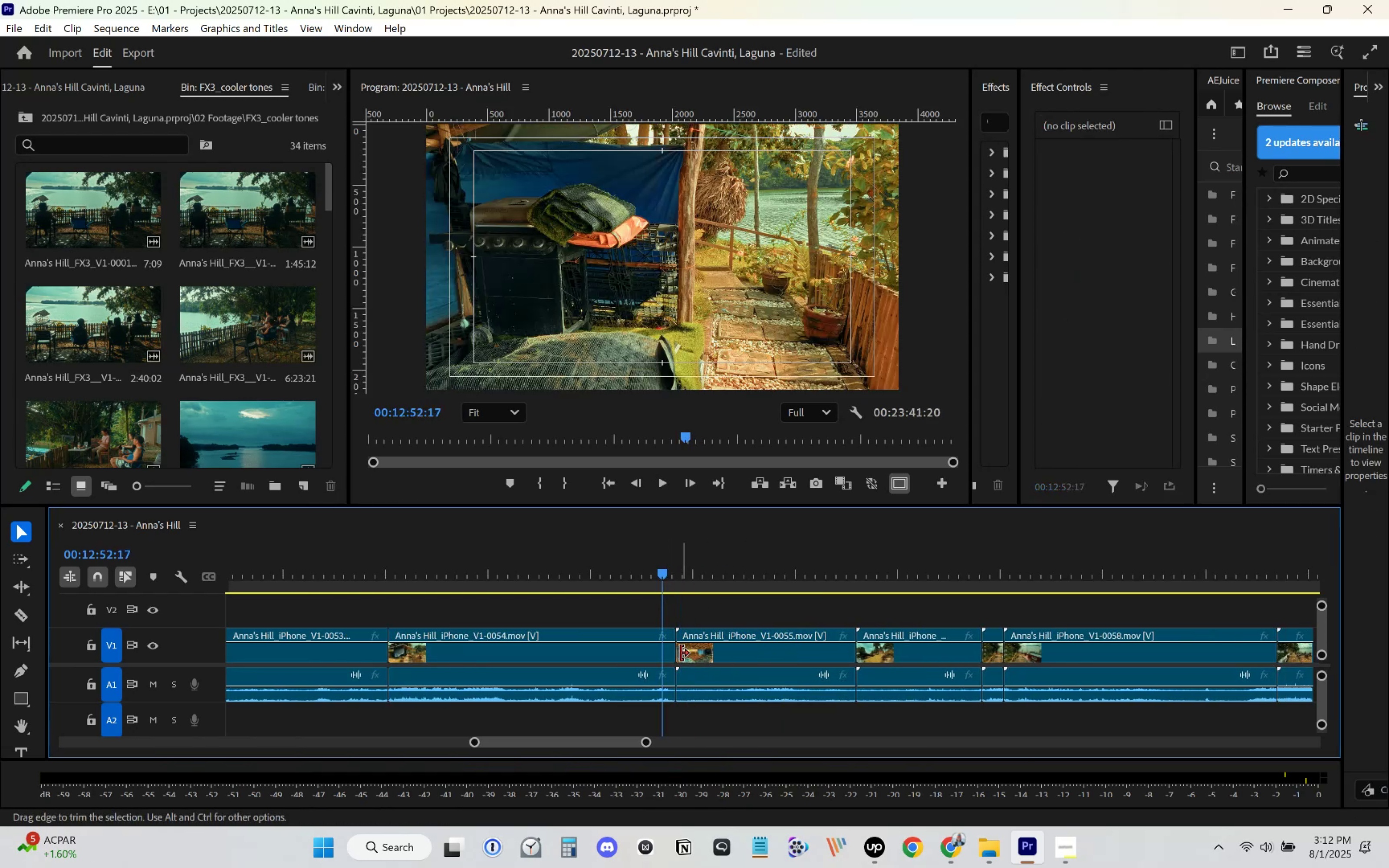 
key(Space)
 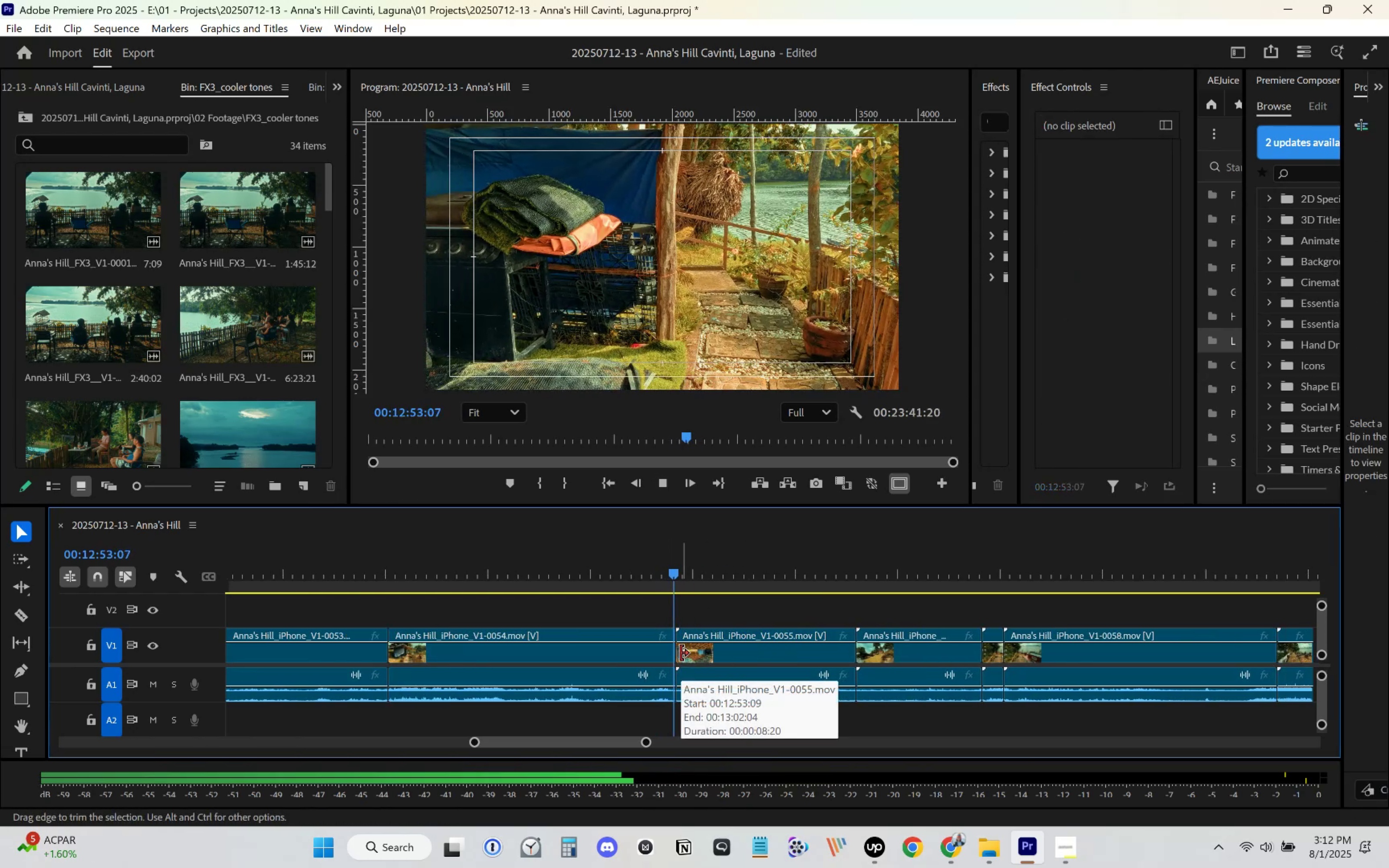 
key(Space)
 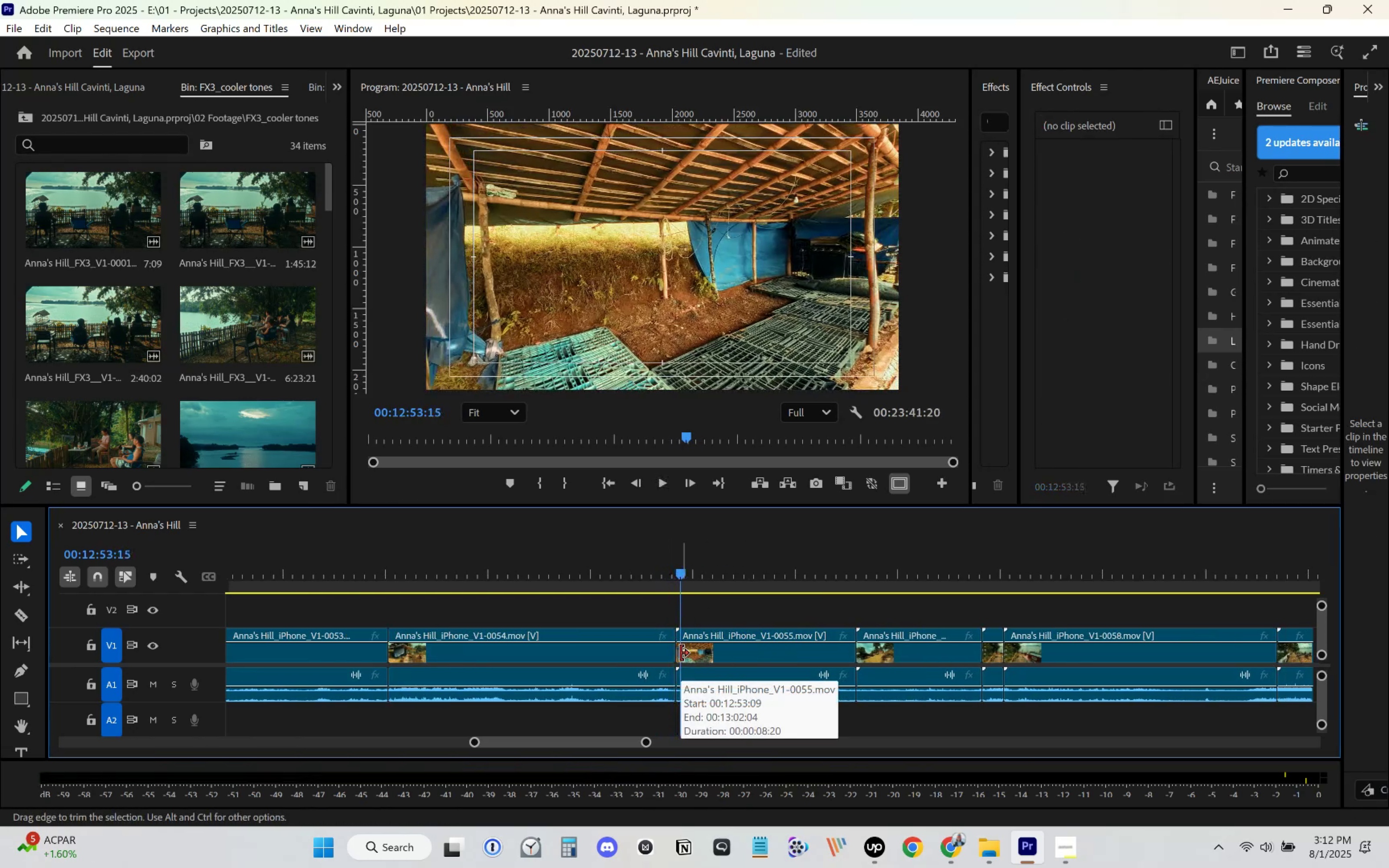 
left_click_drag(start_coordinate=[681, 653], to_coordinate=[687, 653])
 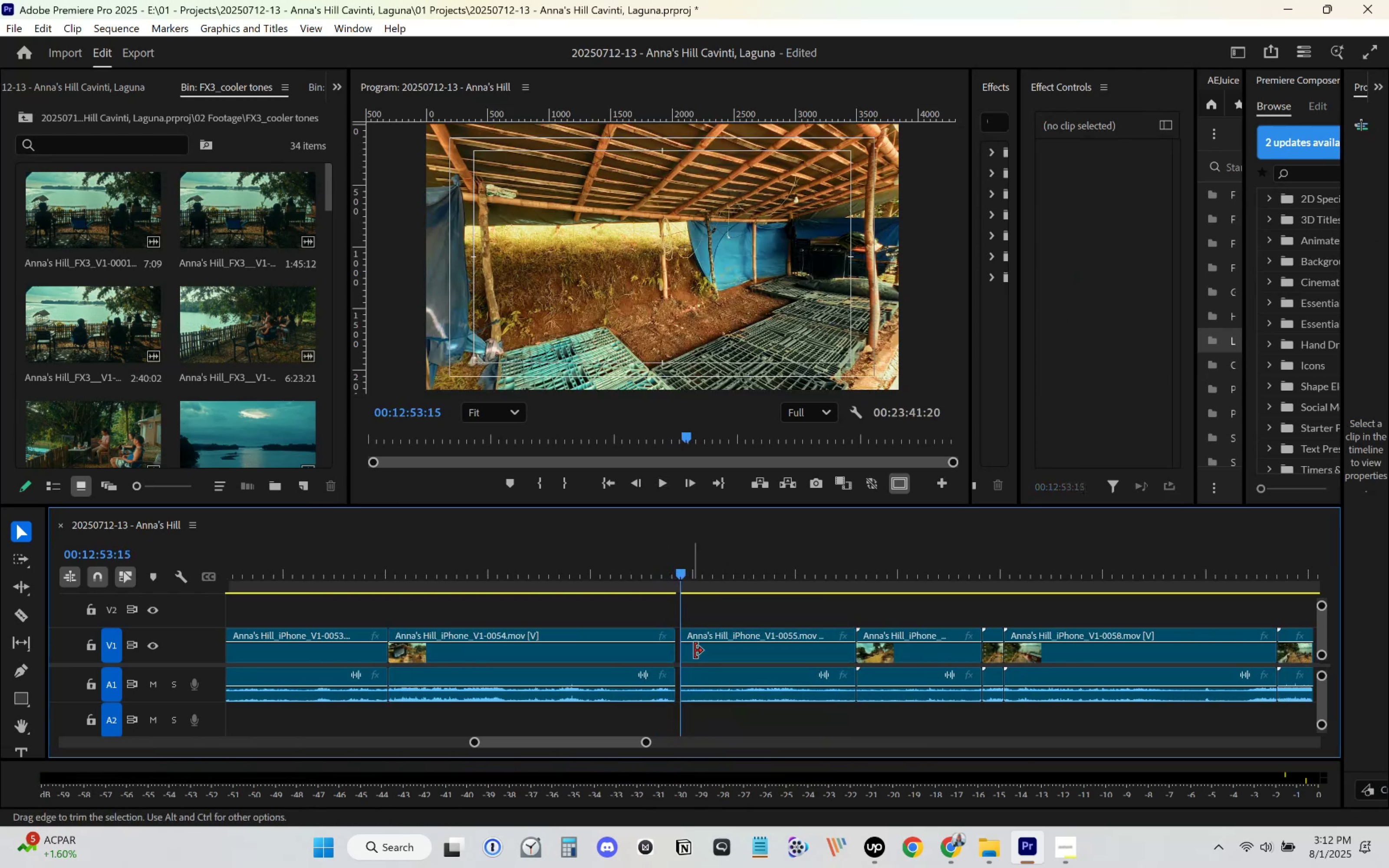 
left_click_drag(start_coordinate=[701, 649], to_coordinate=[694, 649])
 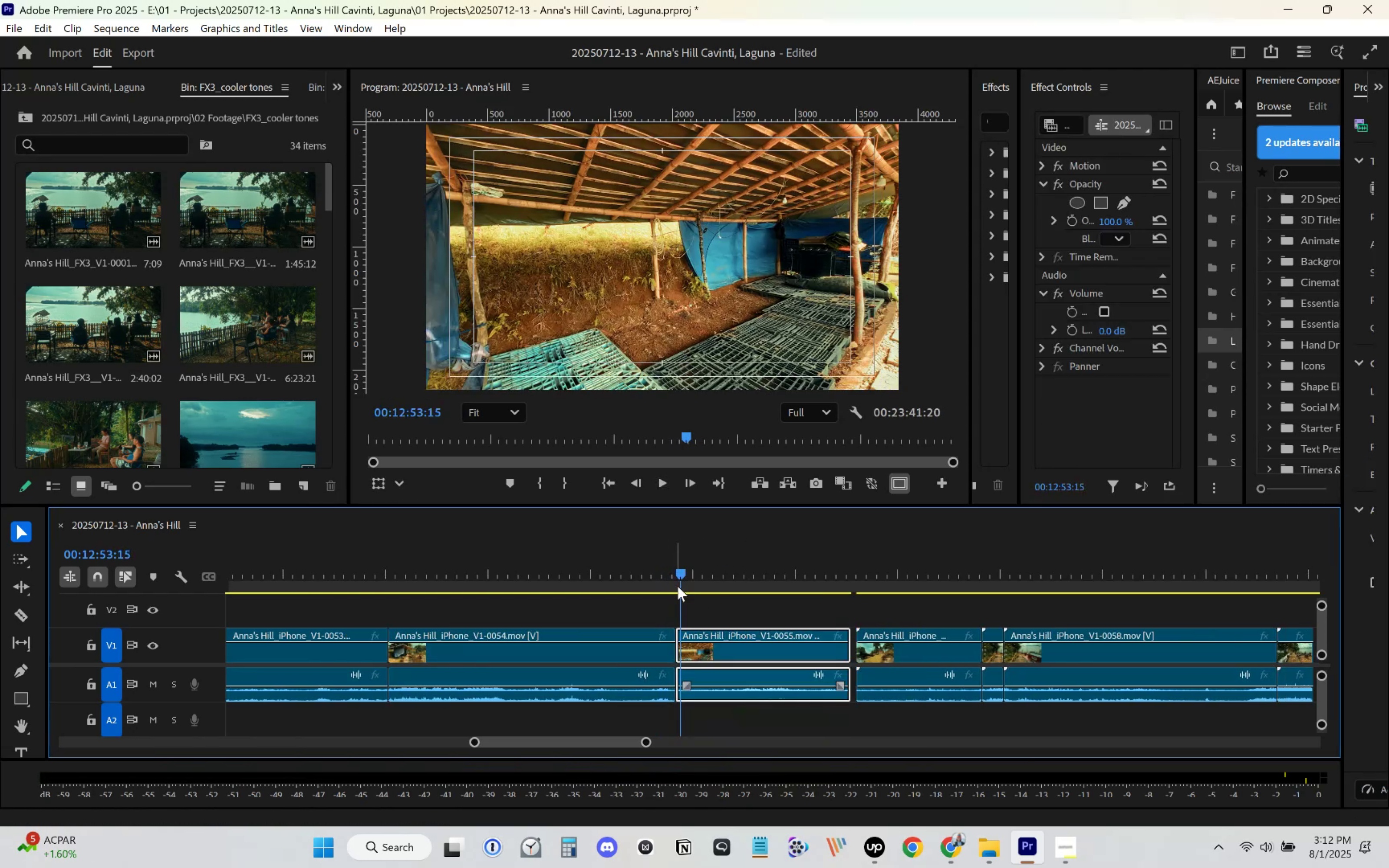 
left_click_drag(start_coordinate=[673, 575], to_coordinate=[670, 575])
 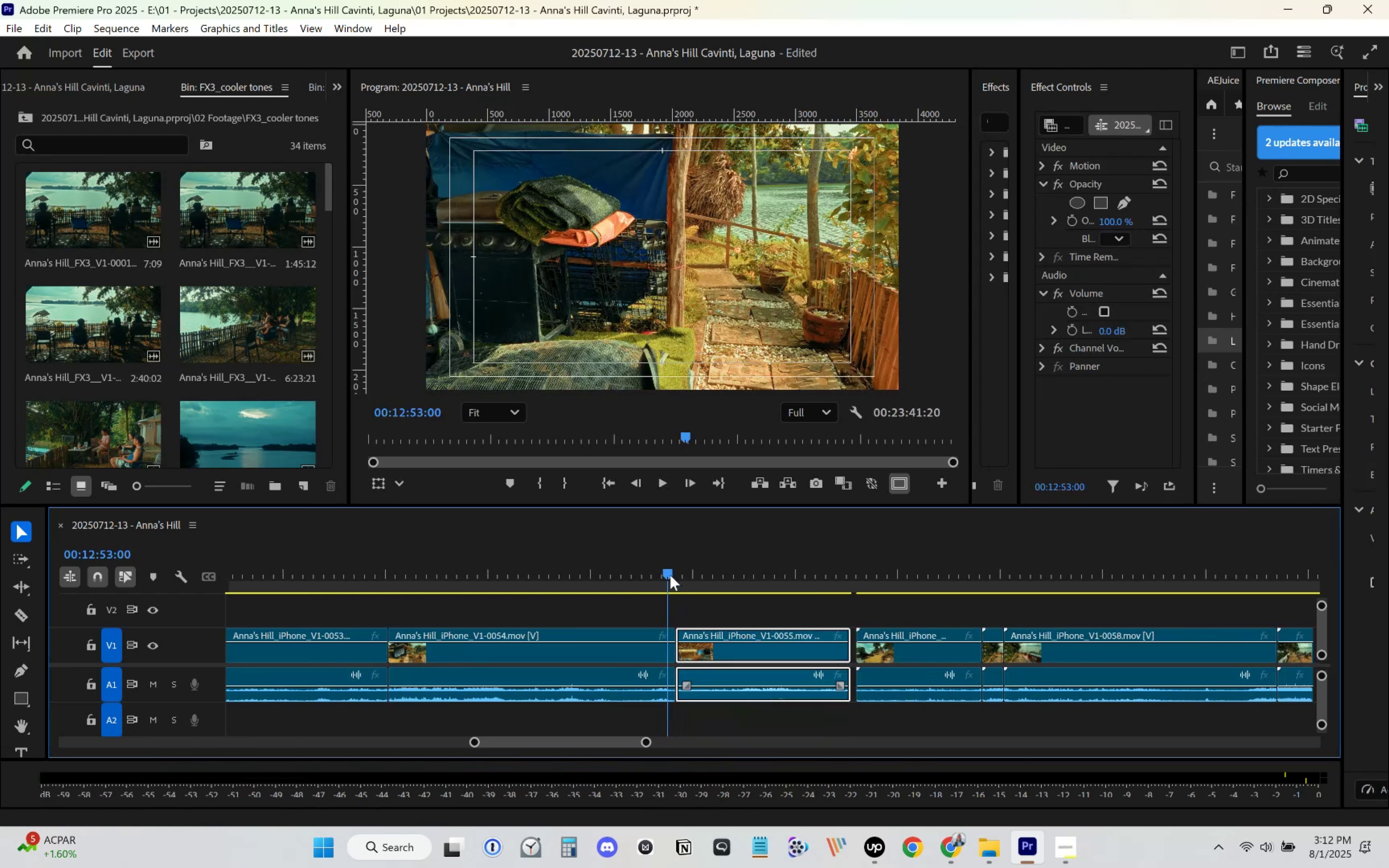 
key(Space)
 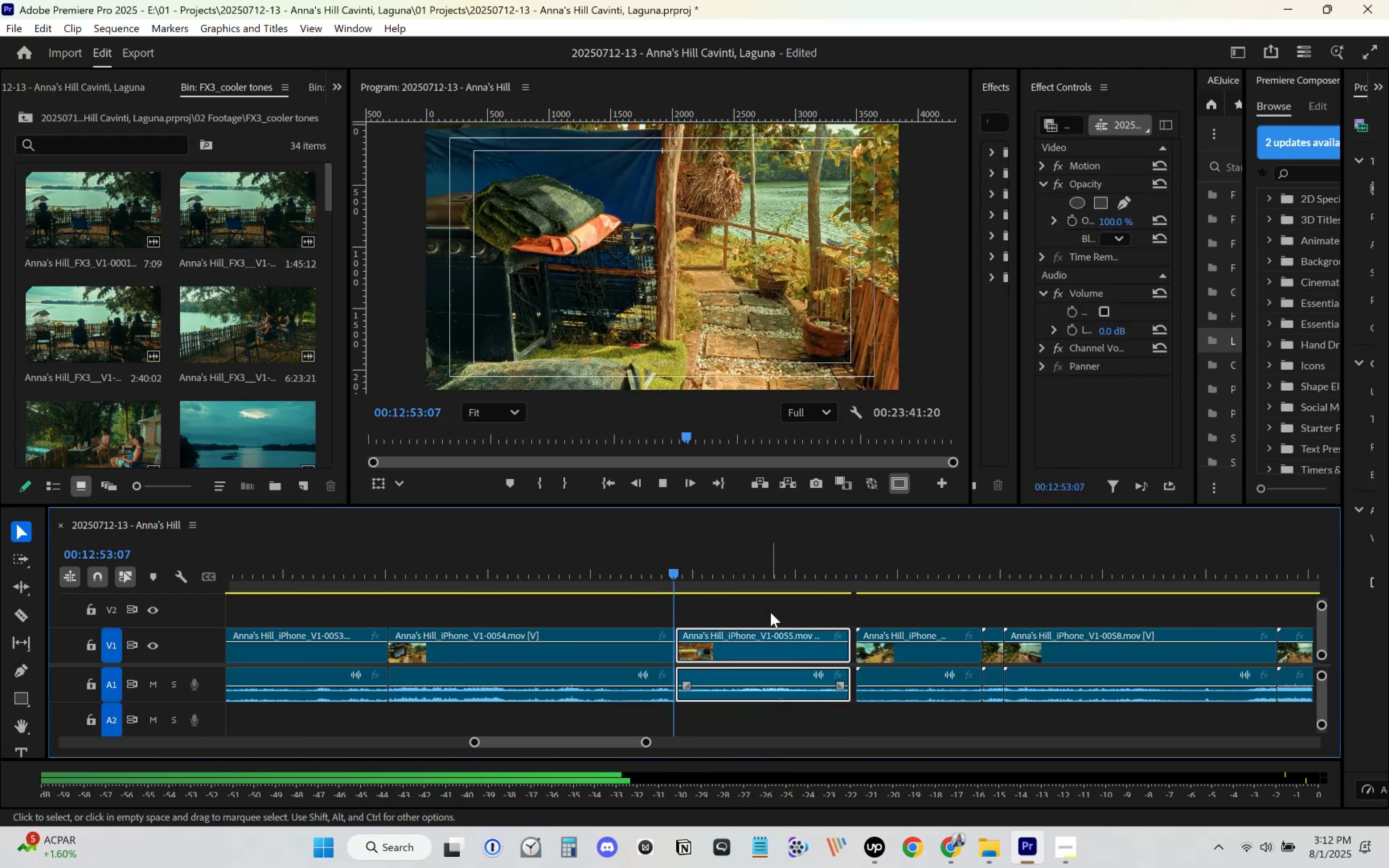 
scroll: coordinate [767, 617], scroll_direction: down, amount: 6.0
 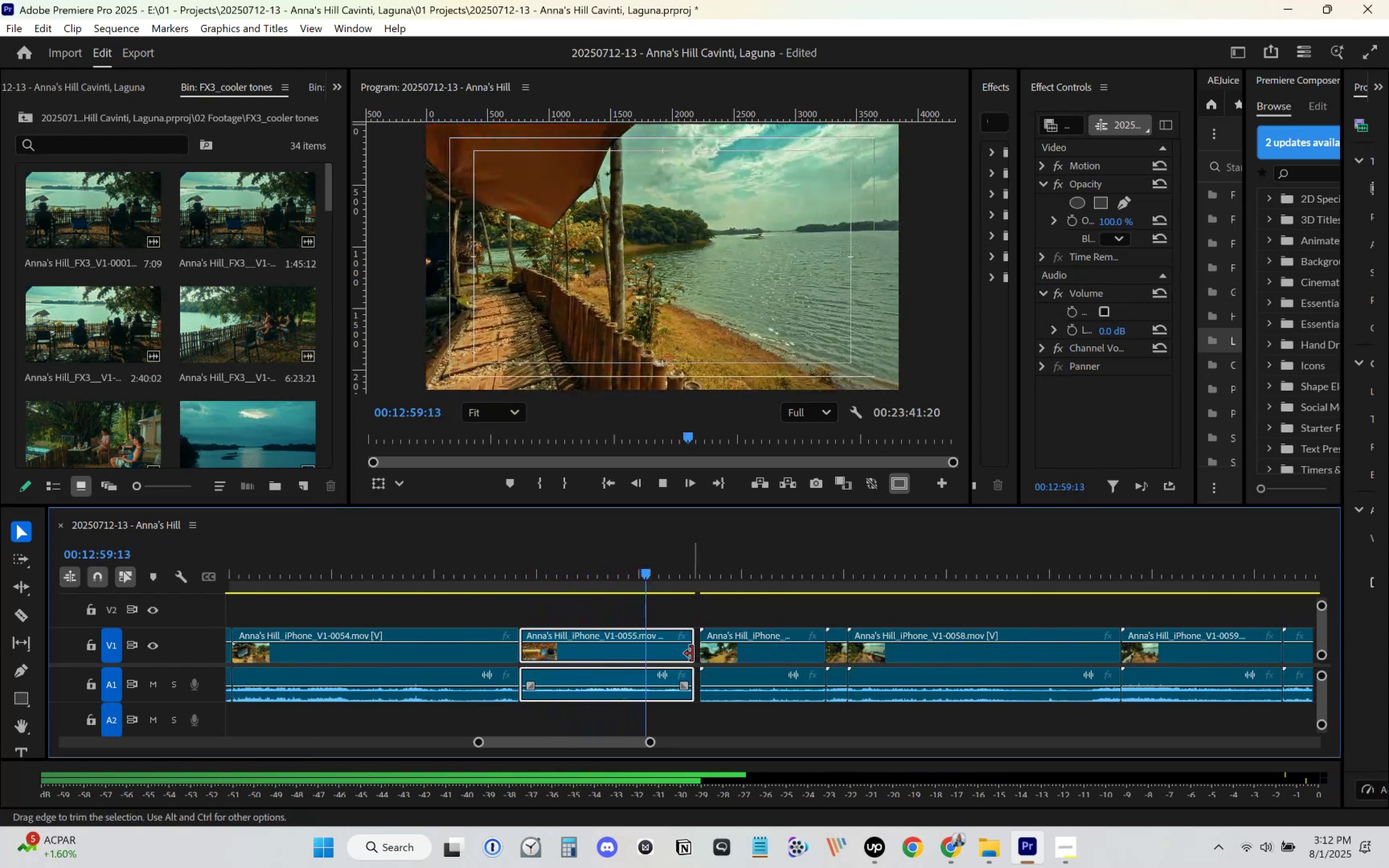 
wait(7.11)
 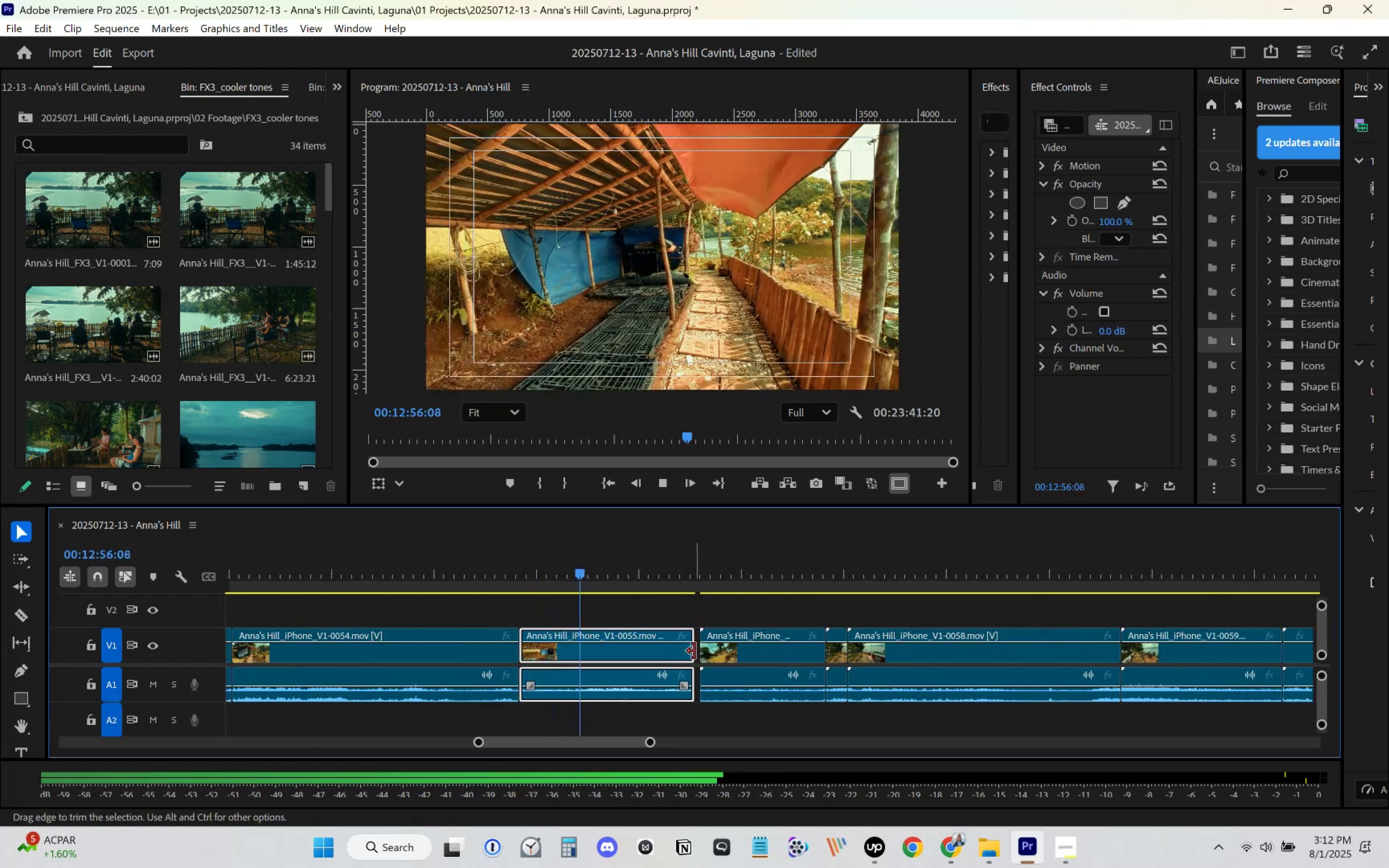 
key(Space)
 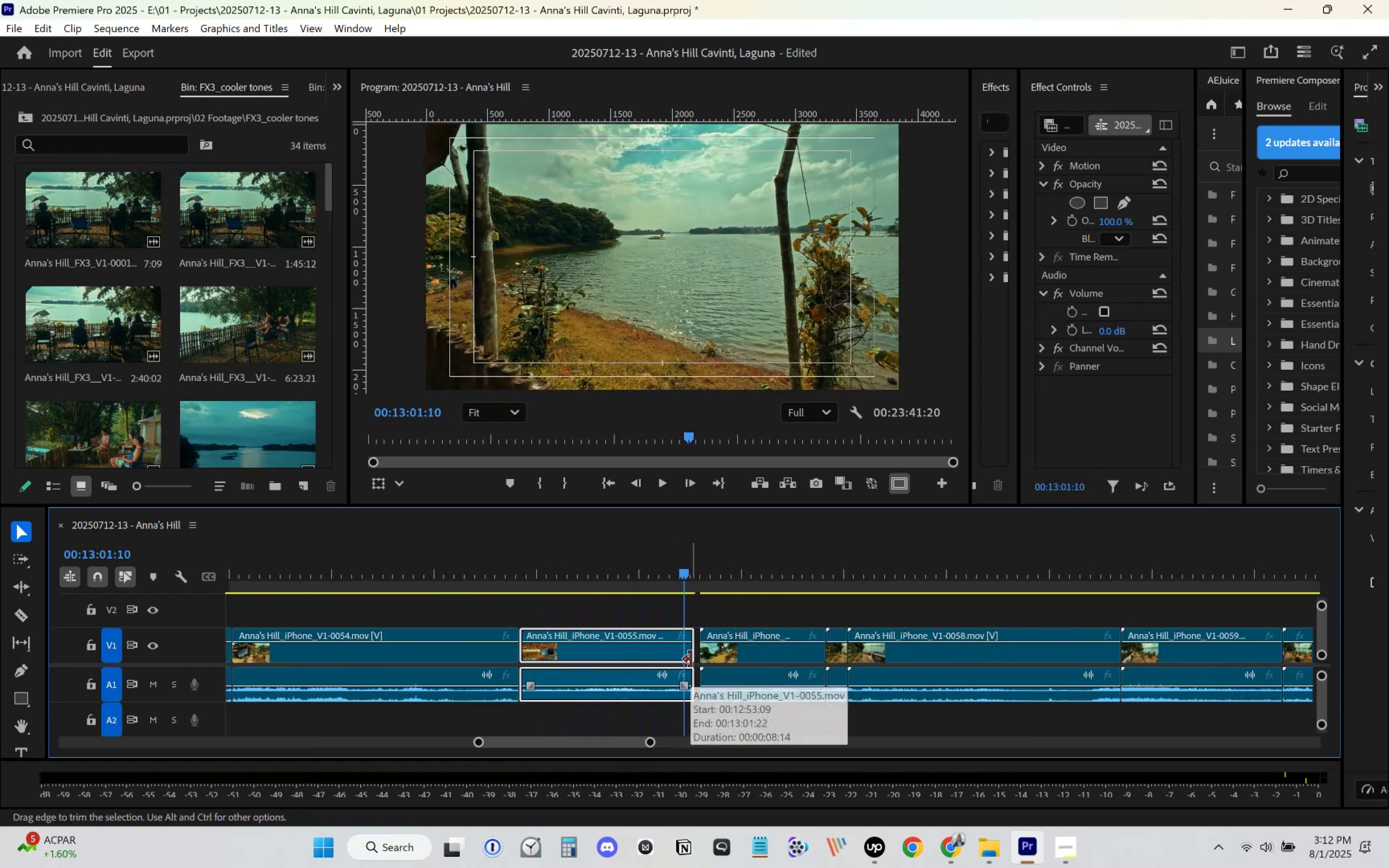 
left_click_drag(start_coordinate=[691, 659], to_coordinate=[685, 661])
 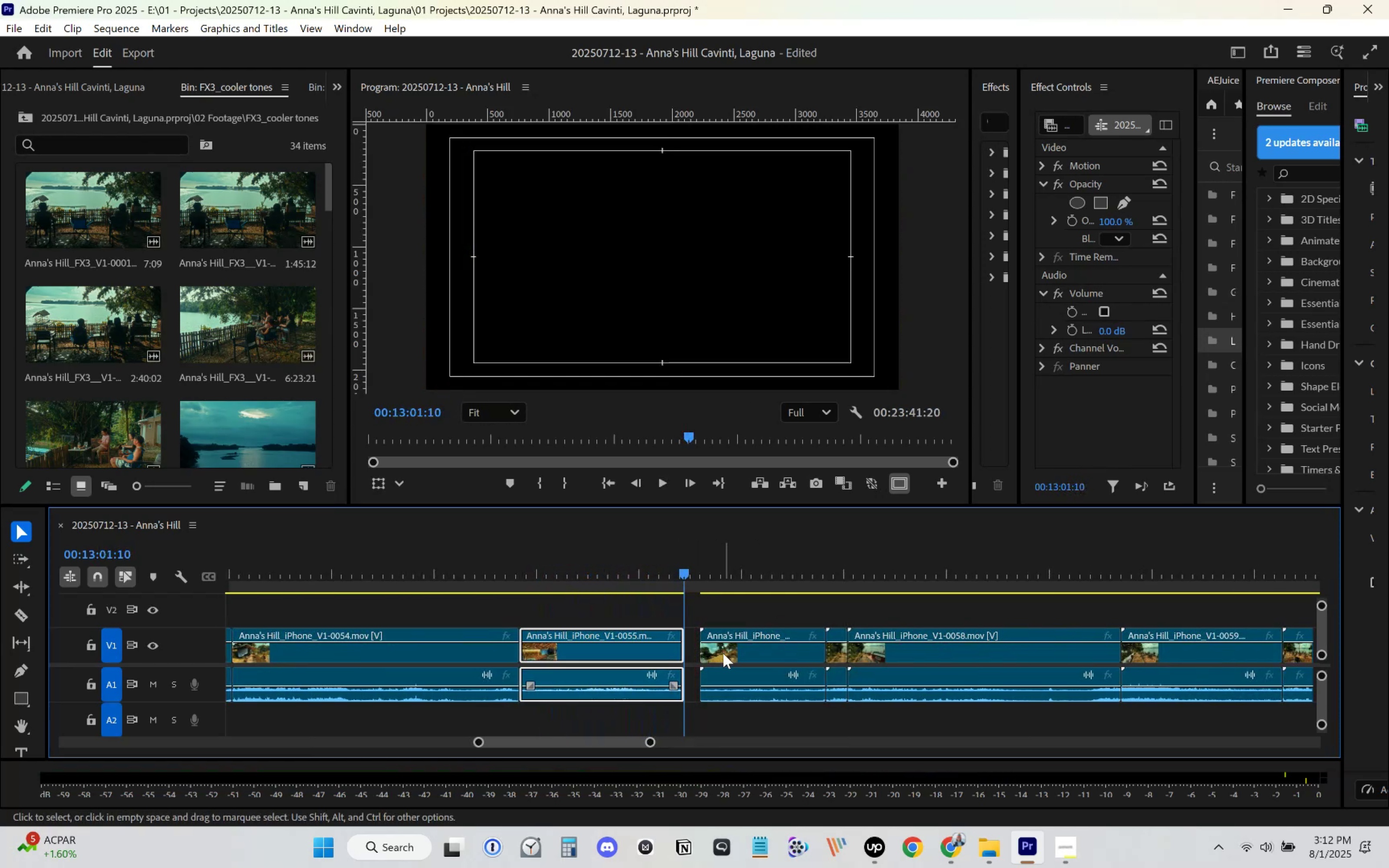 
left_click_drag(start_coordinate=[726, 653], to_coordinate=[708, 658])
 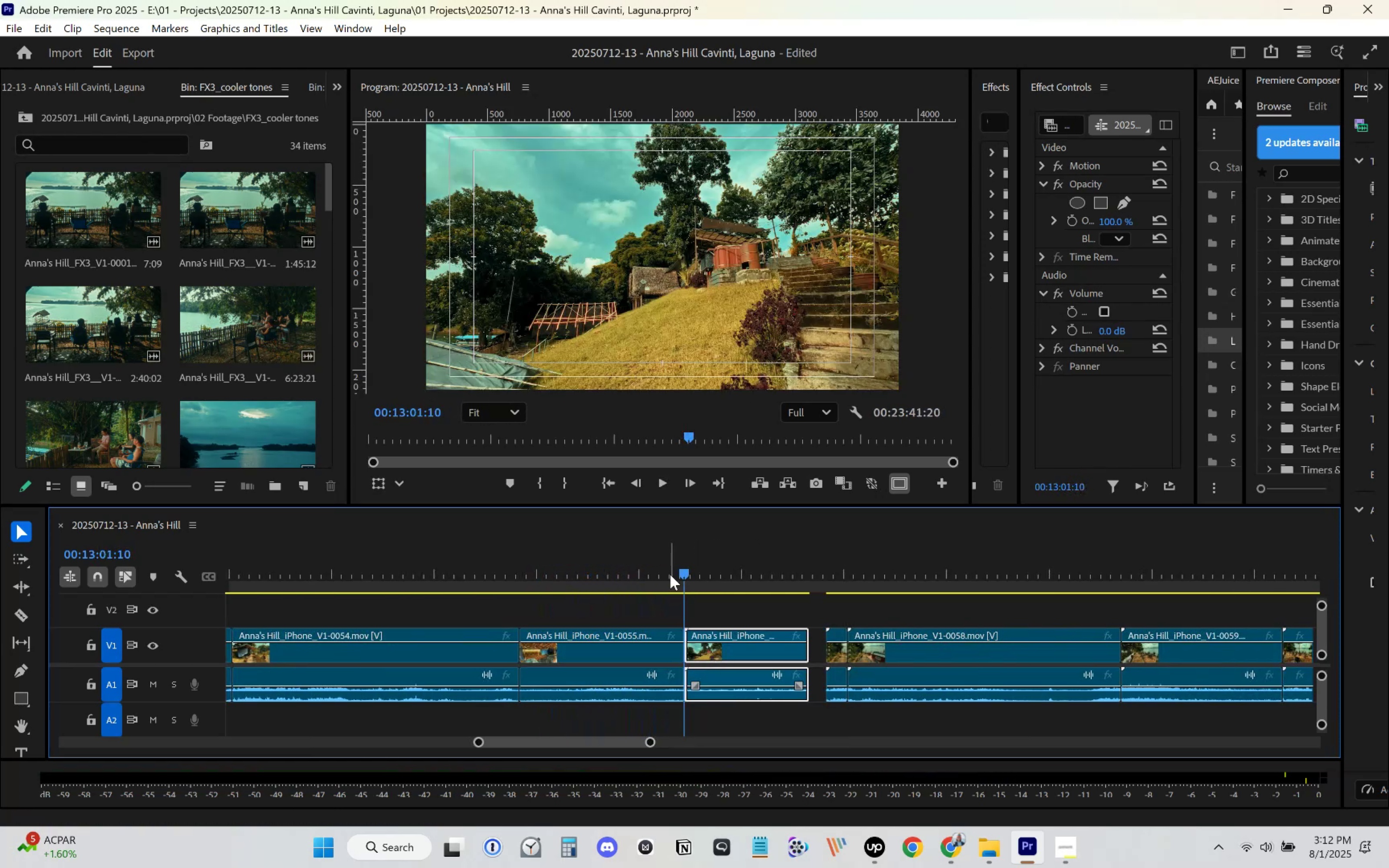 
left_click([670, 573])
 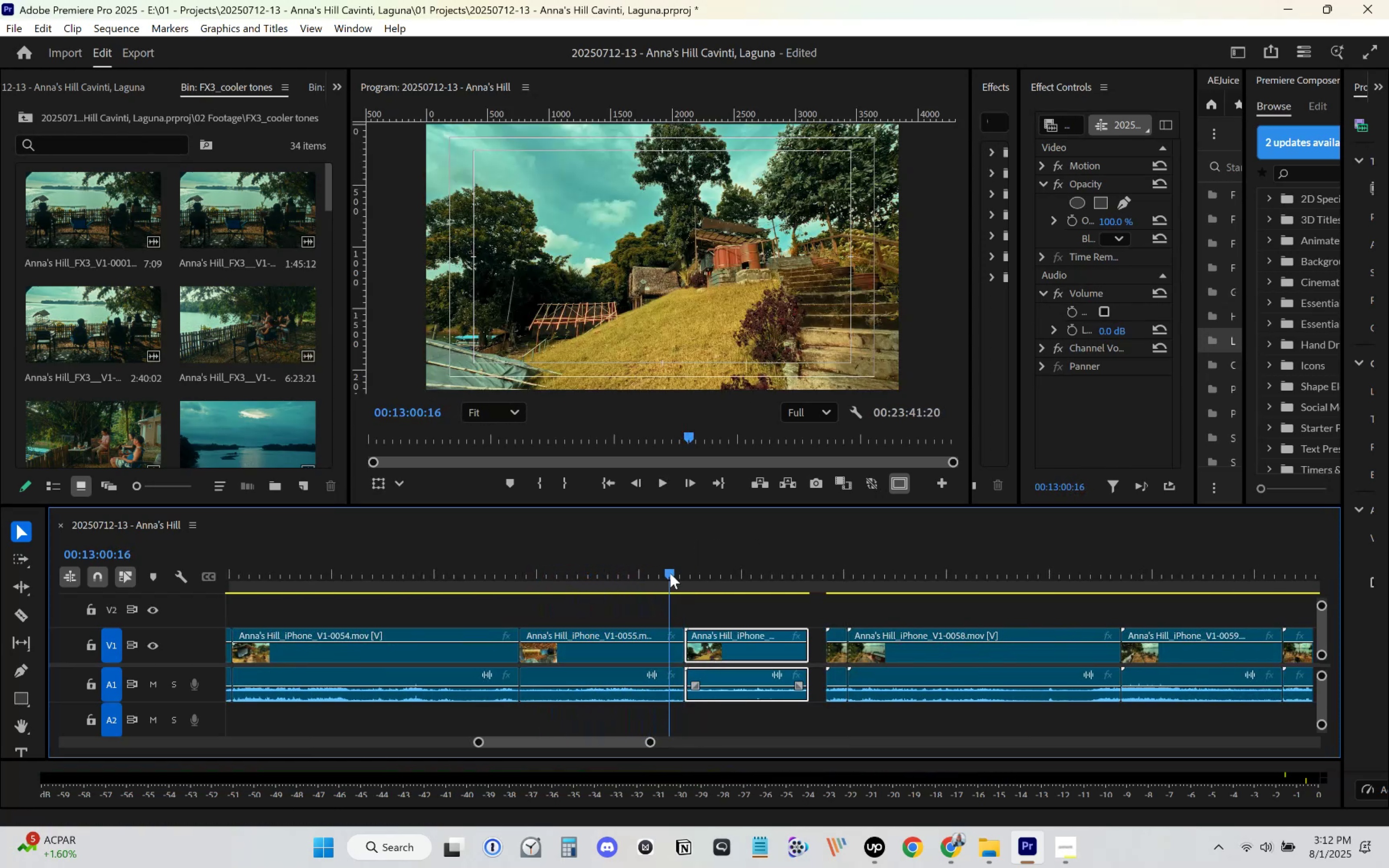 
key(Space)
 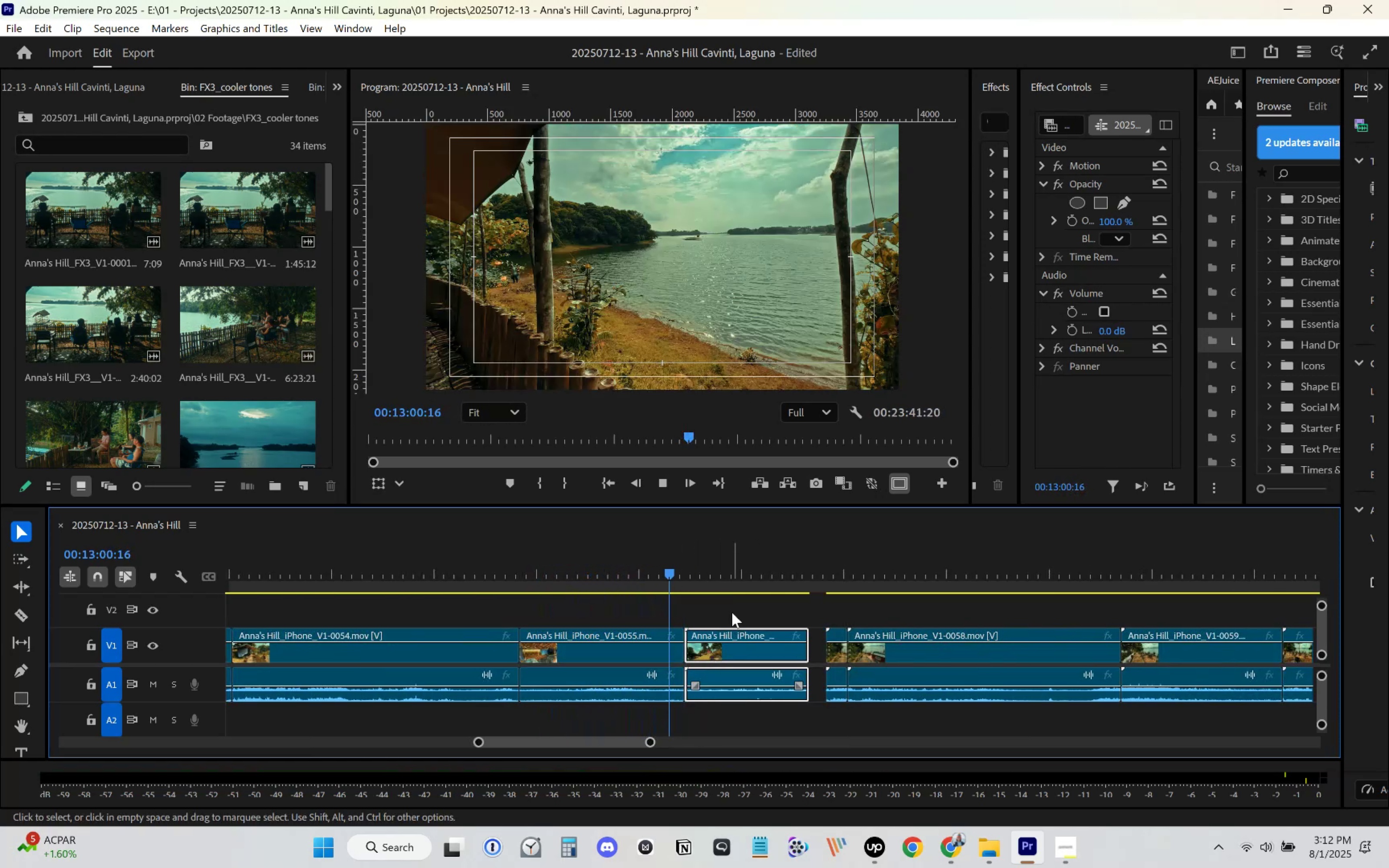 
scroll: coordinate [729, 617], scroll_direction: down, amount: 2.0
 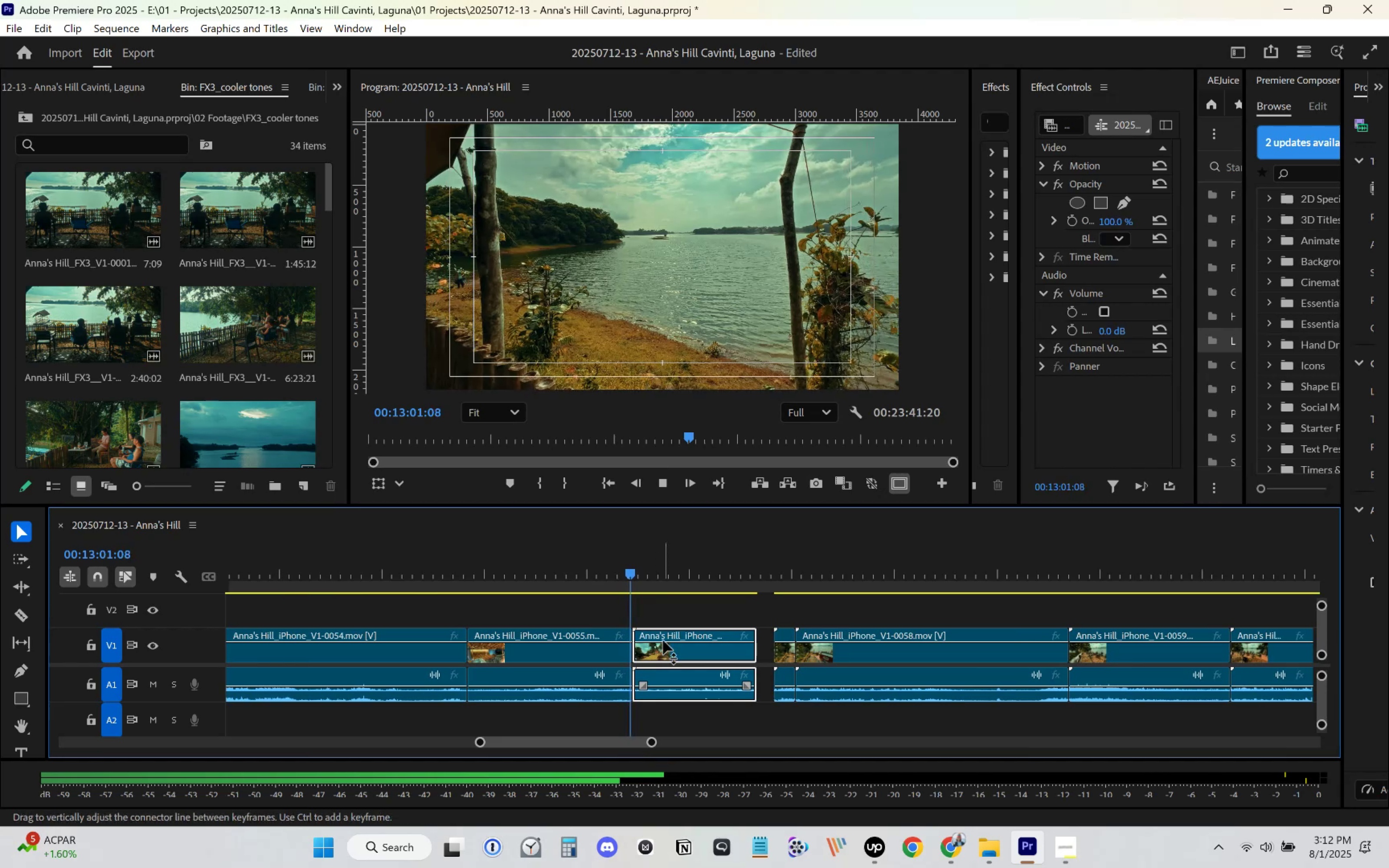 
key(Space)
 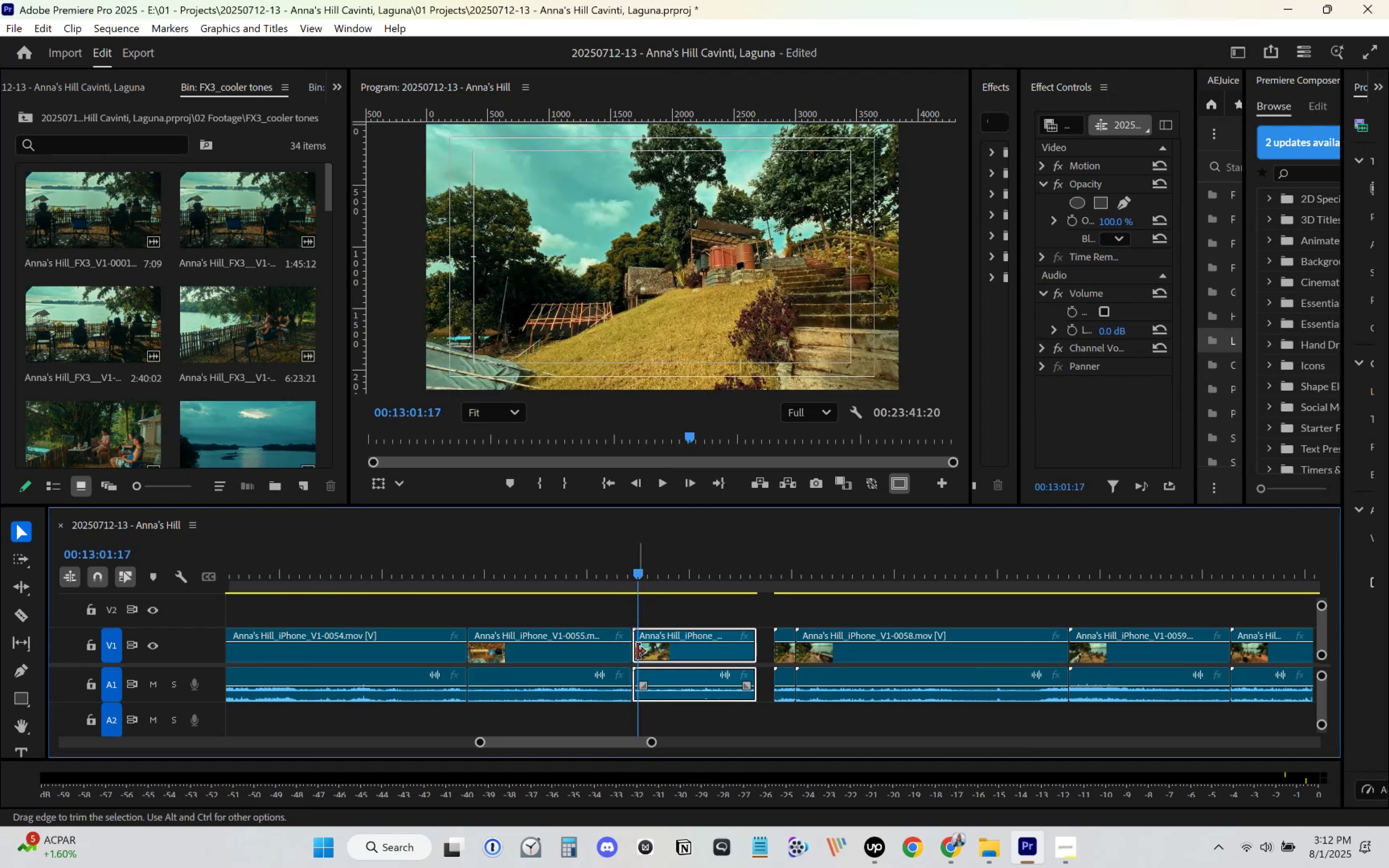 
left_click_drag(start_coordinate=[637, 651], to_coordinate=[642, 651])
 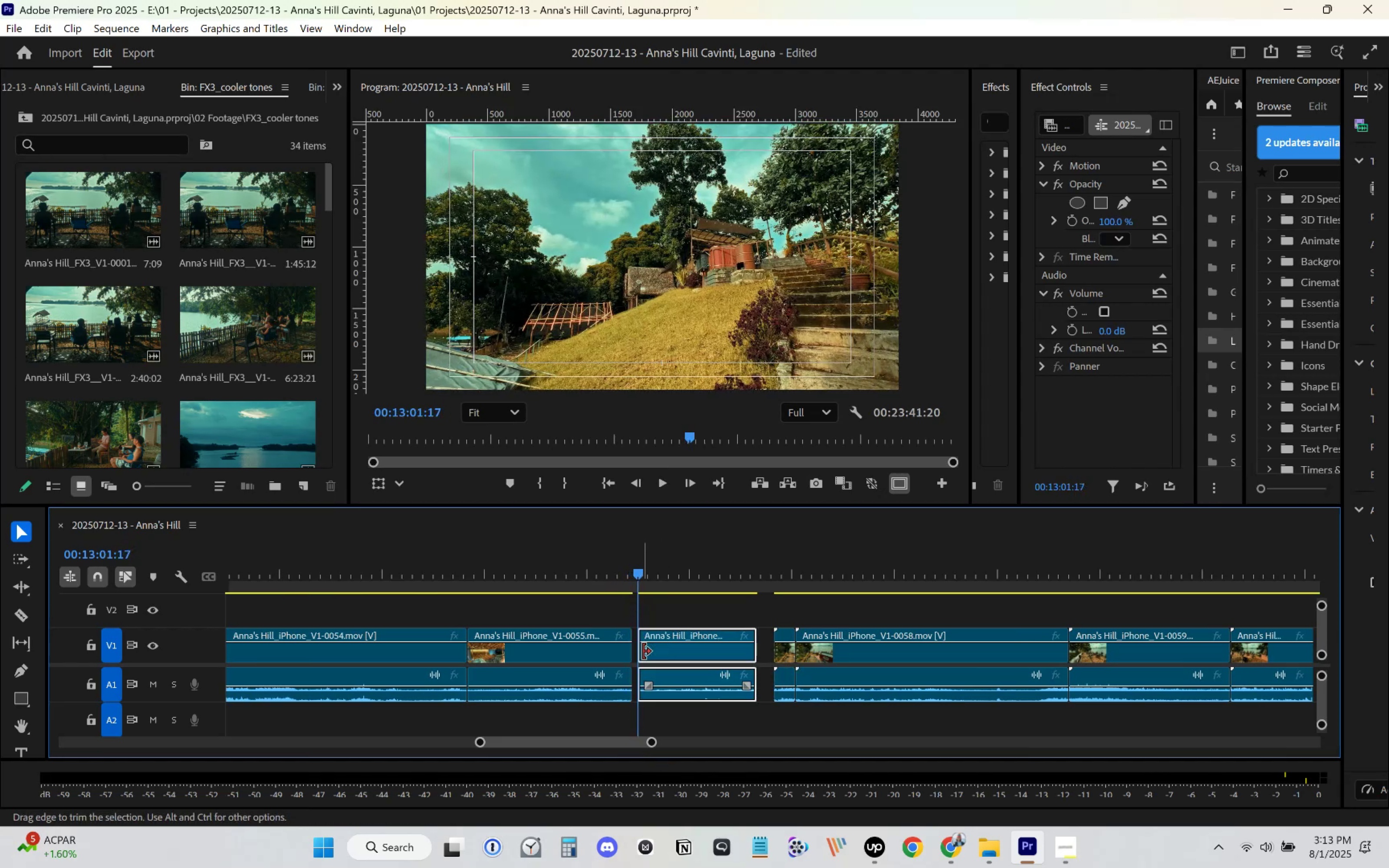 
left_click_drag(start_coordinate=[657, 653], to_coordinate=[651, 653])
 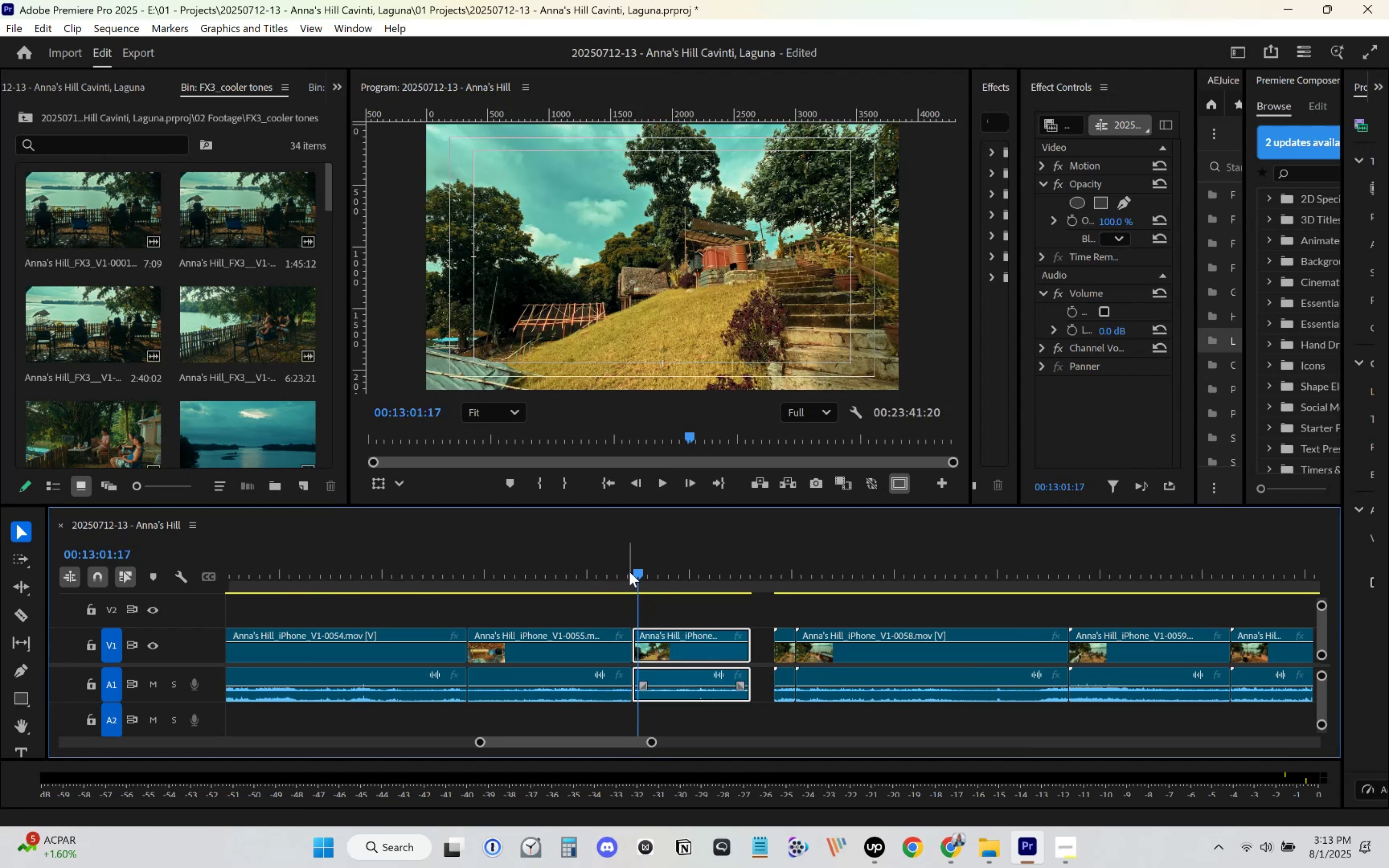 
left_click([626, 560])
 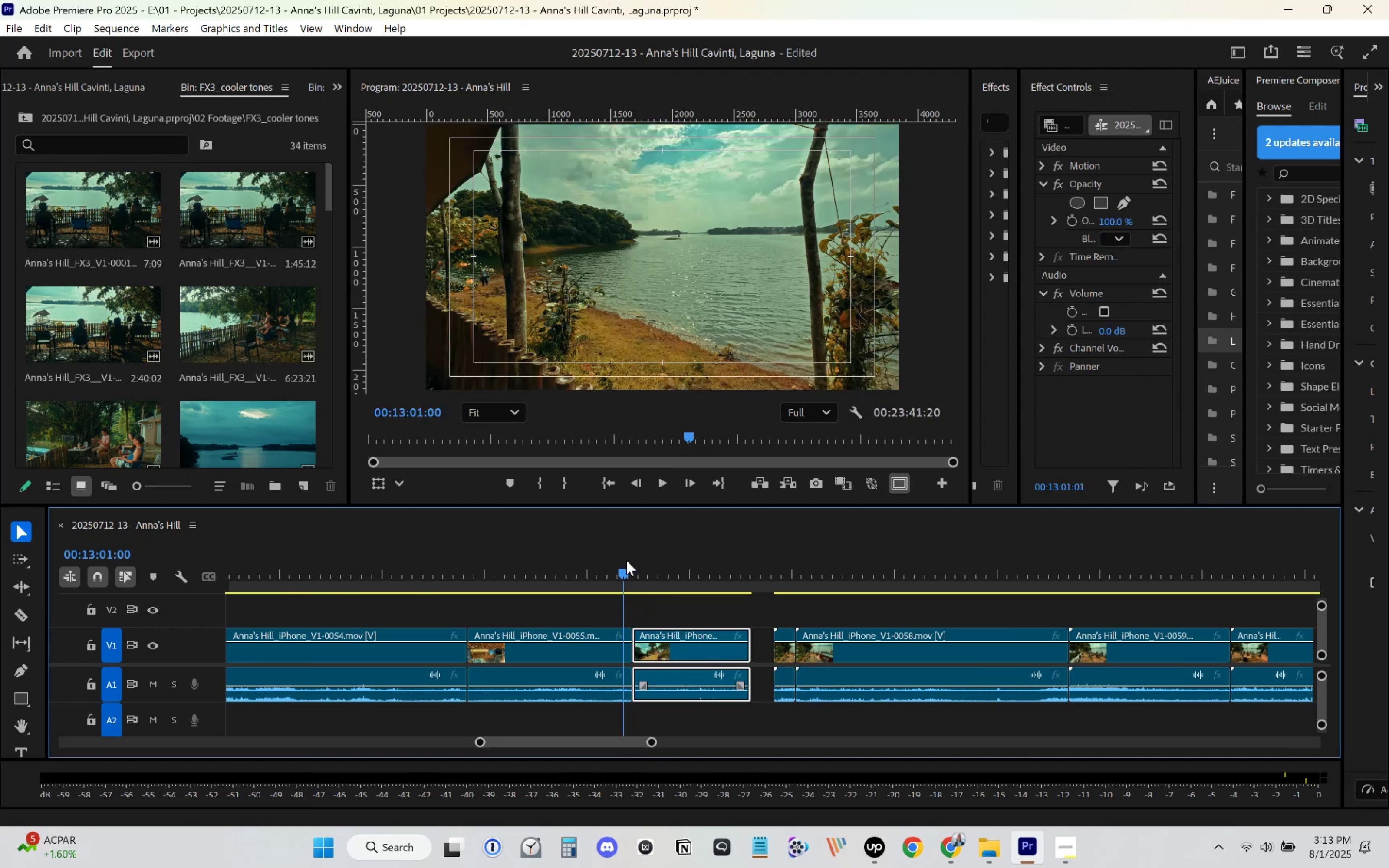 
key(Space)
 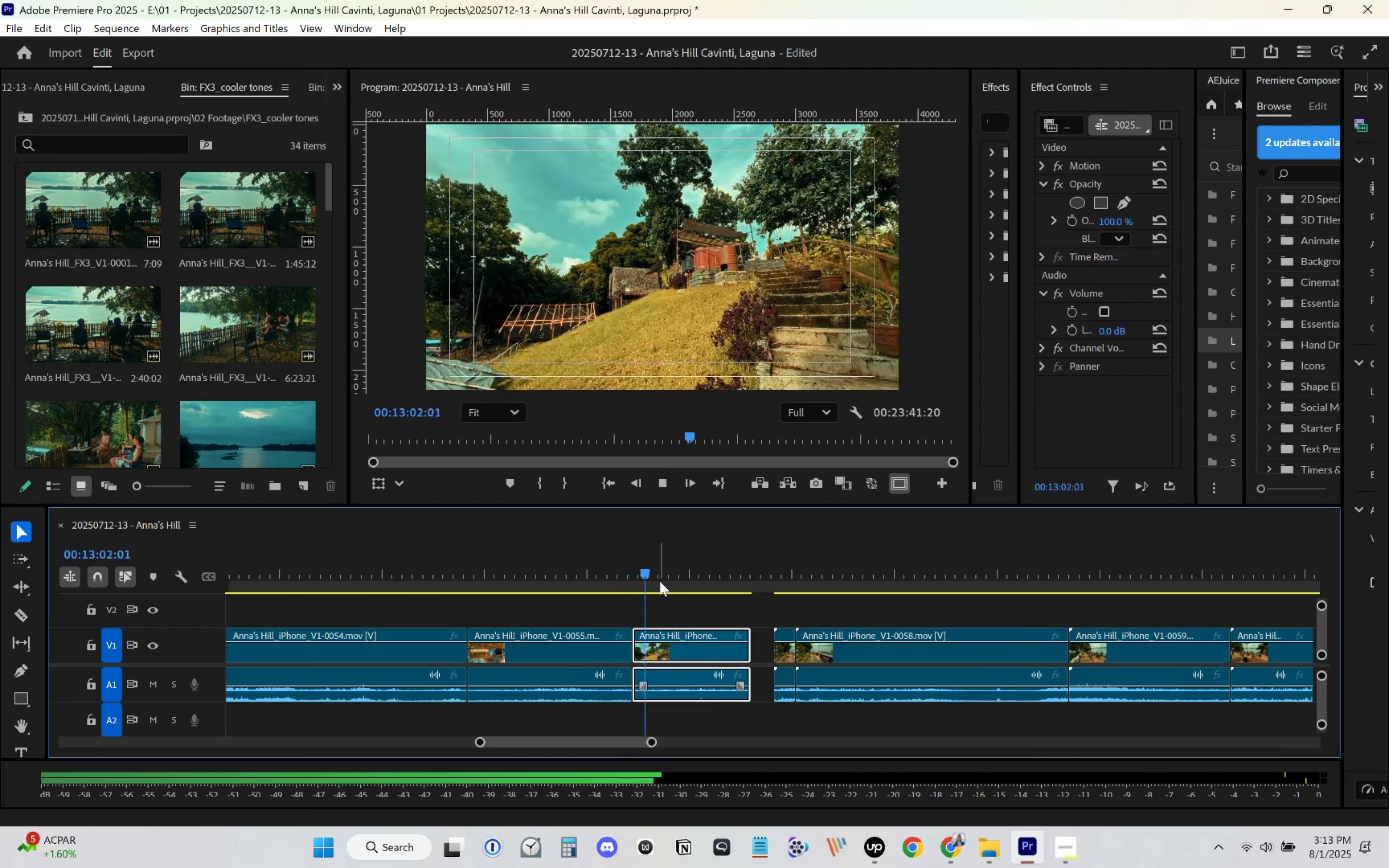 
scroll: coordinate [658, 585], scroll_direction: down, amount: 3.0
 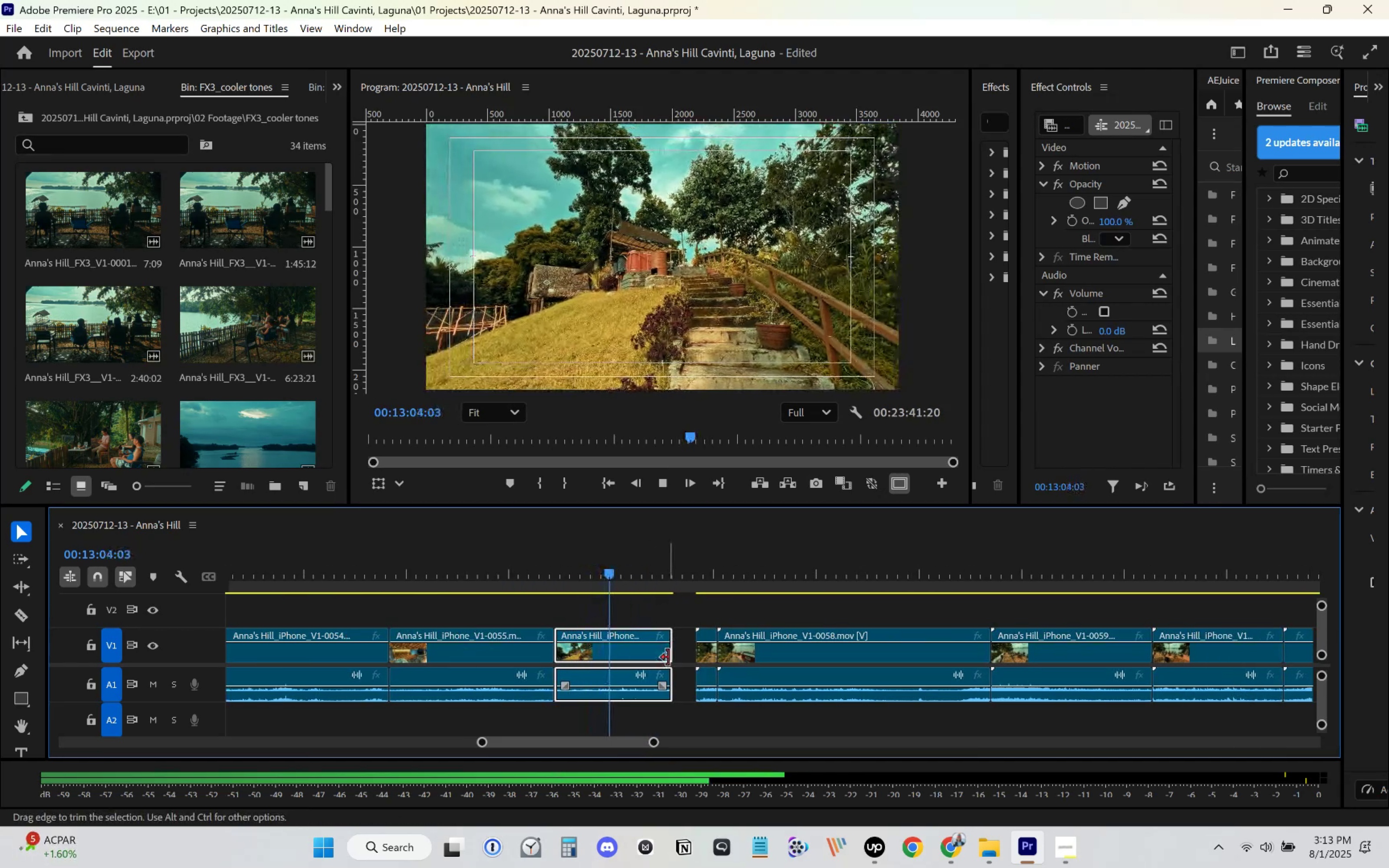 
key(Space)
 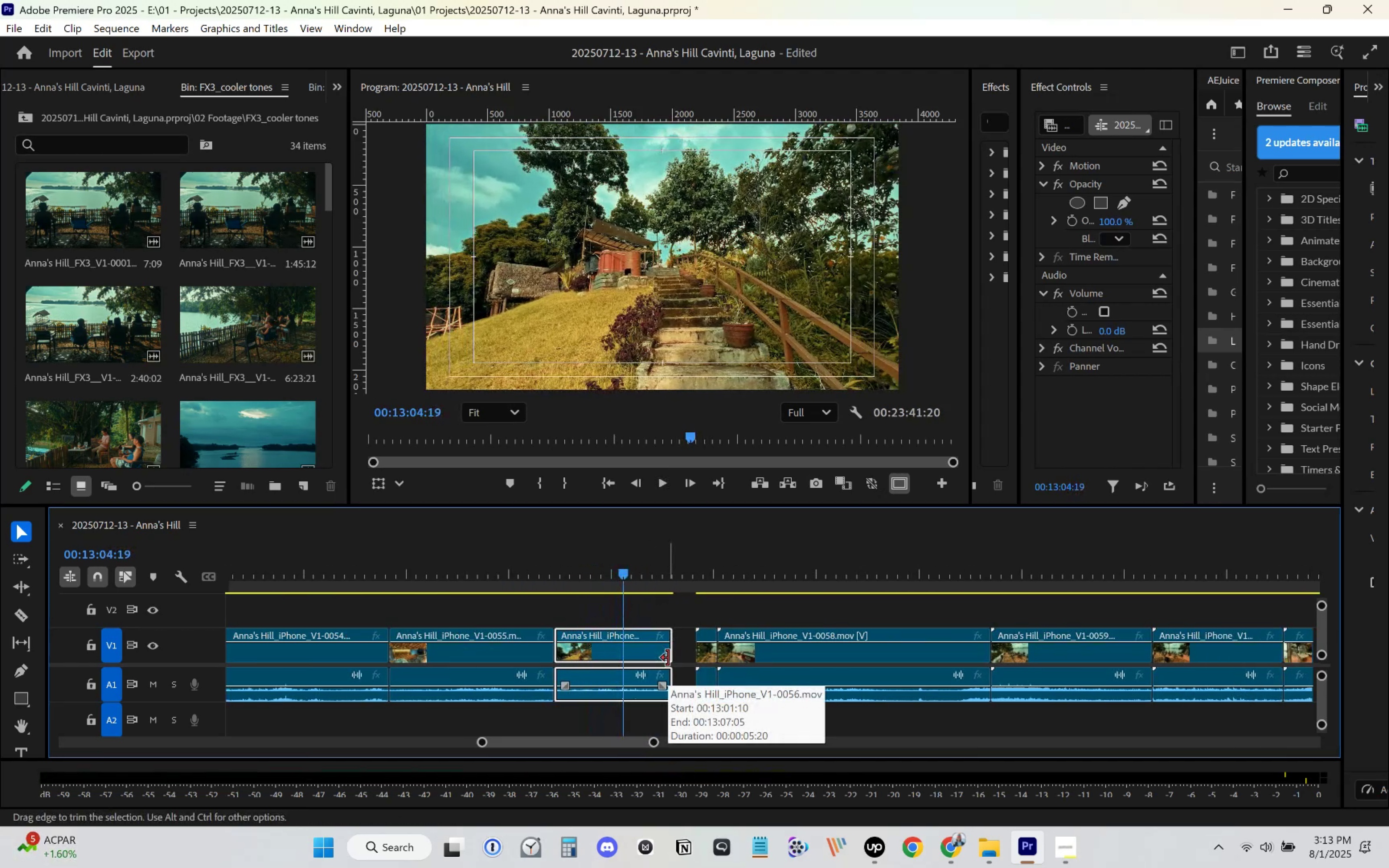 
key(Space)
 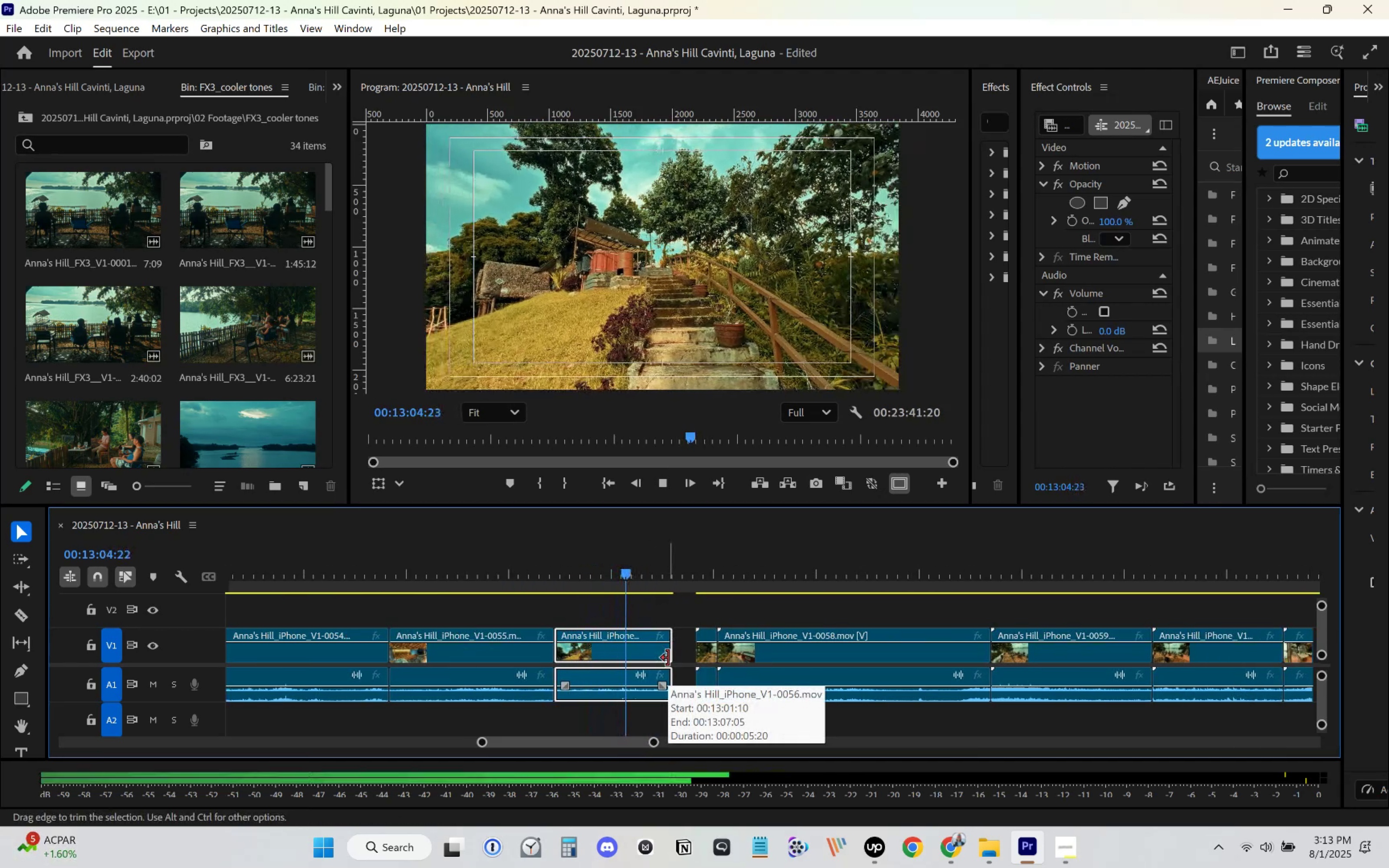 
key(Space)
 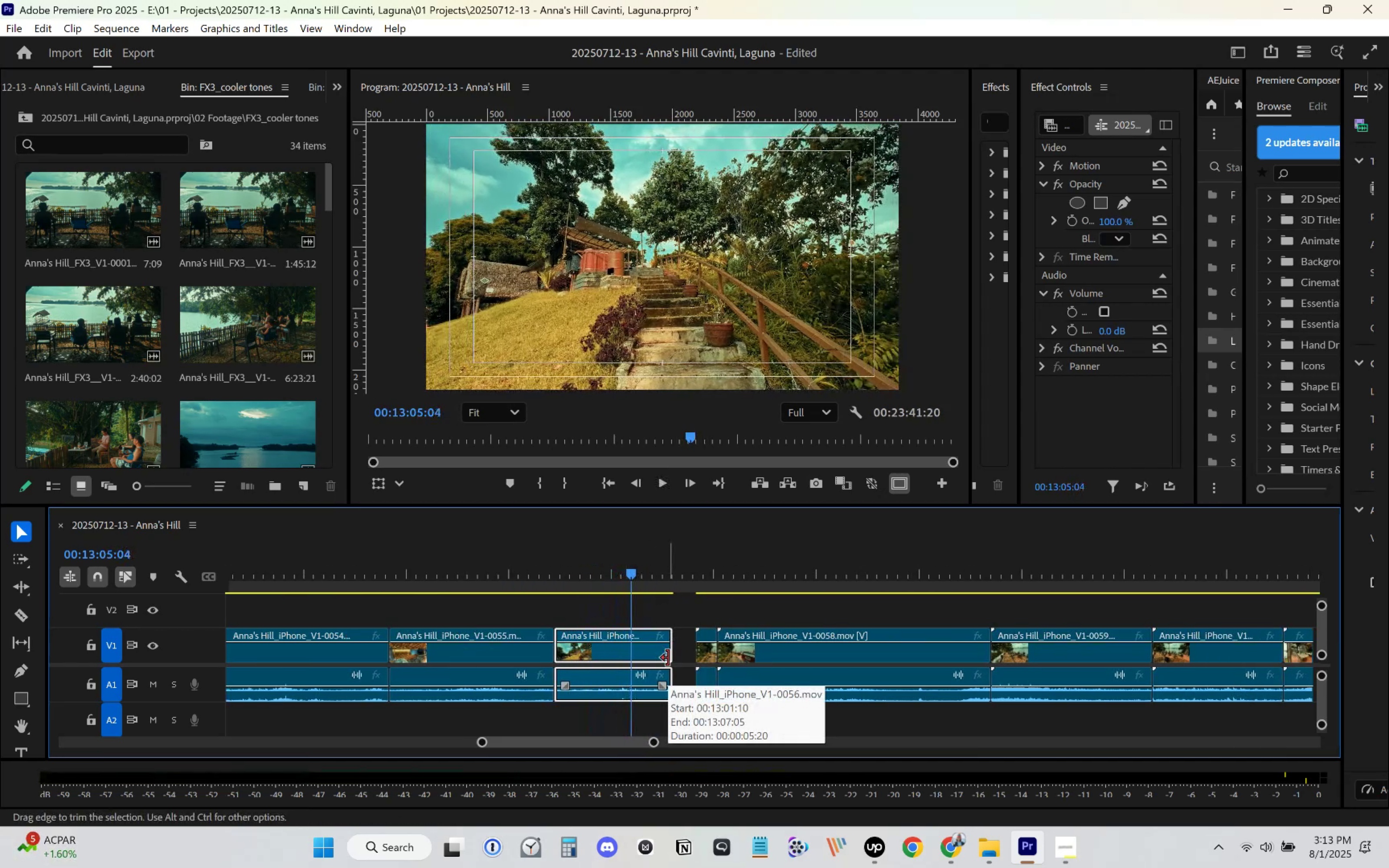 
left_click_drag(start_coordinate=[668, 658], to_coordinate=[629, 658])
 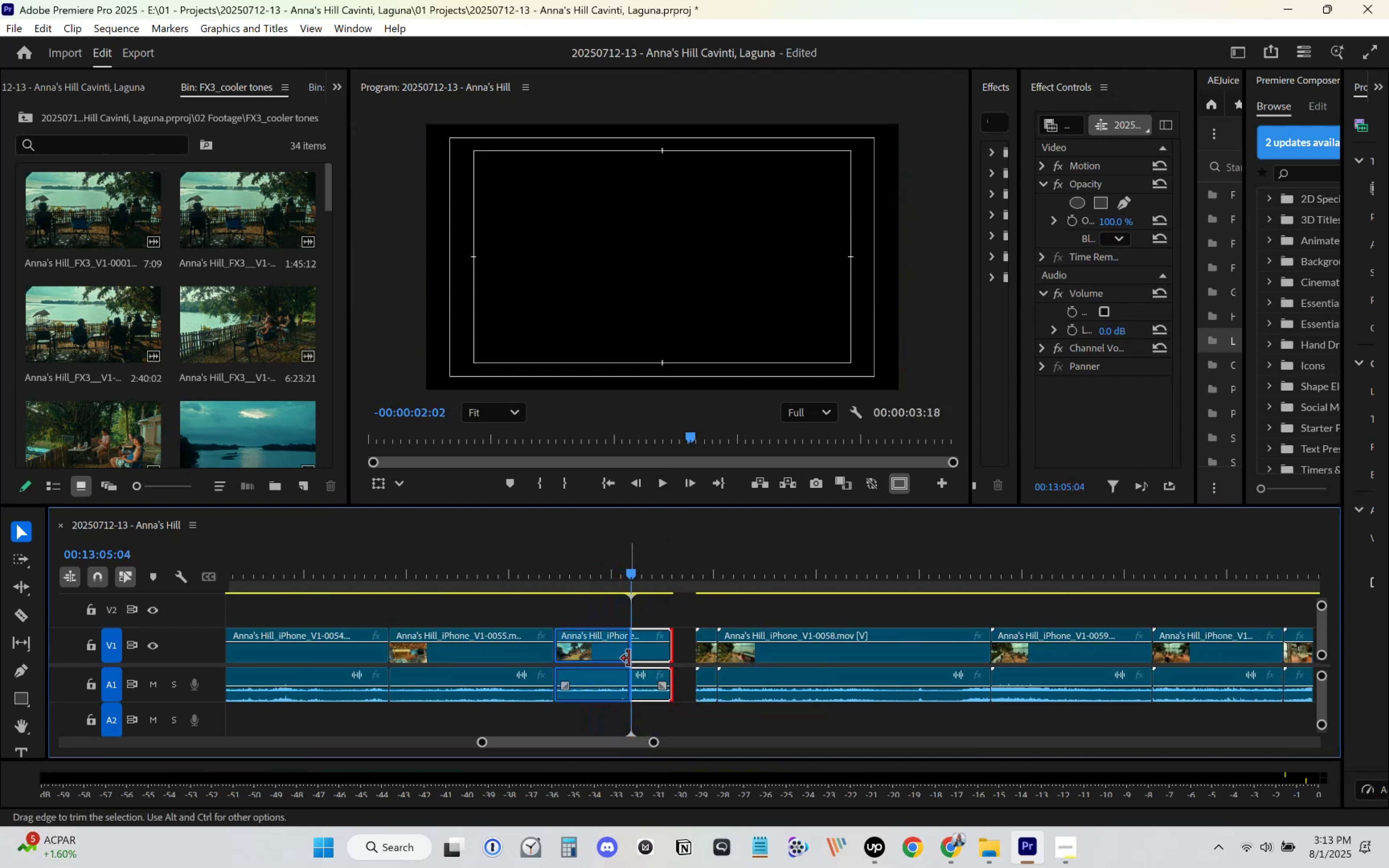 
key(Control+ControlLeft)
 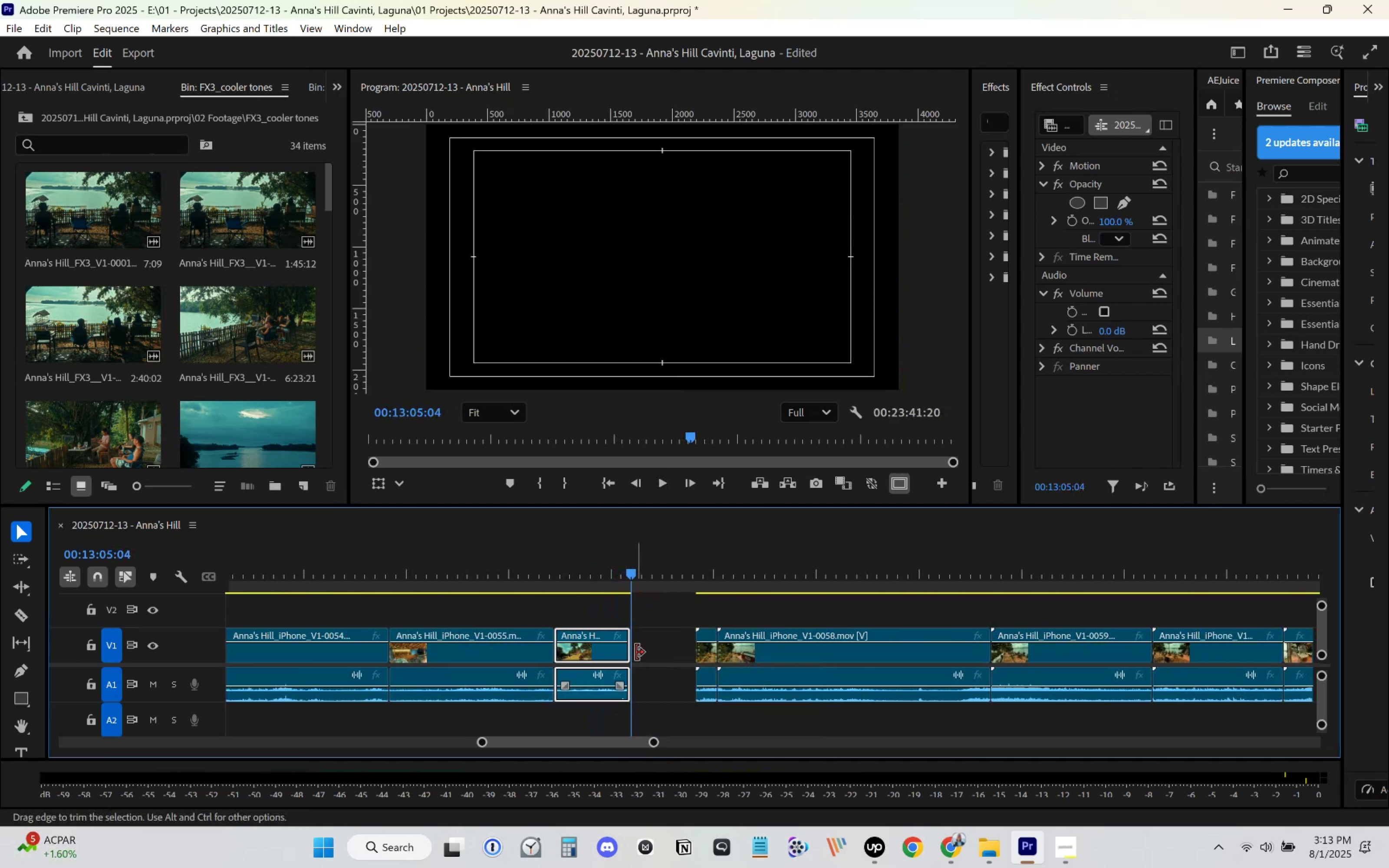 
key(Control+Z)
 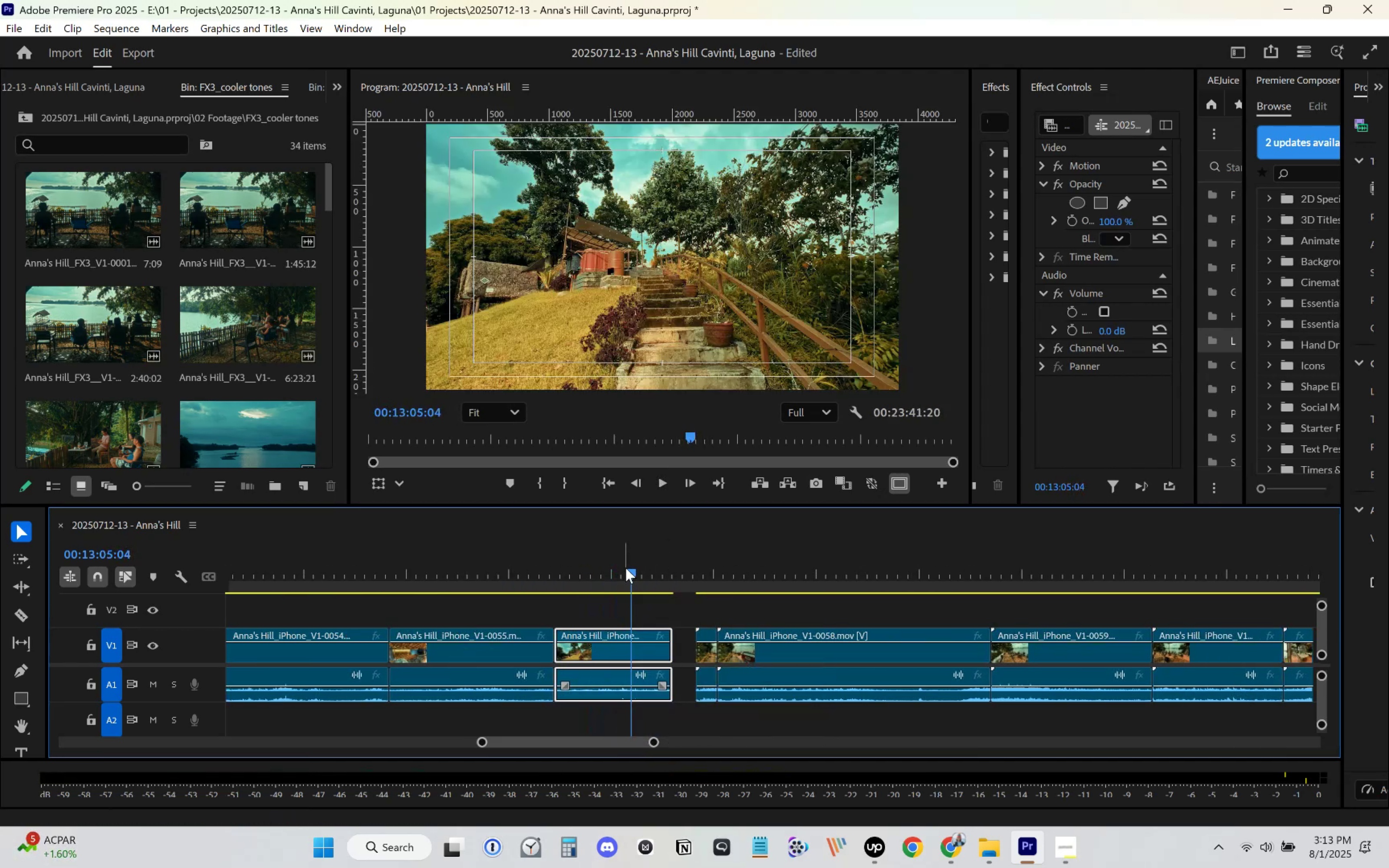 
left_click_drag(start_coordinate=[629, 576], to_coordinate=[657, 578])
 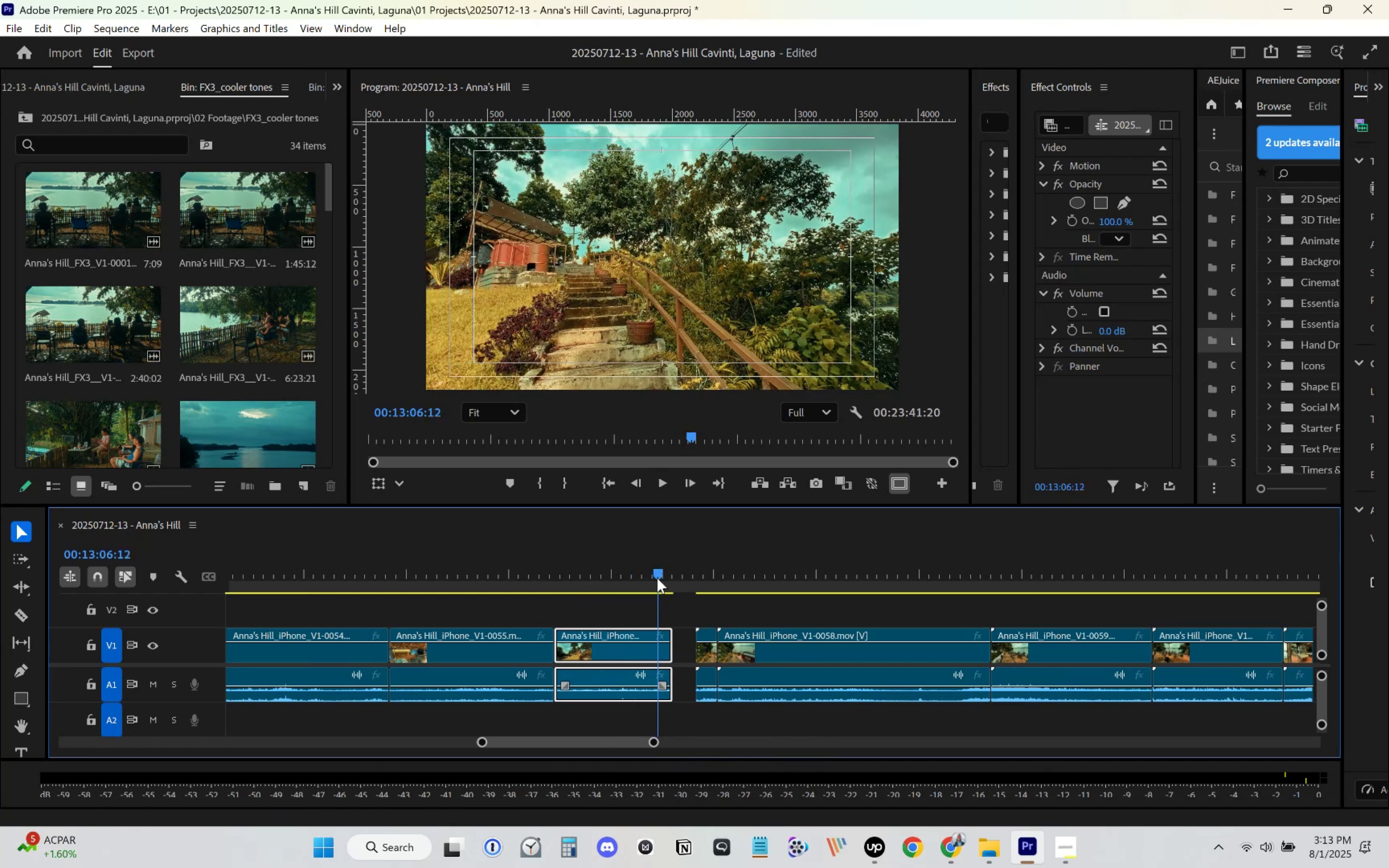 
hold_key(key=ControlLeft, duration=0.37)
 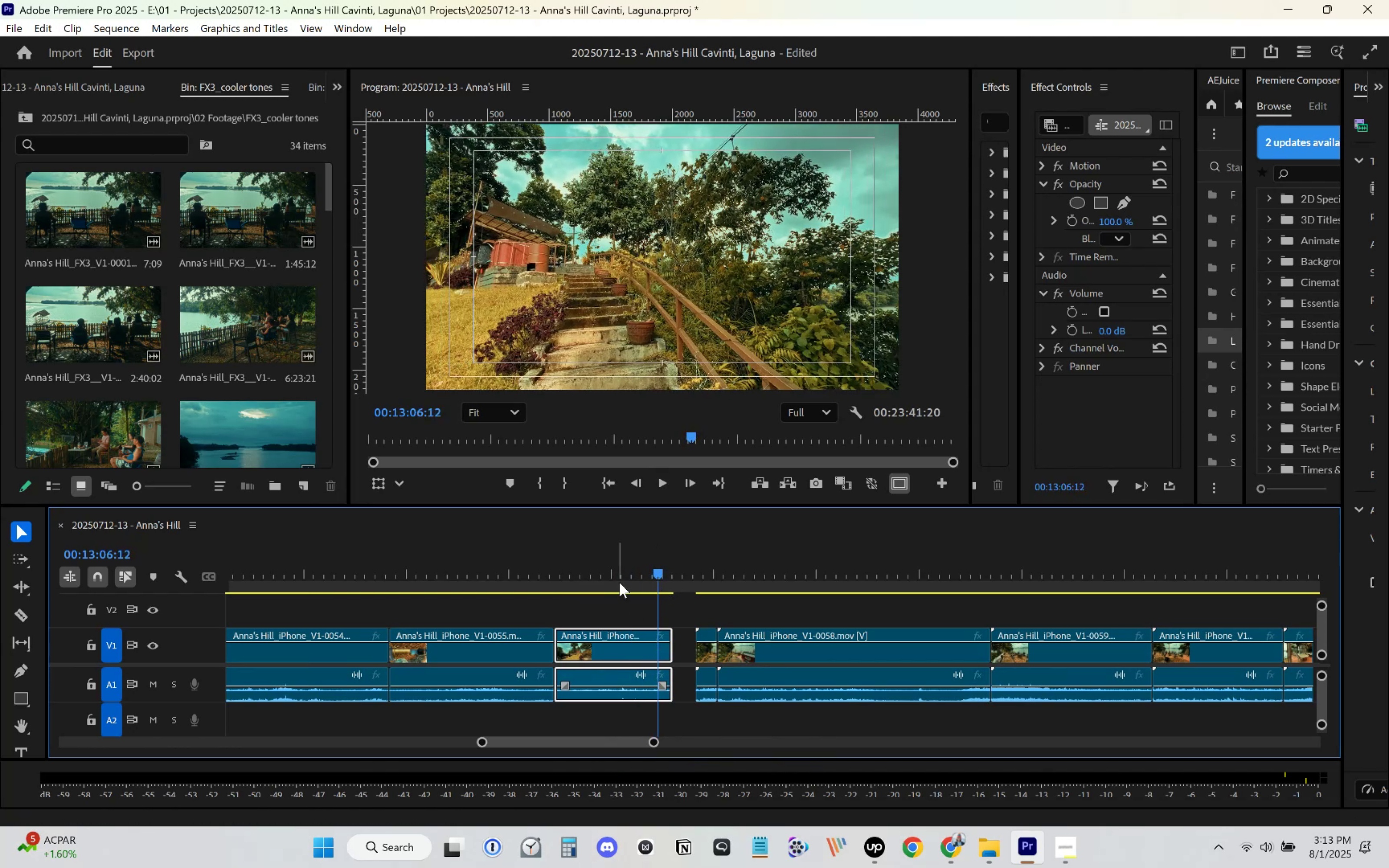 
left_click([611, 562])
 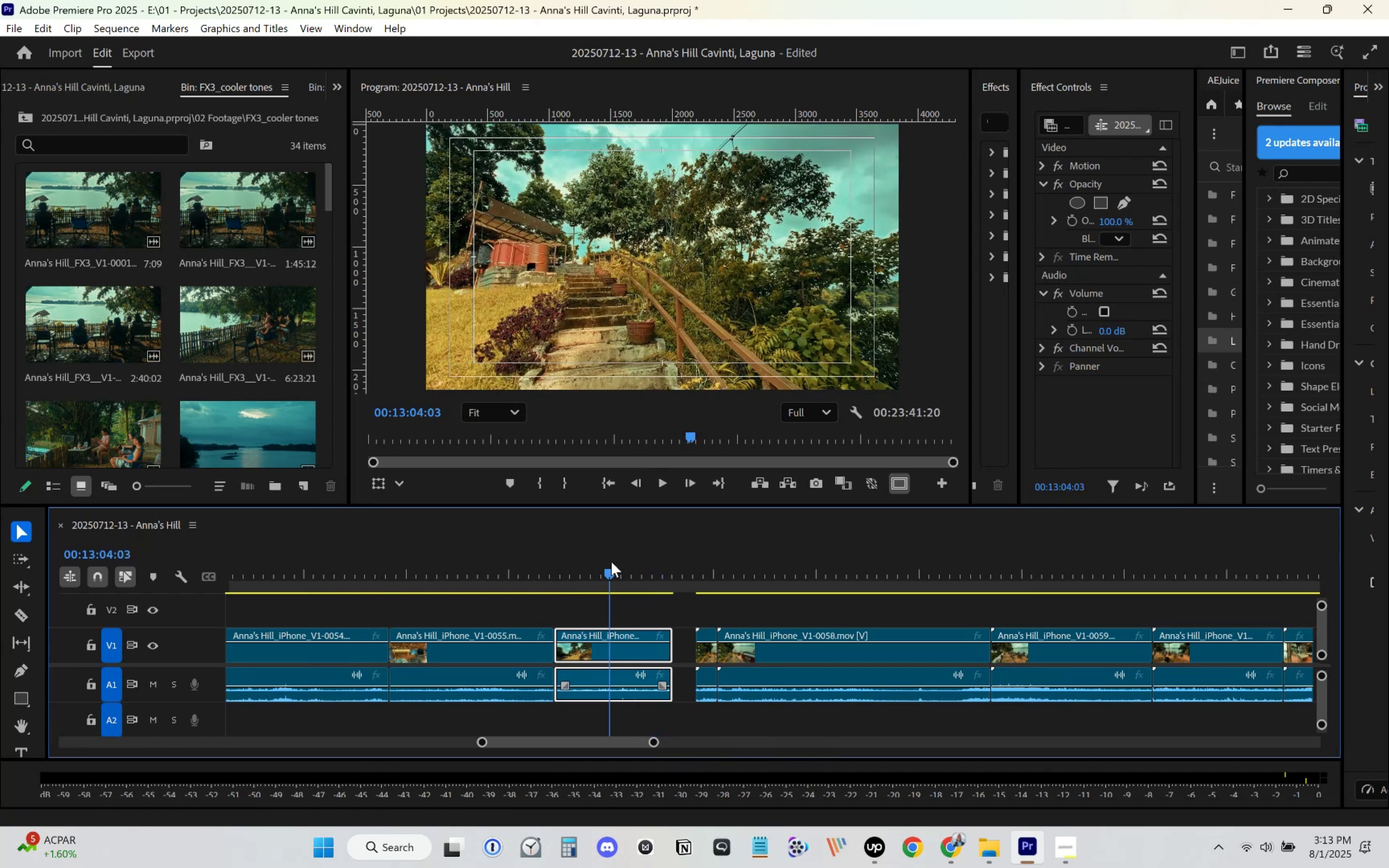 
key(Space)
 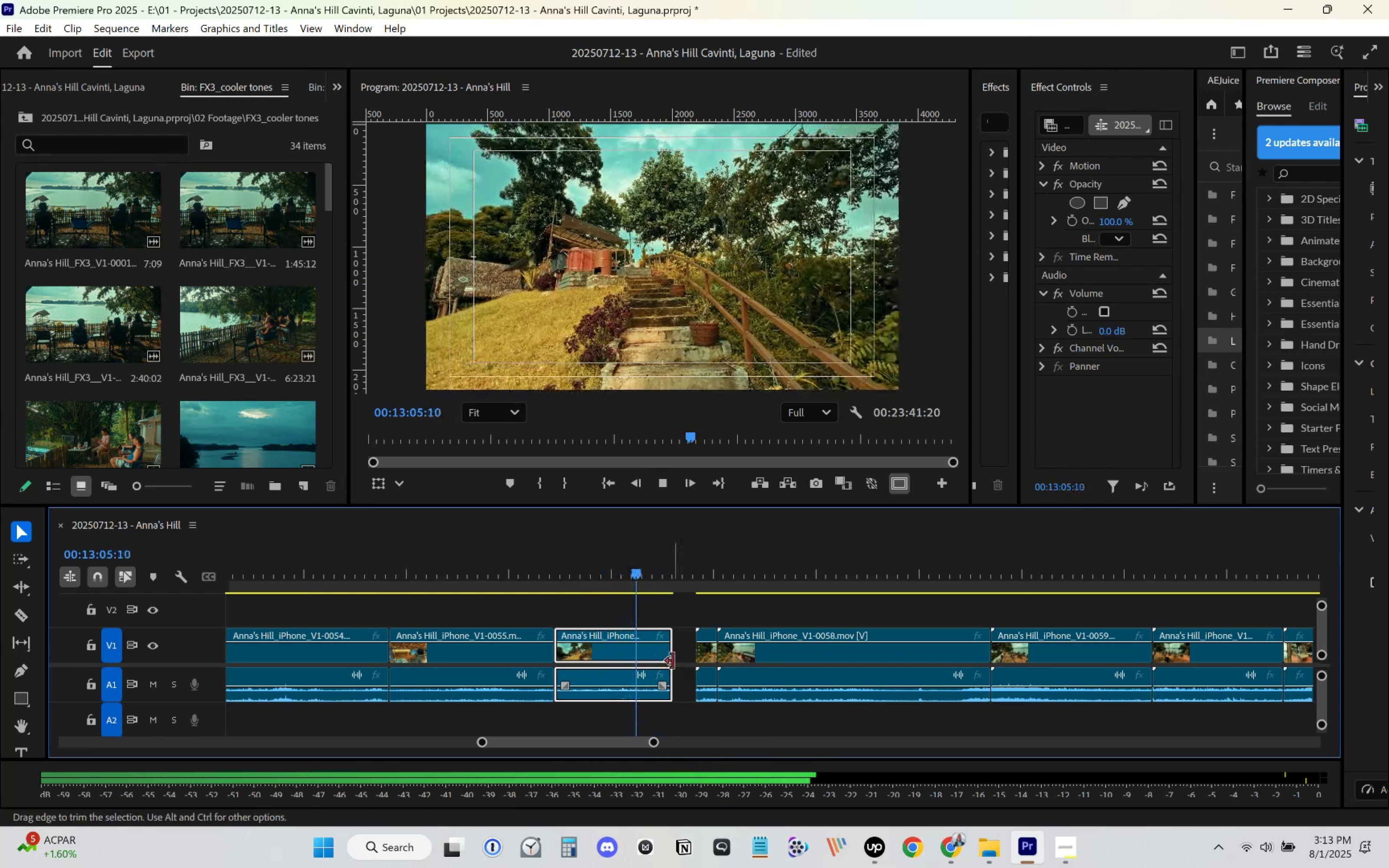 
key(Space)
 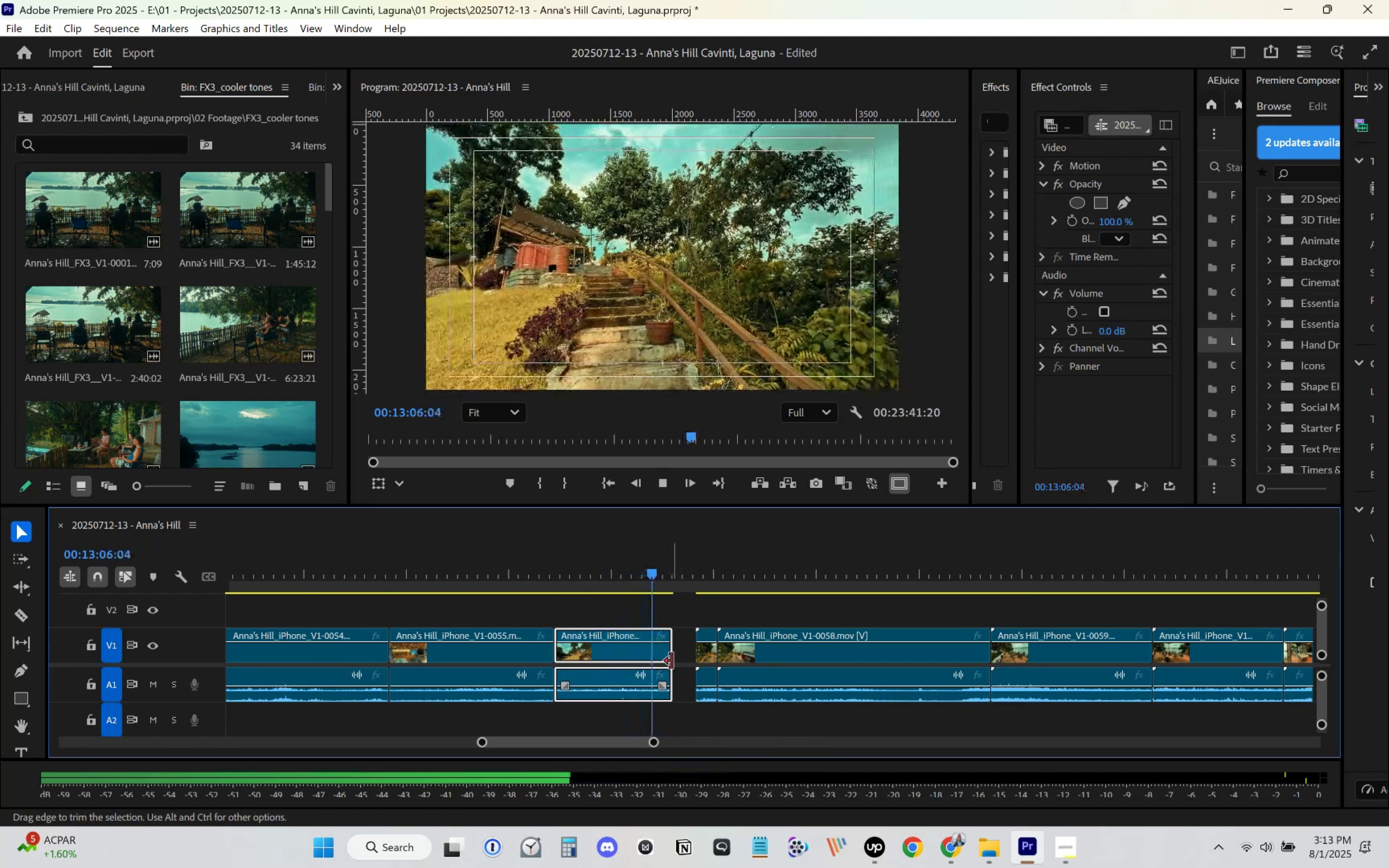 
left_click_drag(start_coordinate=[671, 661], to_coordinate=[653, 662])
 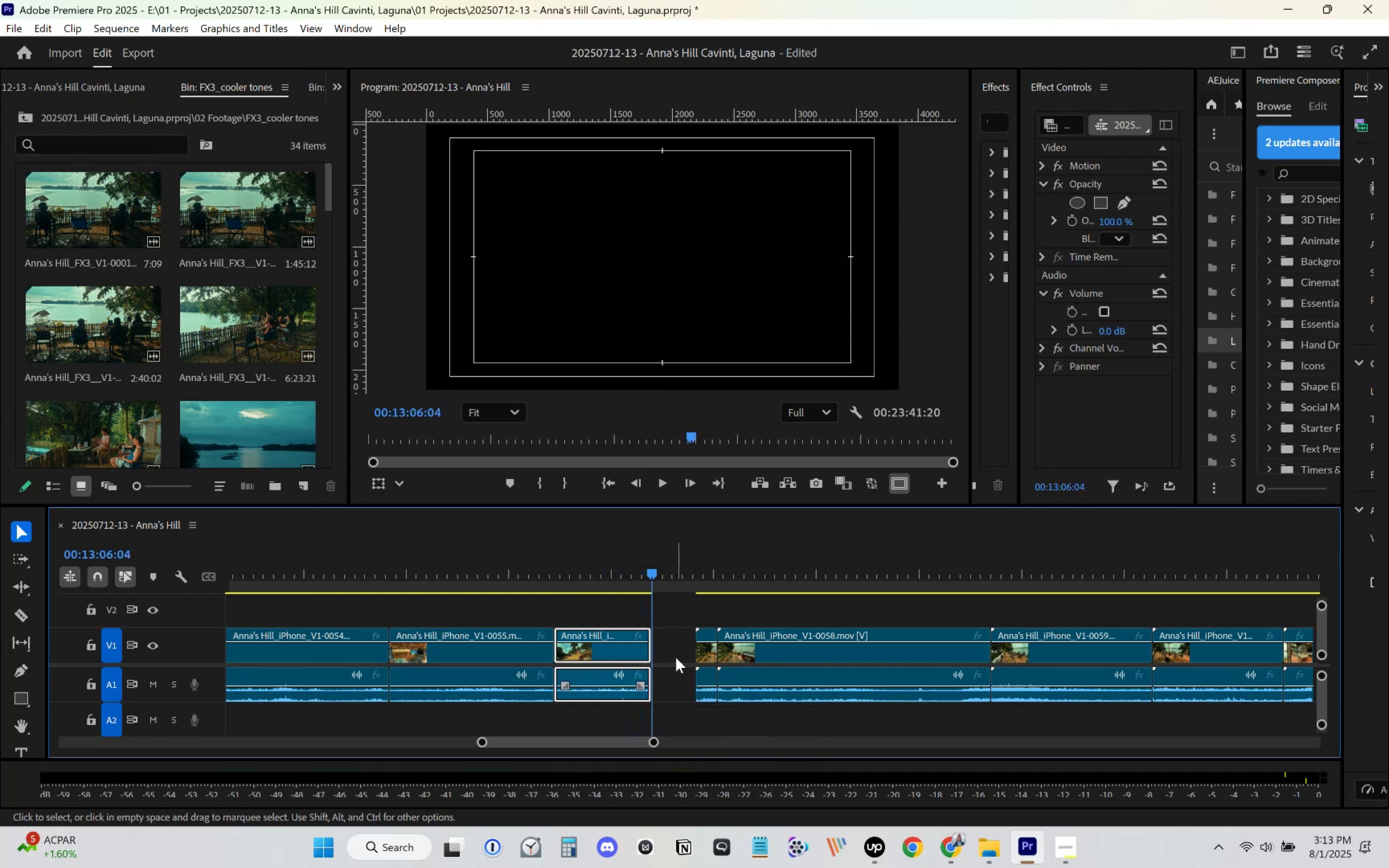 
left_click([676, 658])
 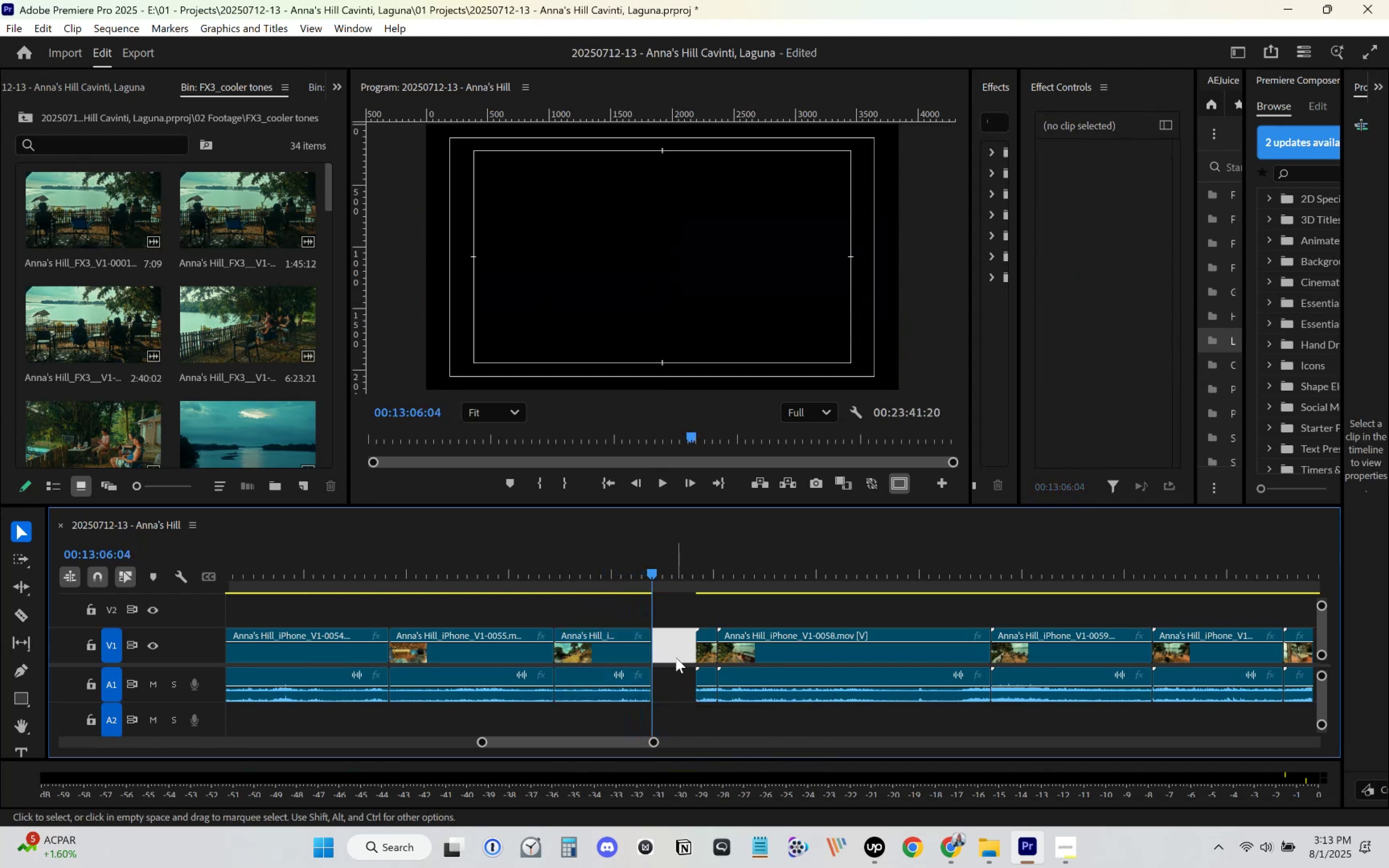 
key(Delete)
 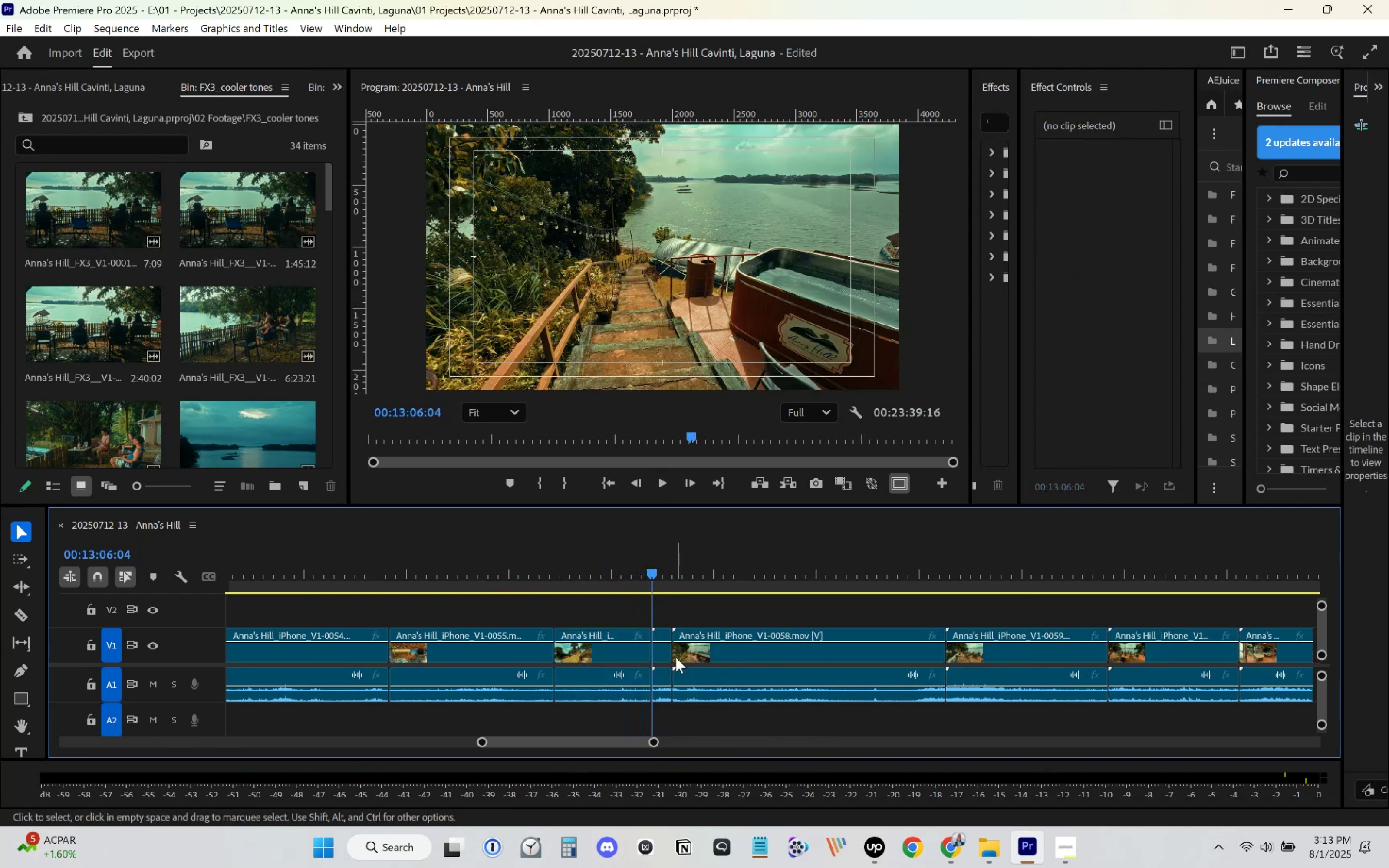 
key(Space)
 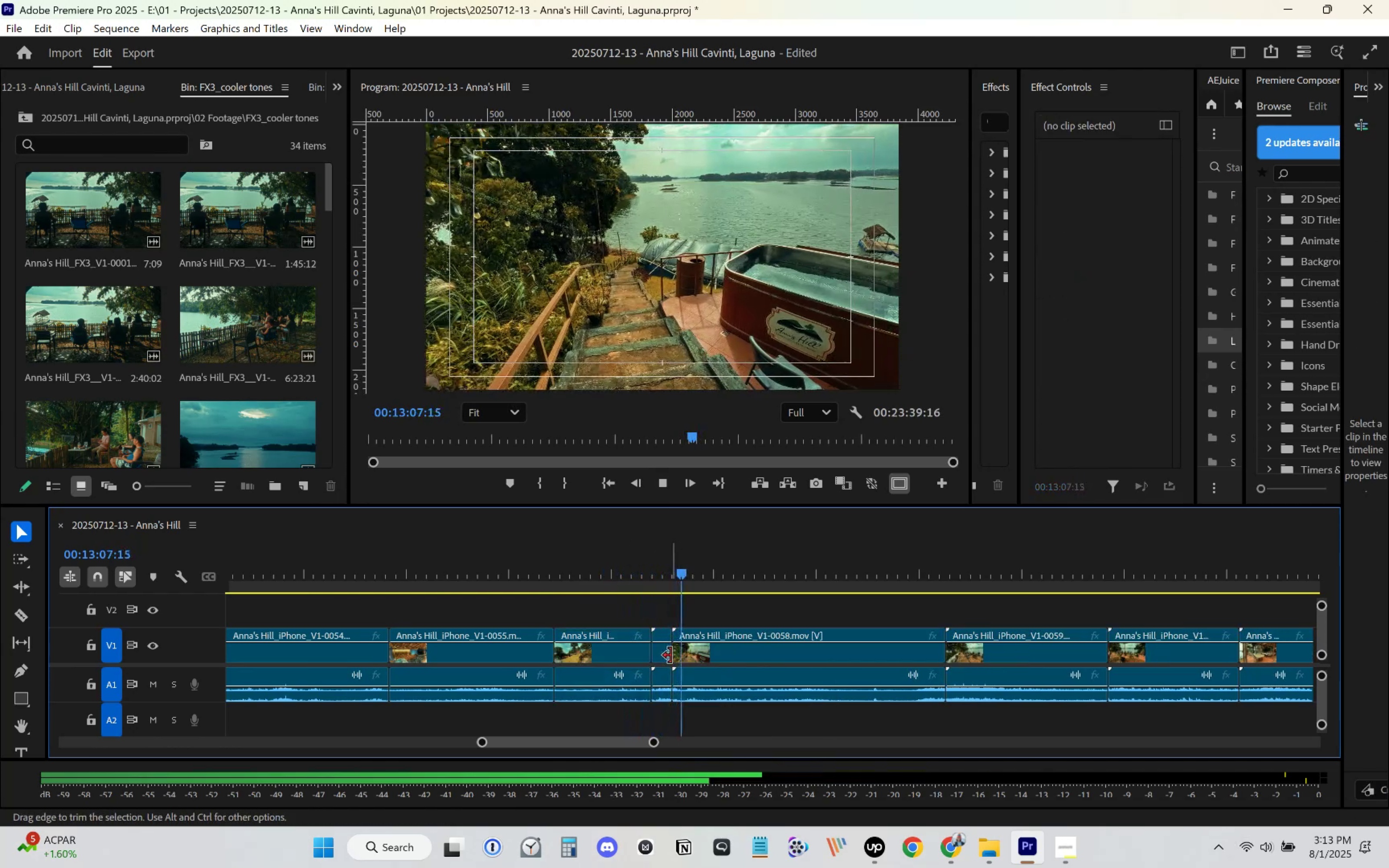 
left_click([670, 655])
 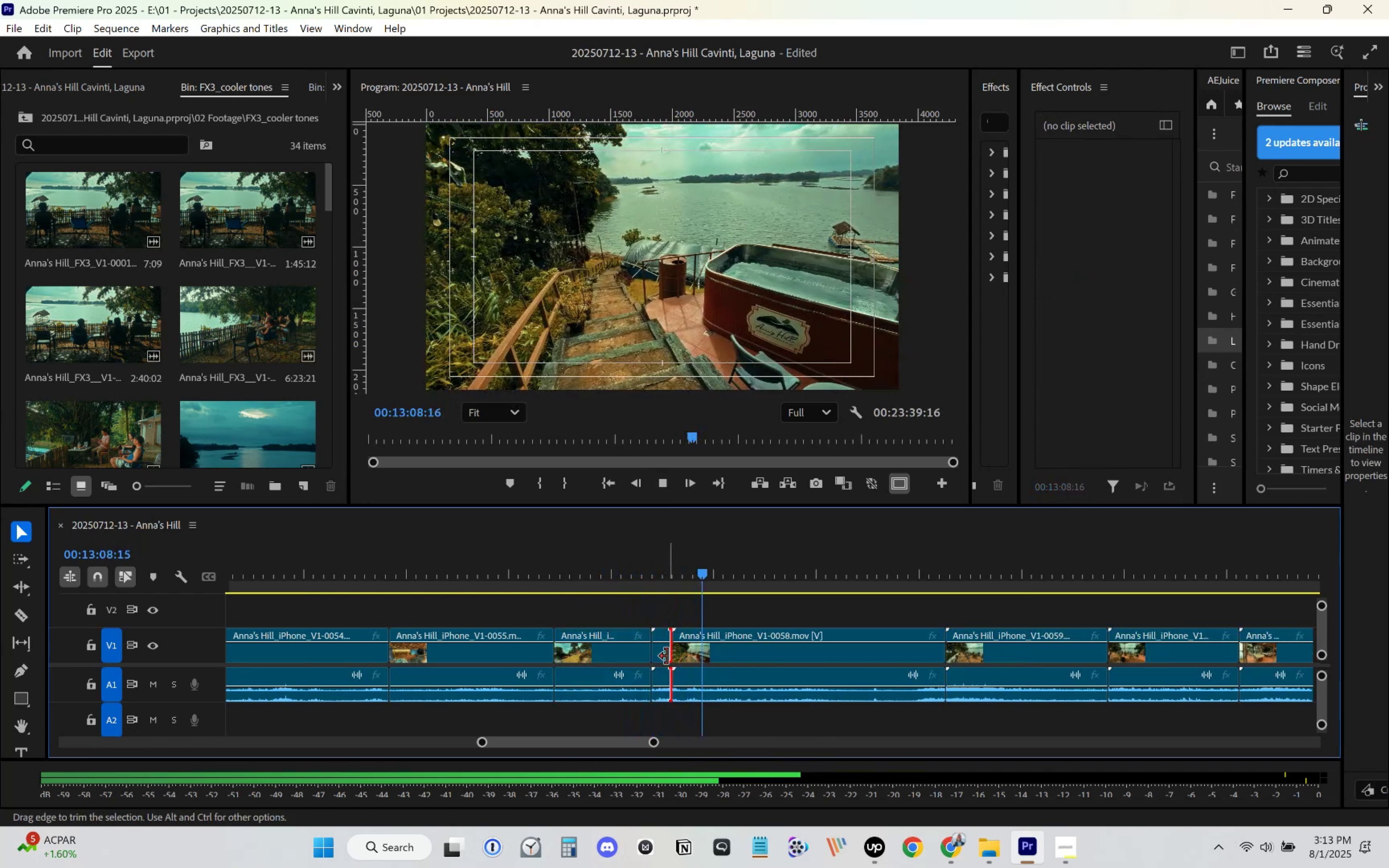 
left_click([663, 654])
 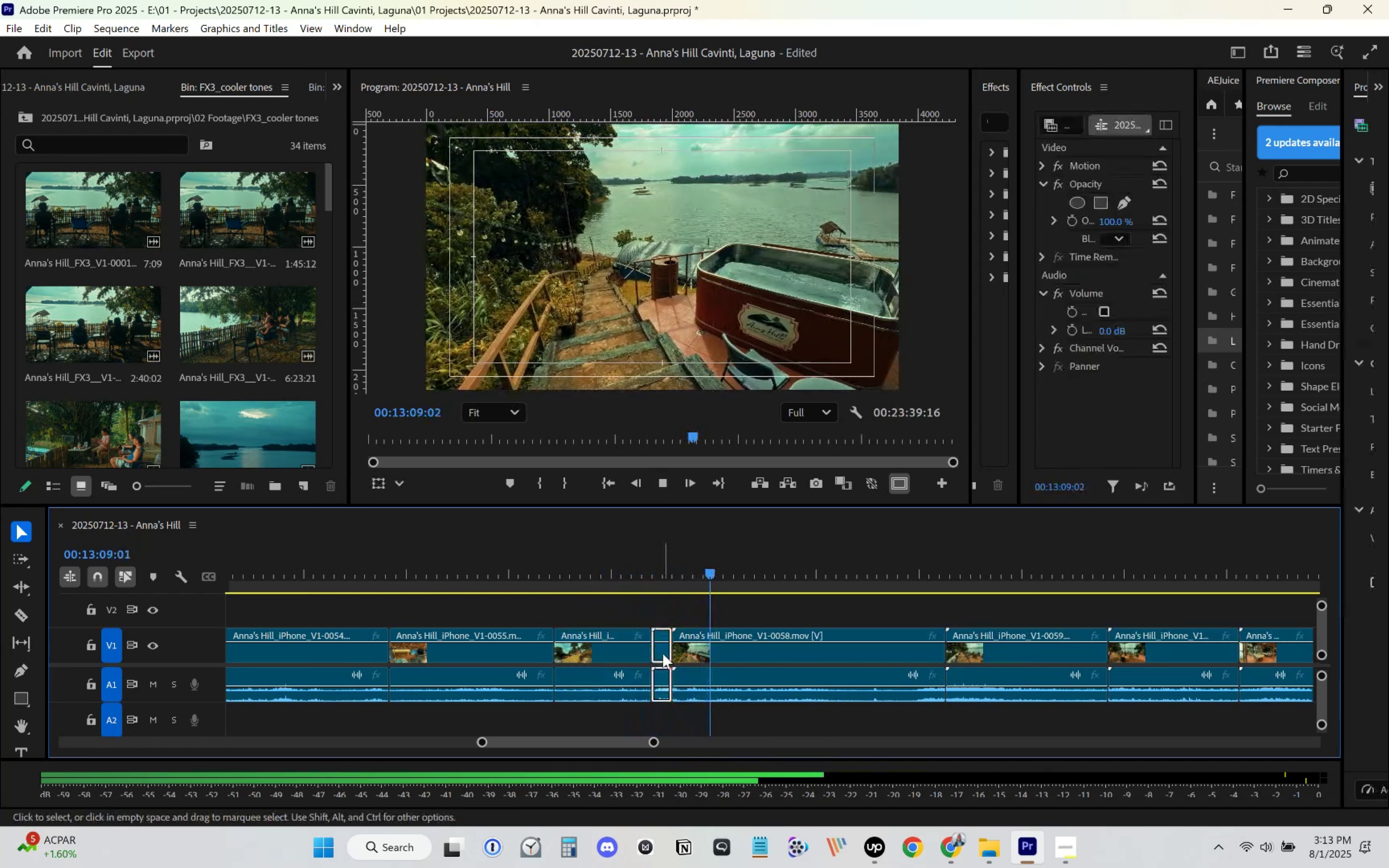 
key(Delete)
 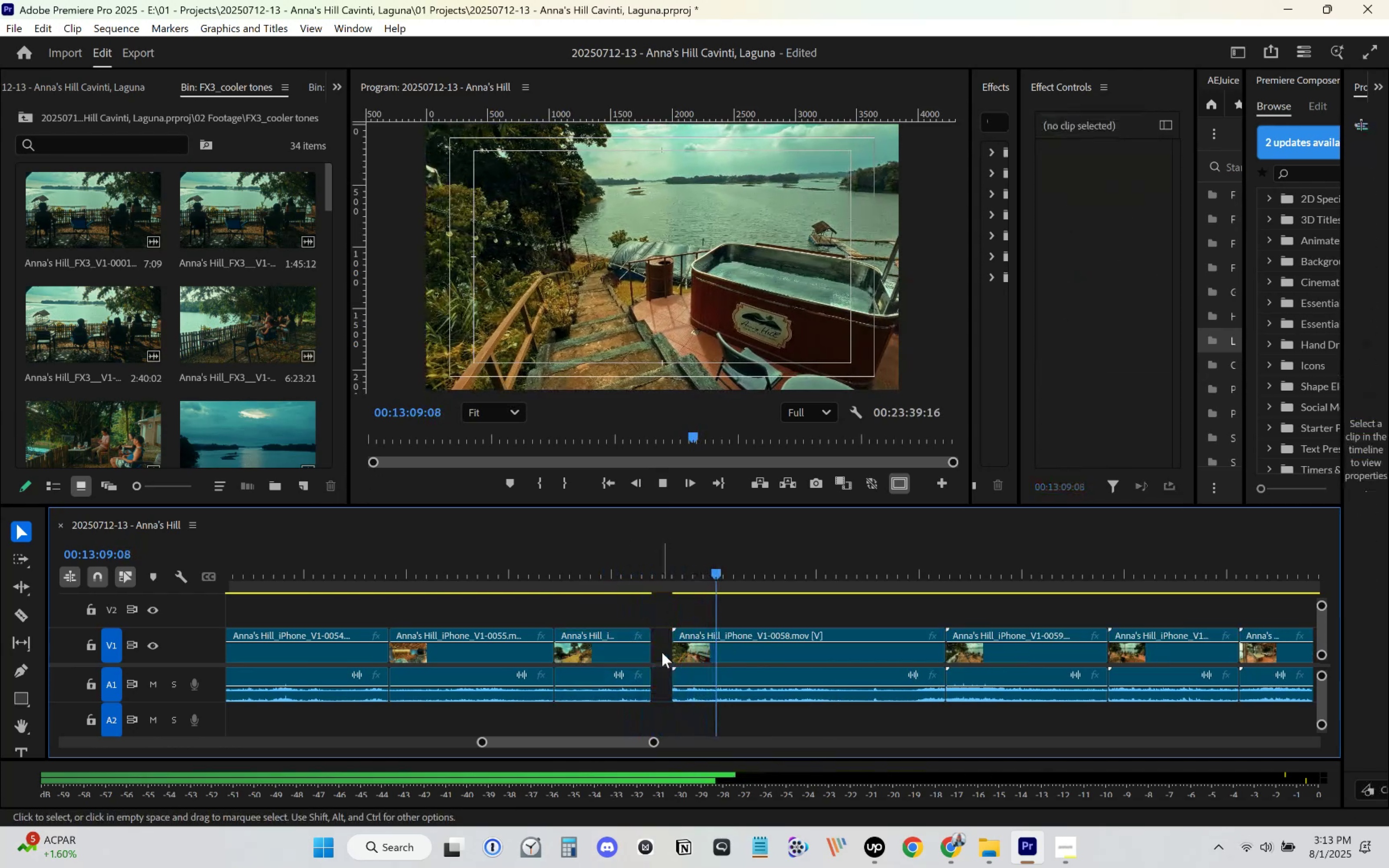 
left_click([662, 652])
 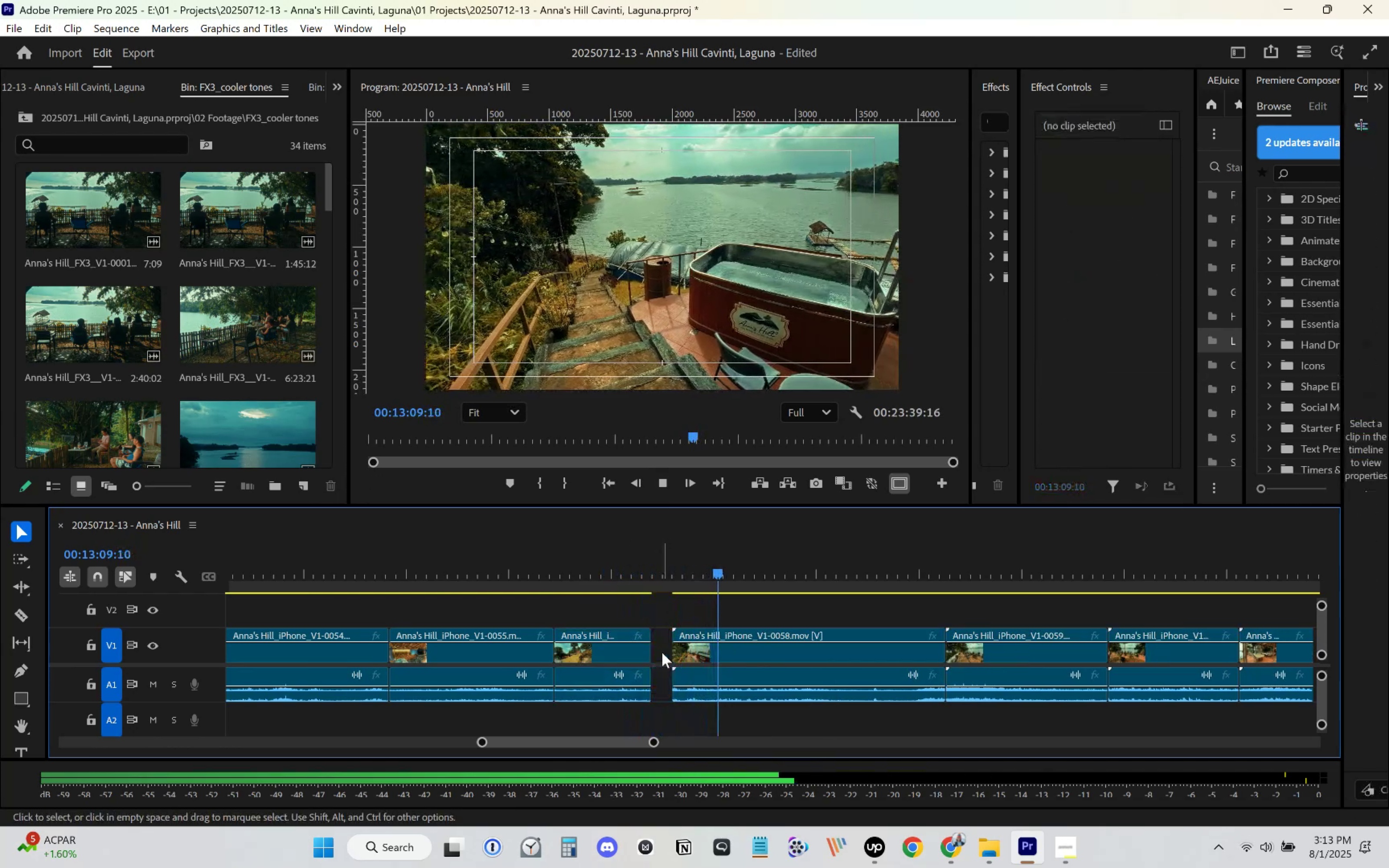 
key(Delete)
 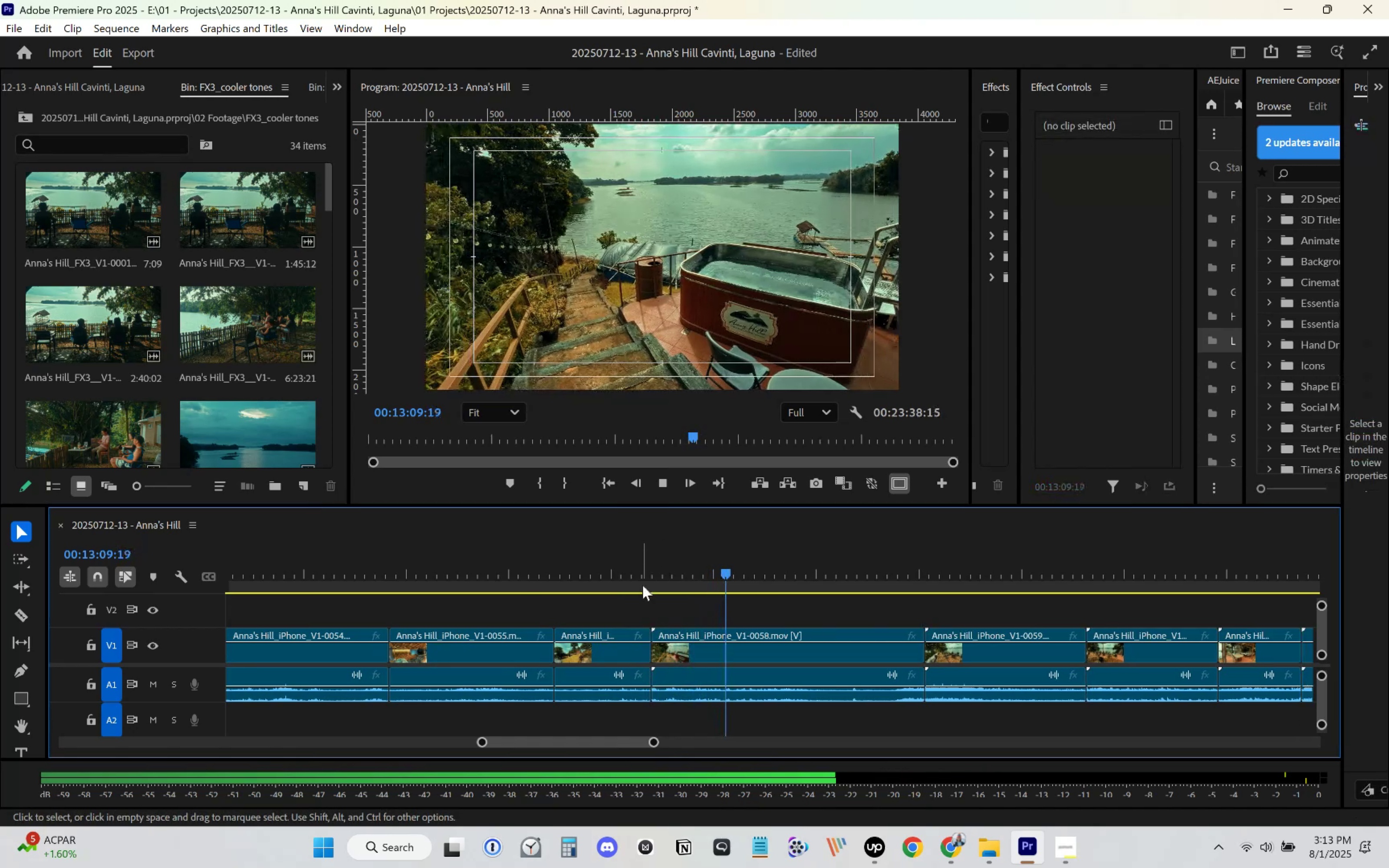 
left_click([644, 573])
 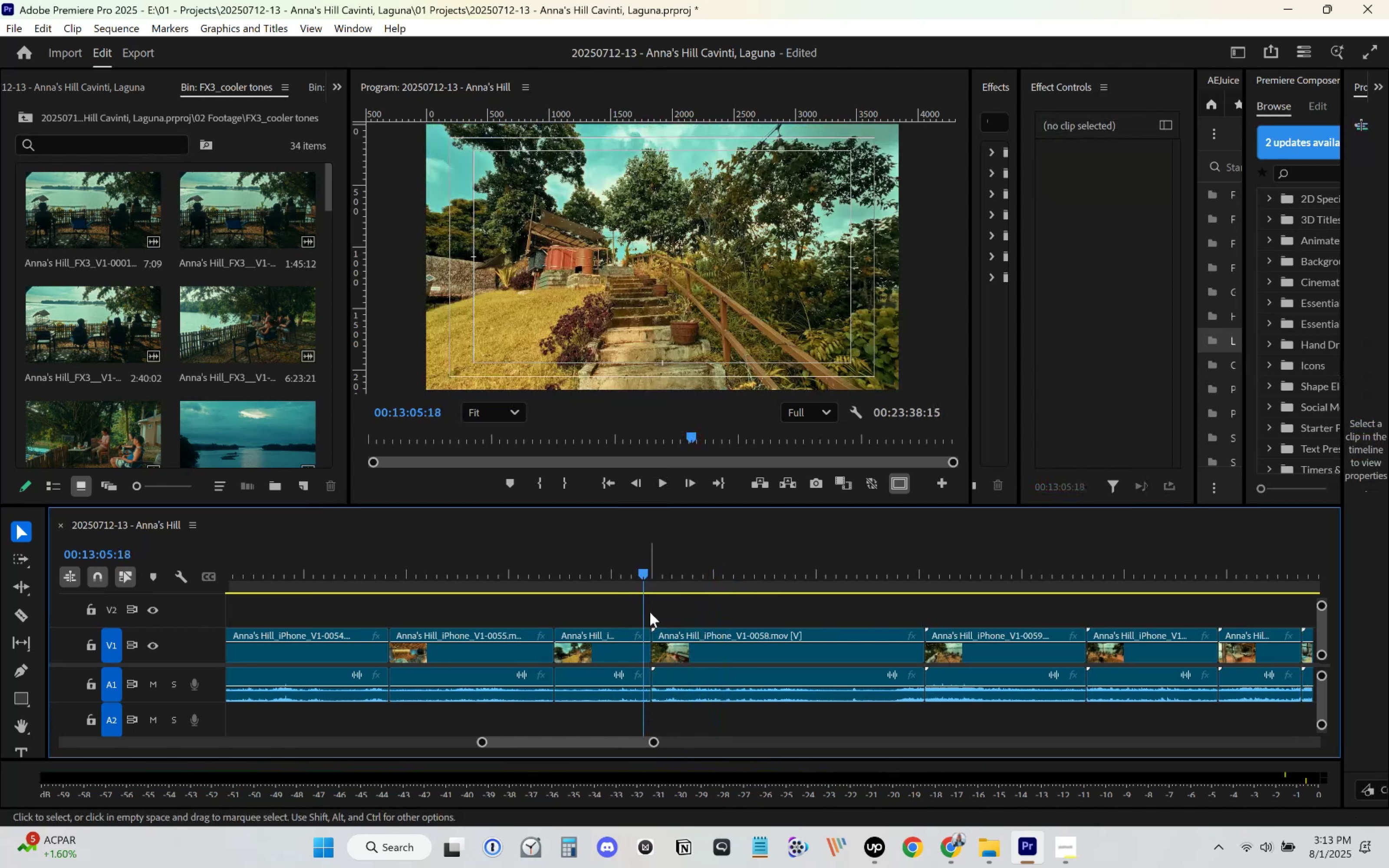 
key(Space)
 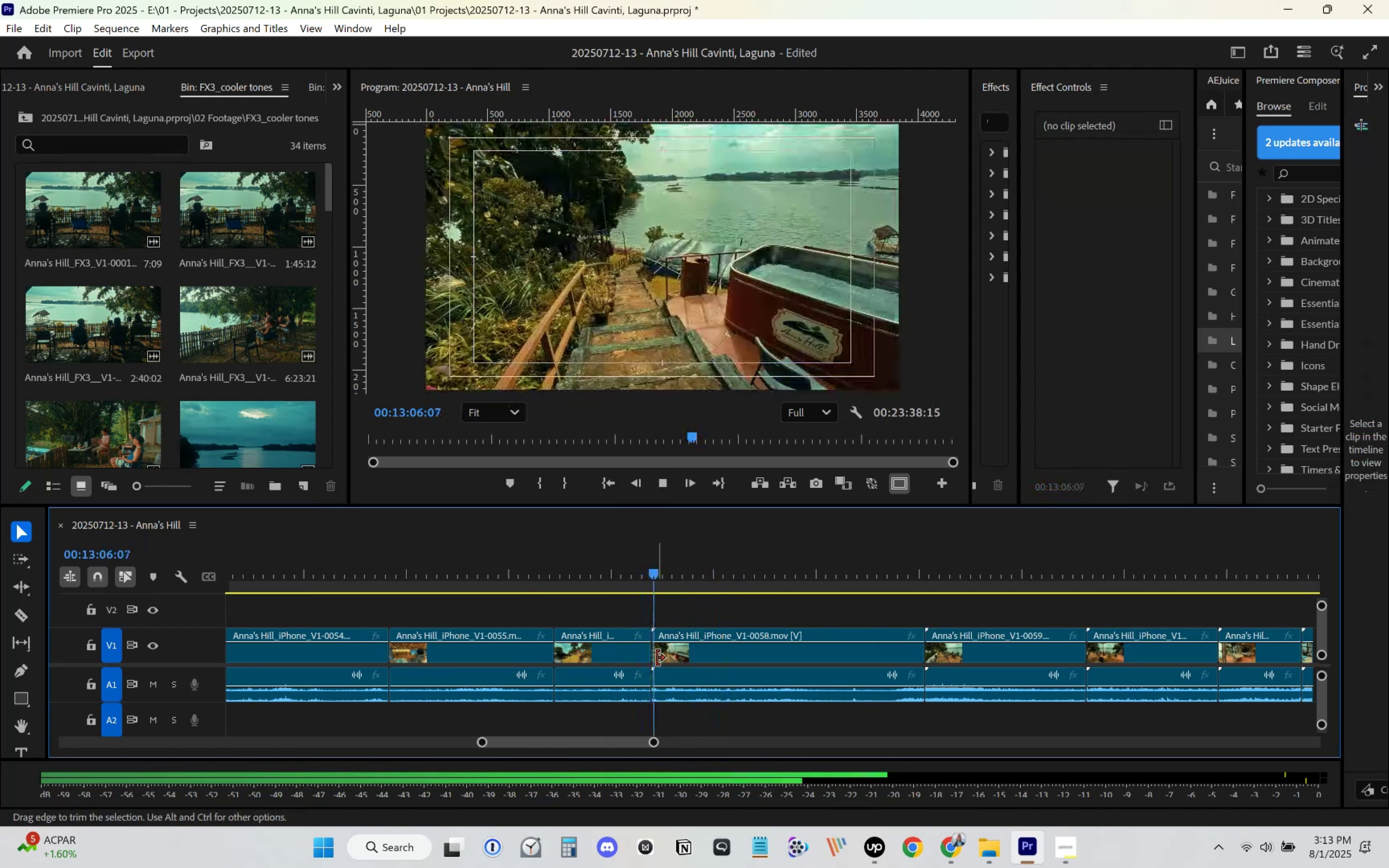 
key(Space)
 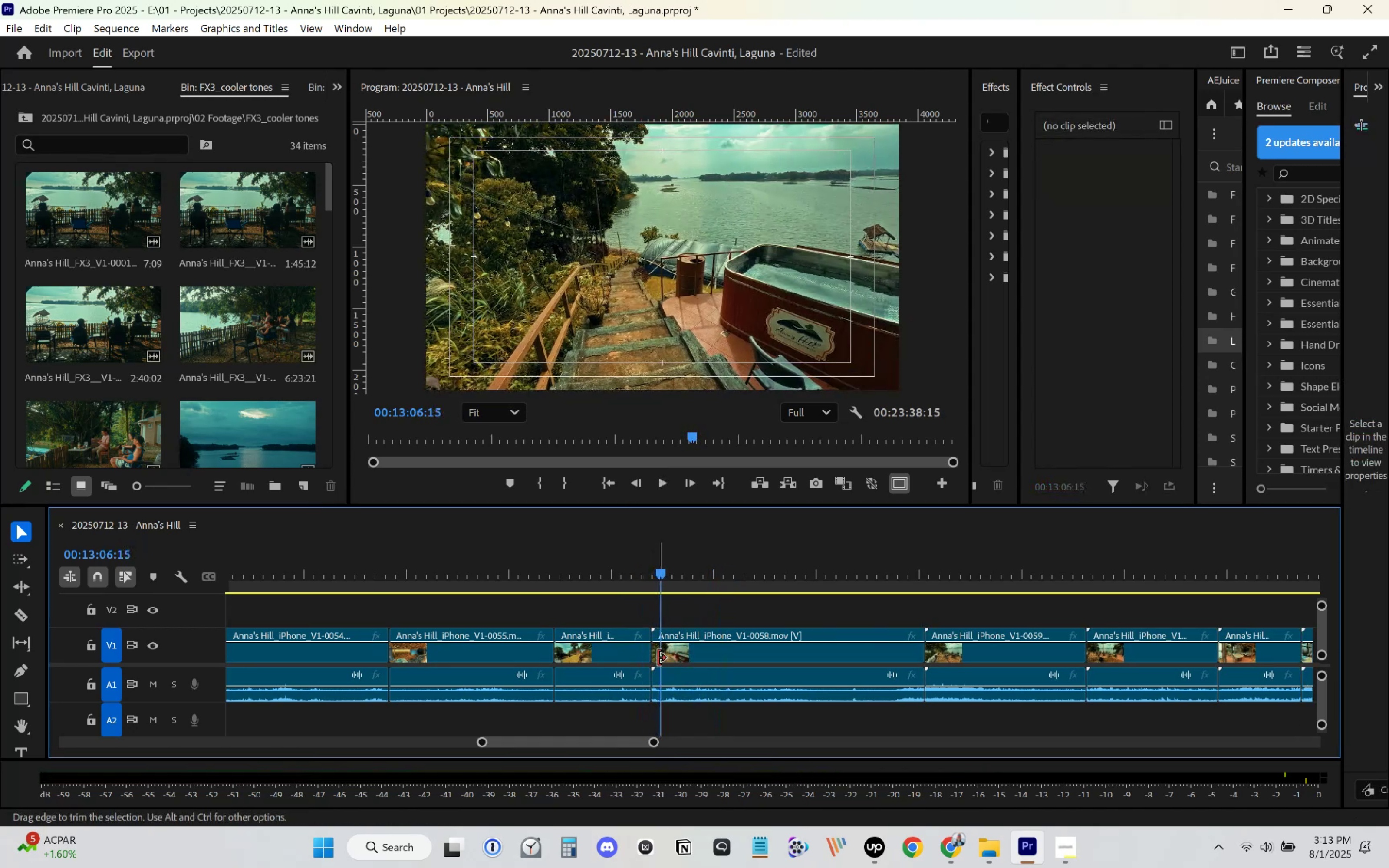 
left_click_drag(start_coordinate=[658, 658], to_coordinate=[667, 656])
 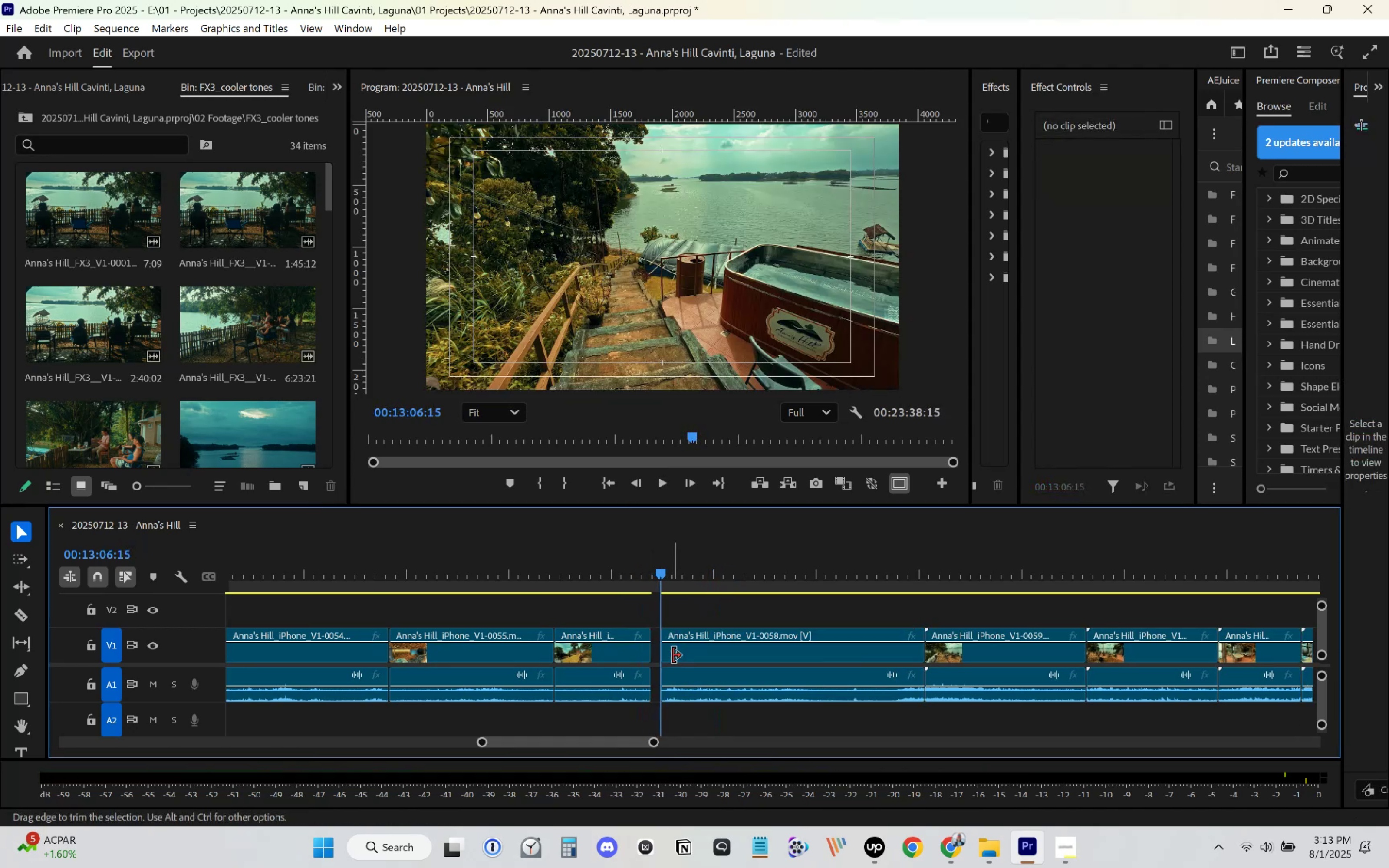 
left_click_drag(start_coordinate=[677, 653], to_coordinate=[671, 653])
 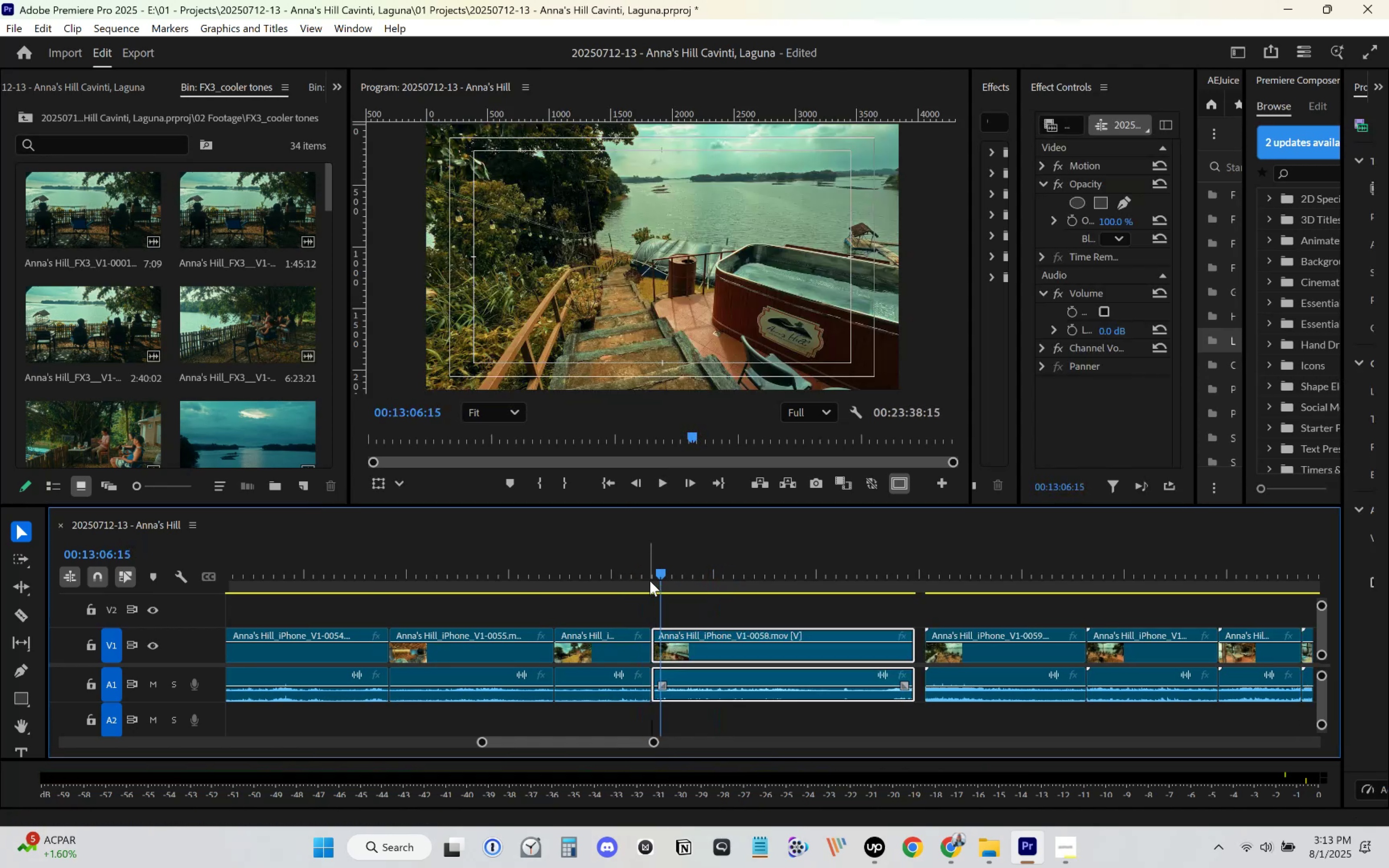 
left_click([640, 568])
 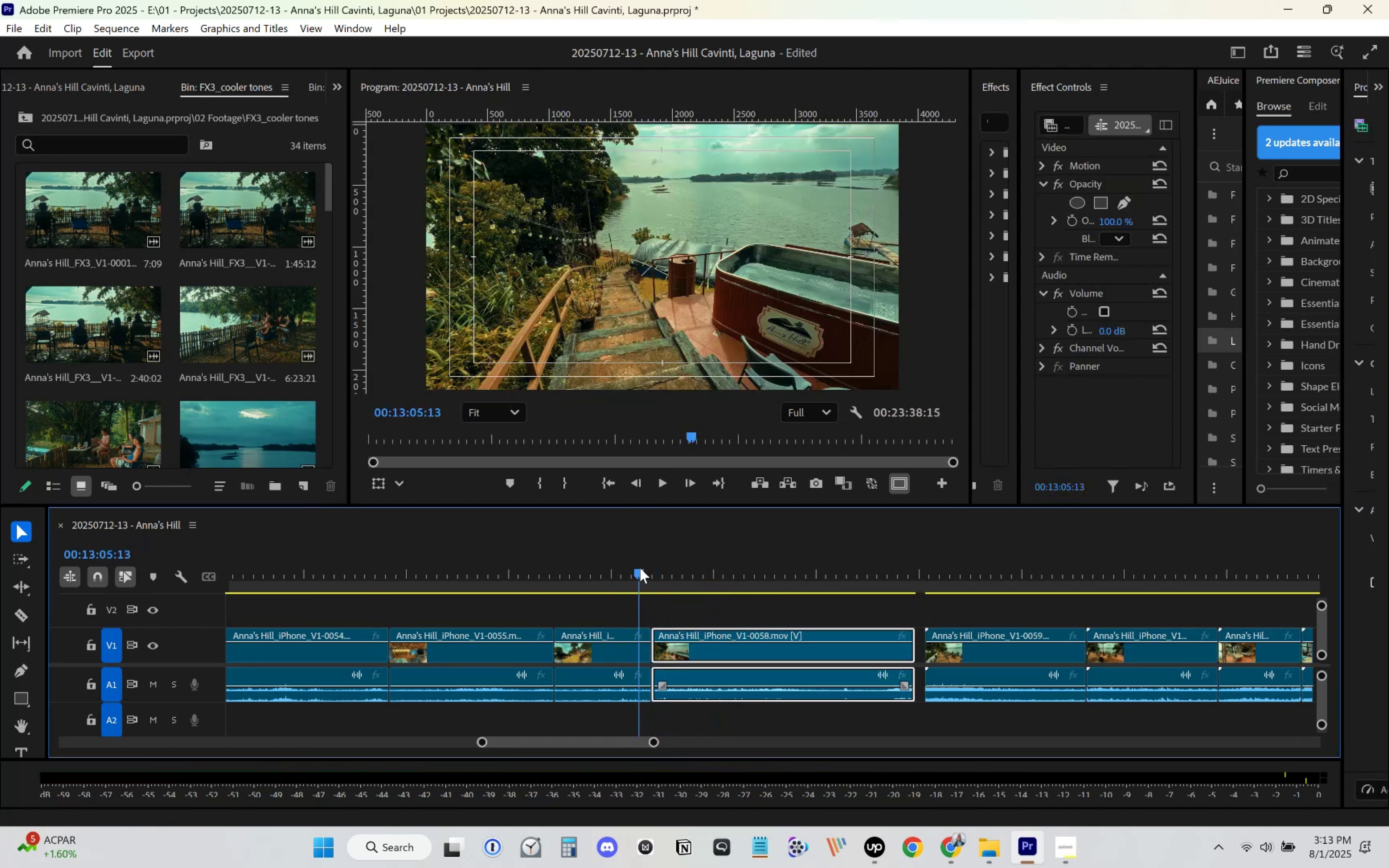 
key(Space)
 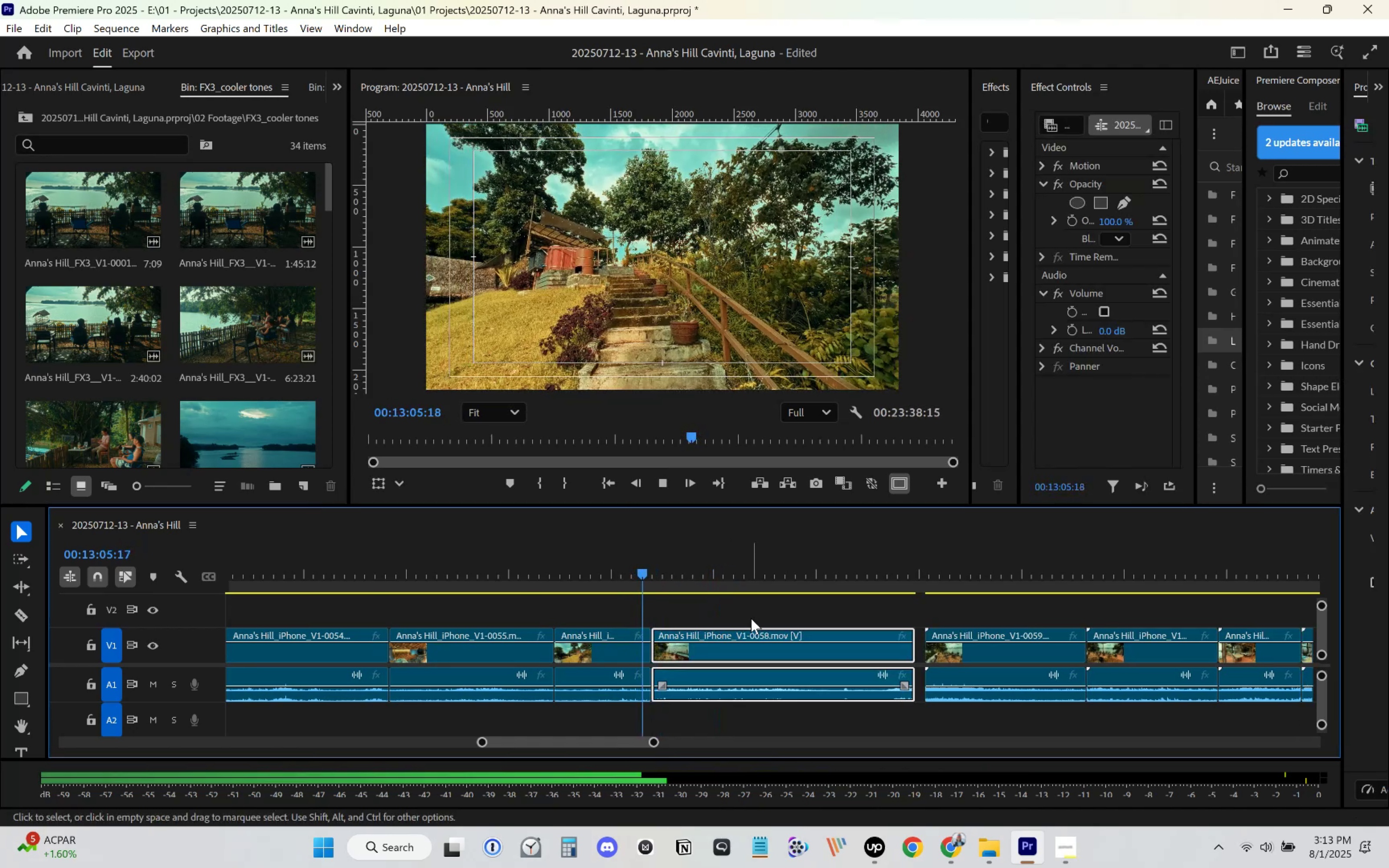 
scroll: coordinate [749, 626], scroll_direction: down, amount: 5.0
 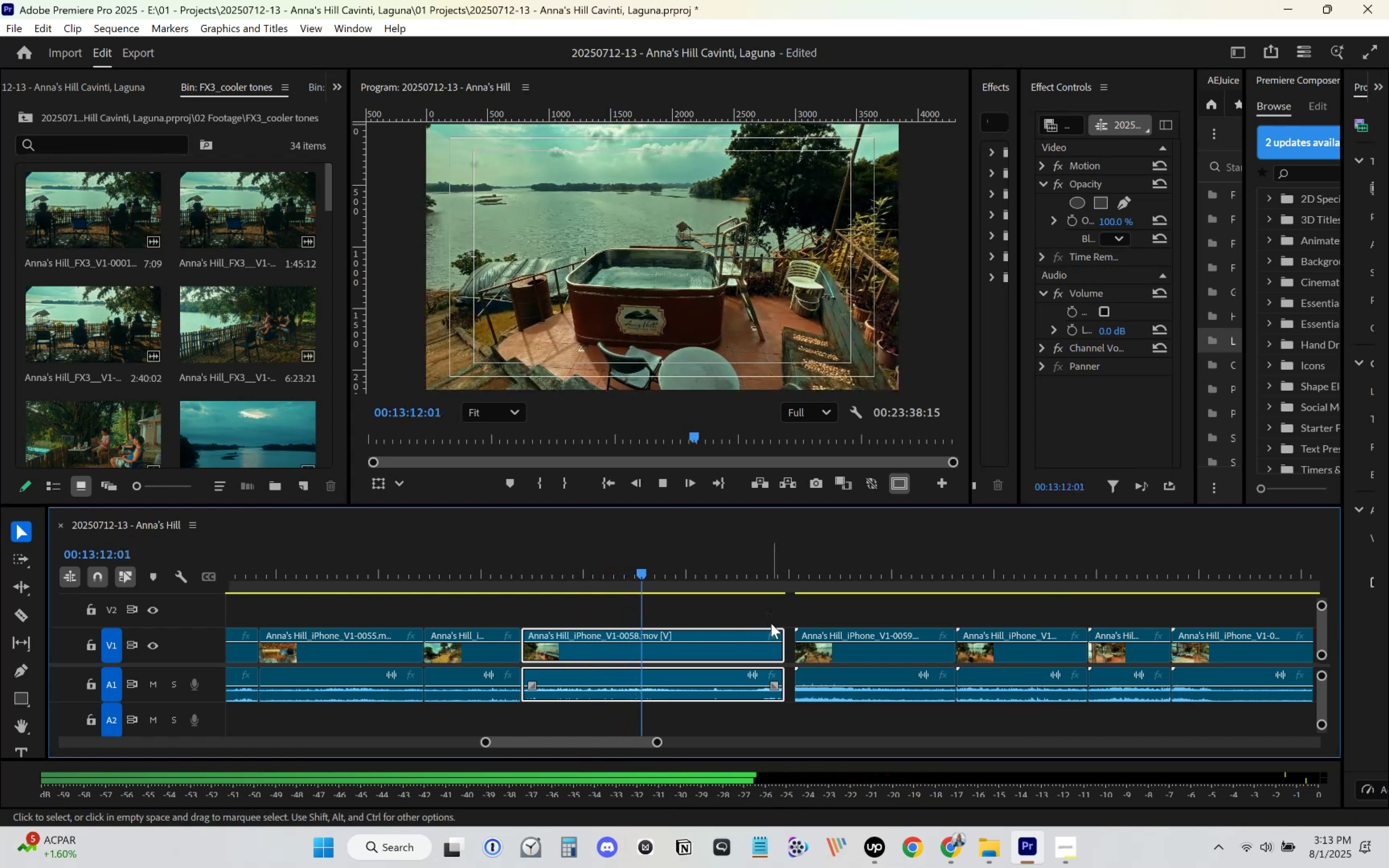 
wait(9.72)
 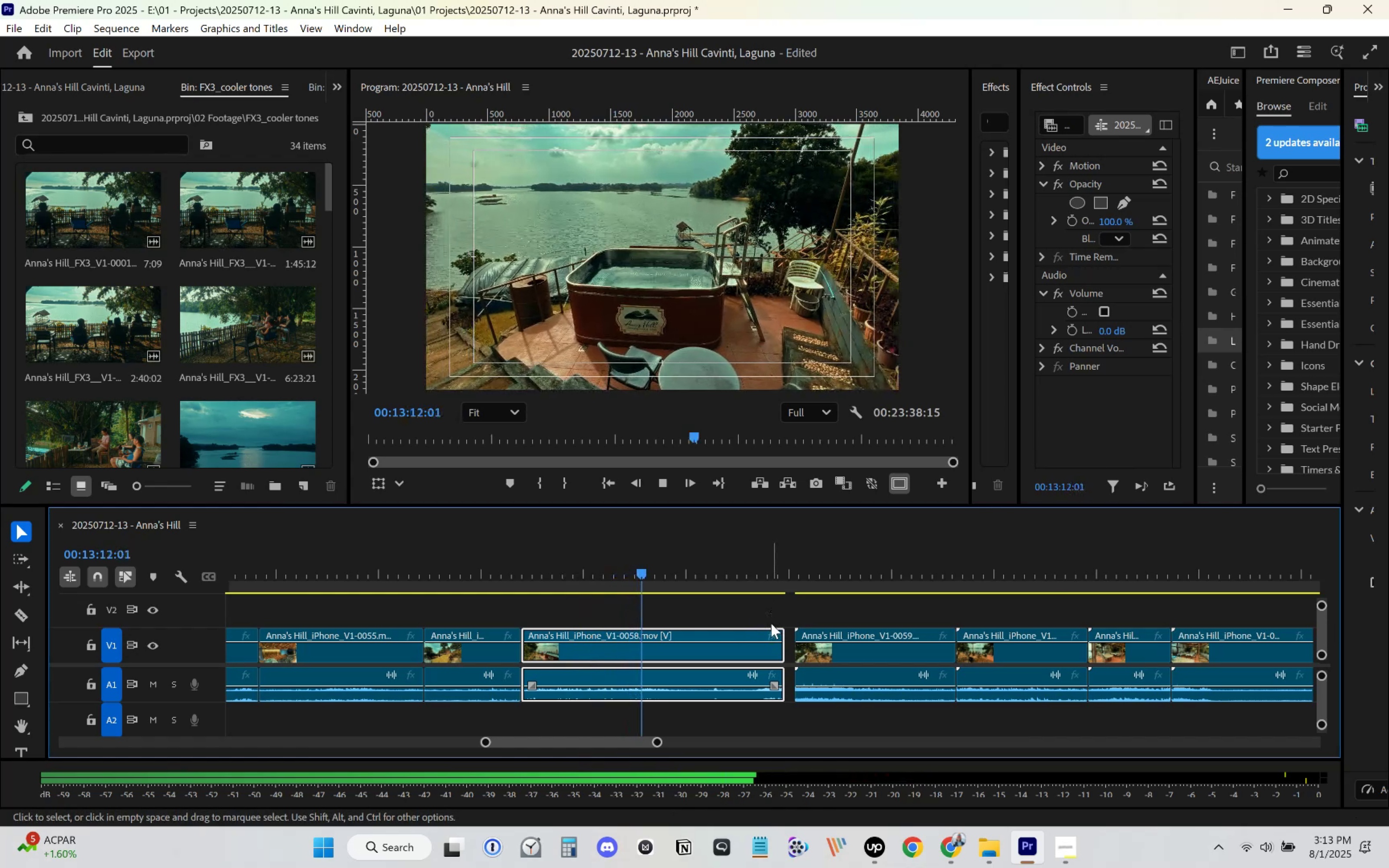 
key(Space)
 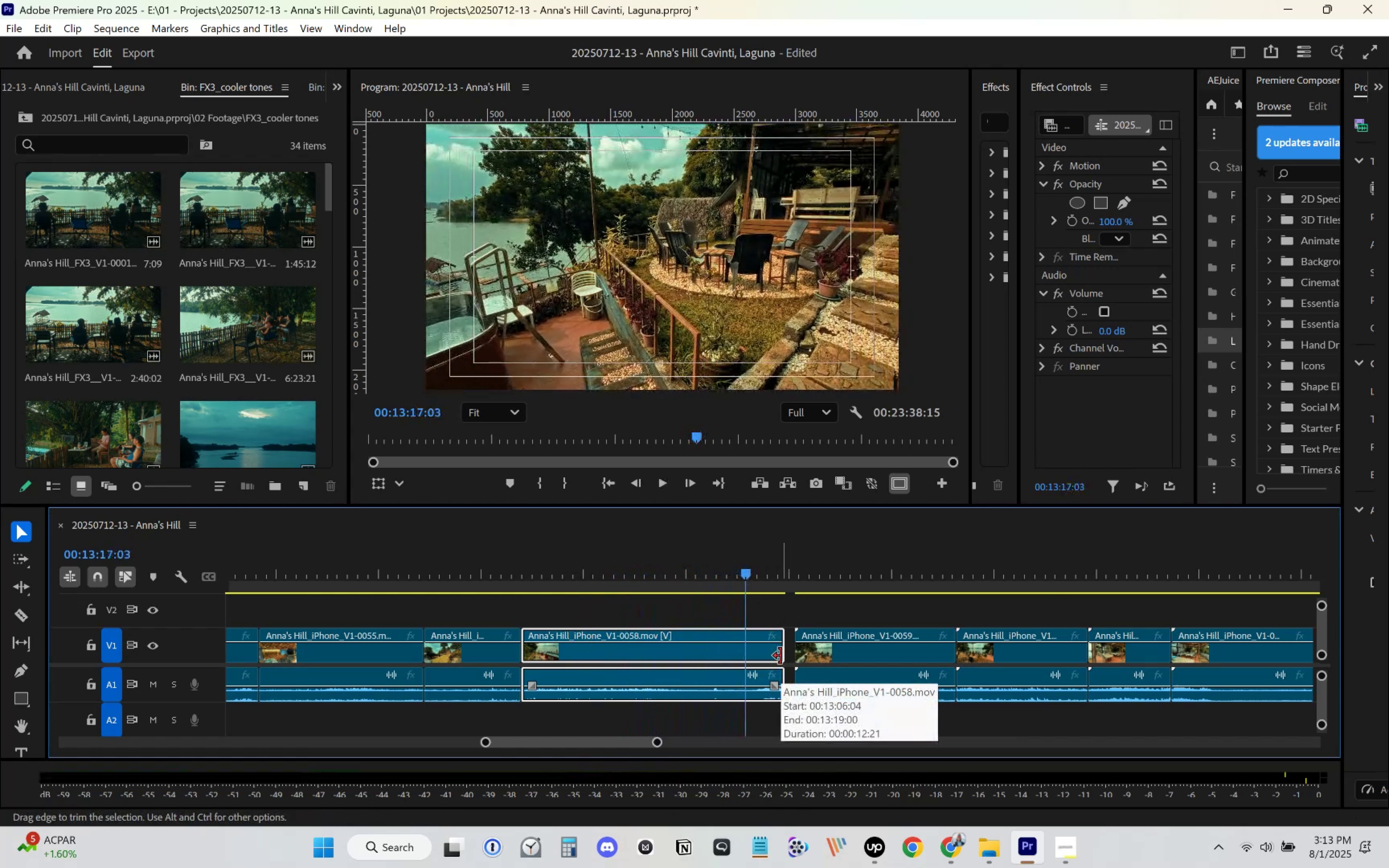 
key(Space)
 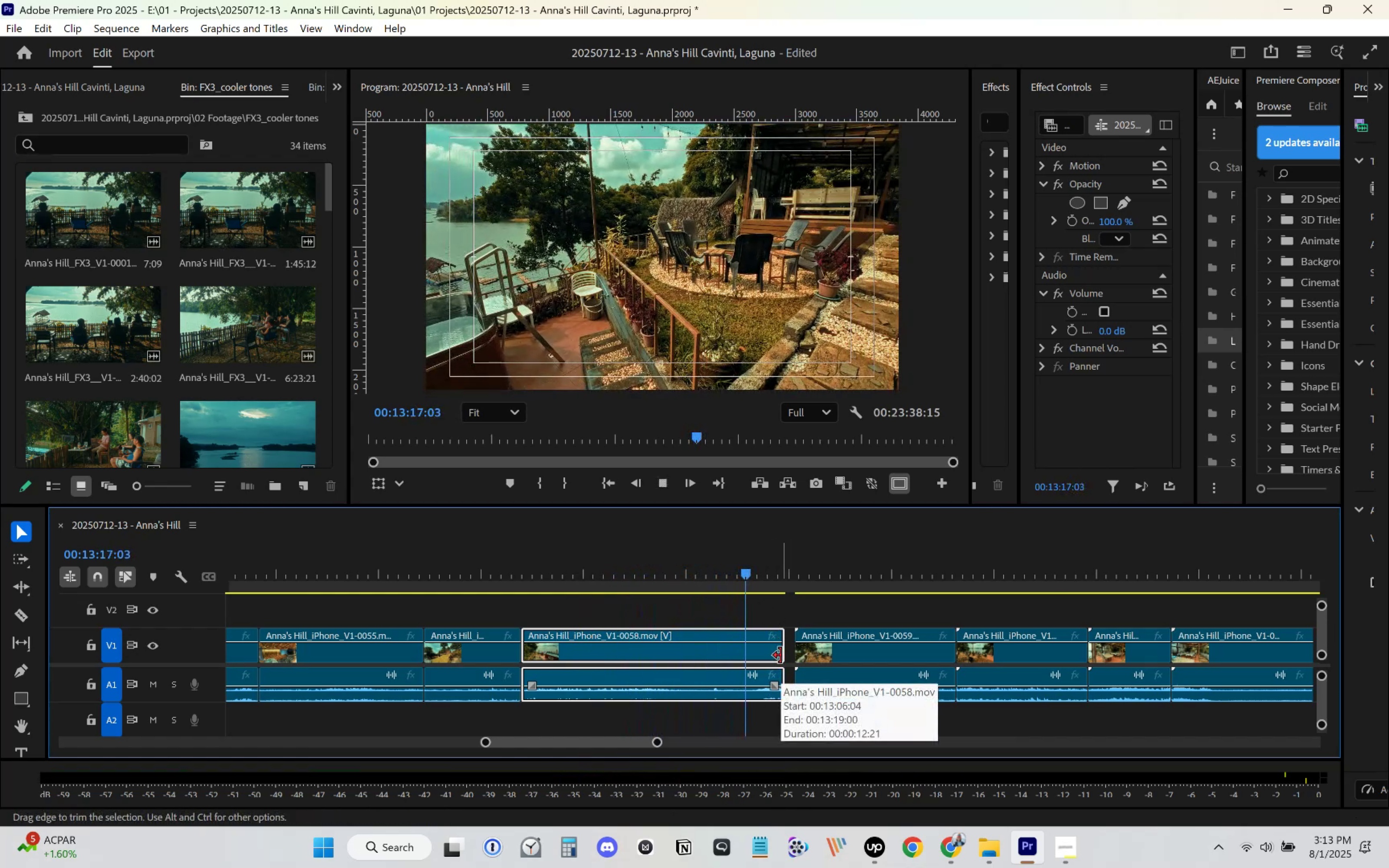 
key(Space)
 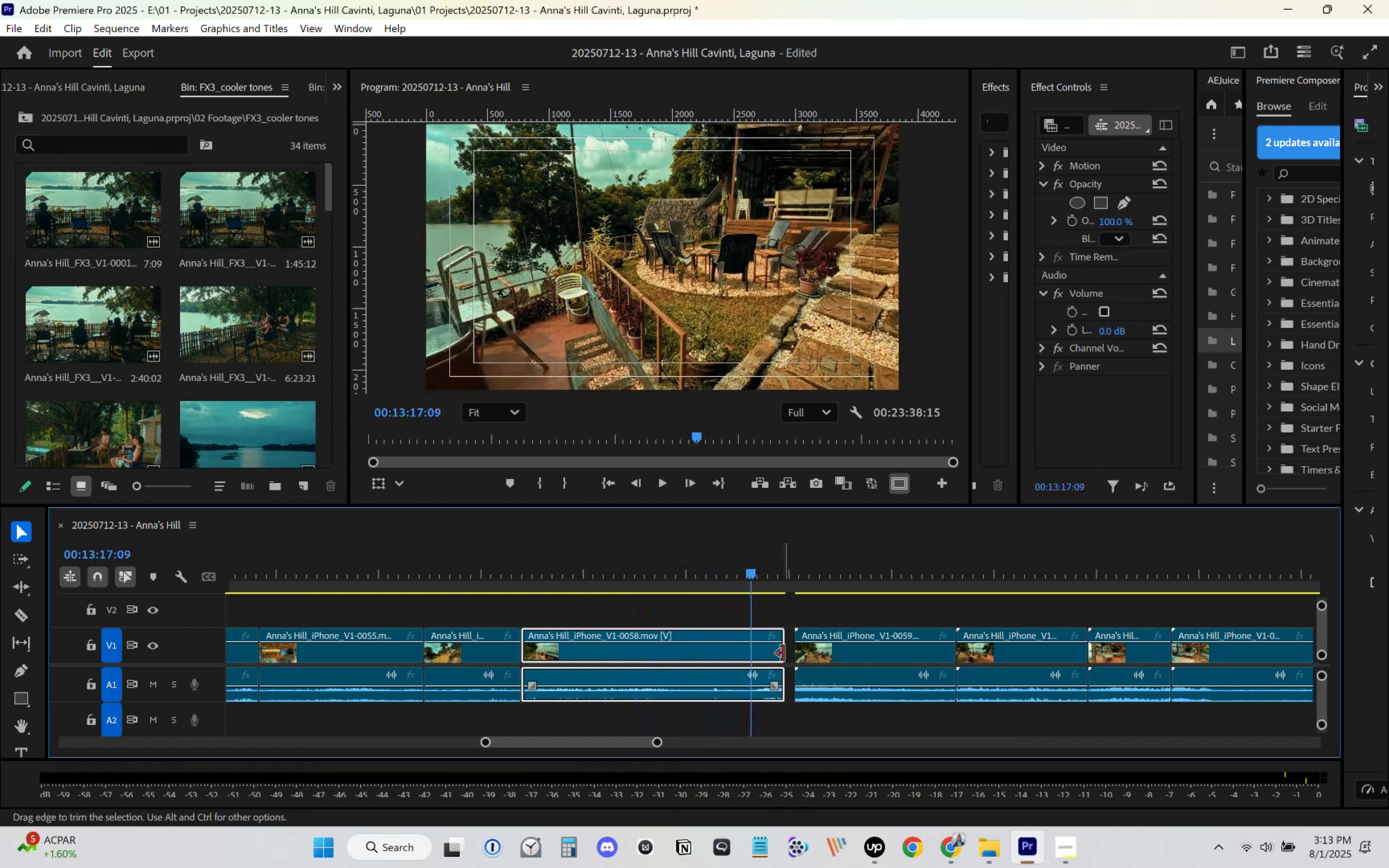 
key(Space)
 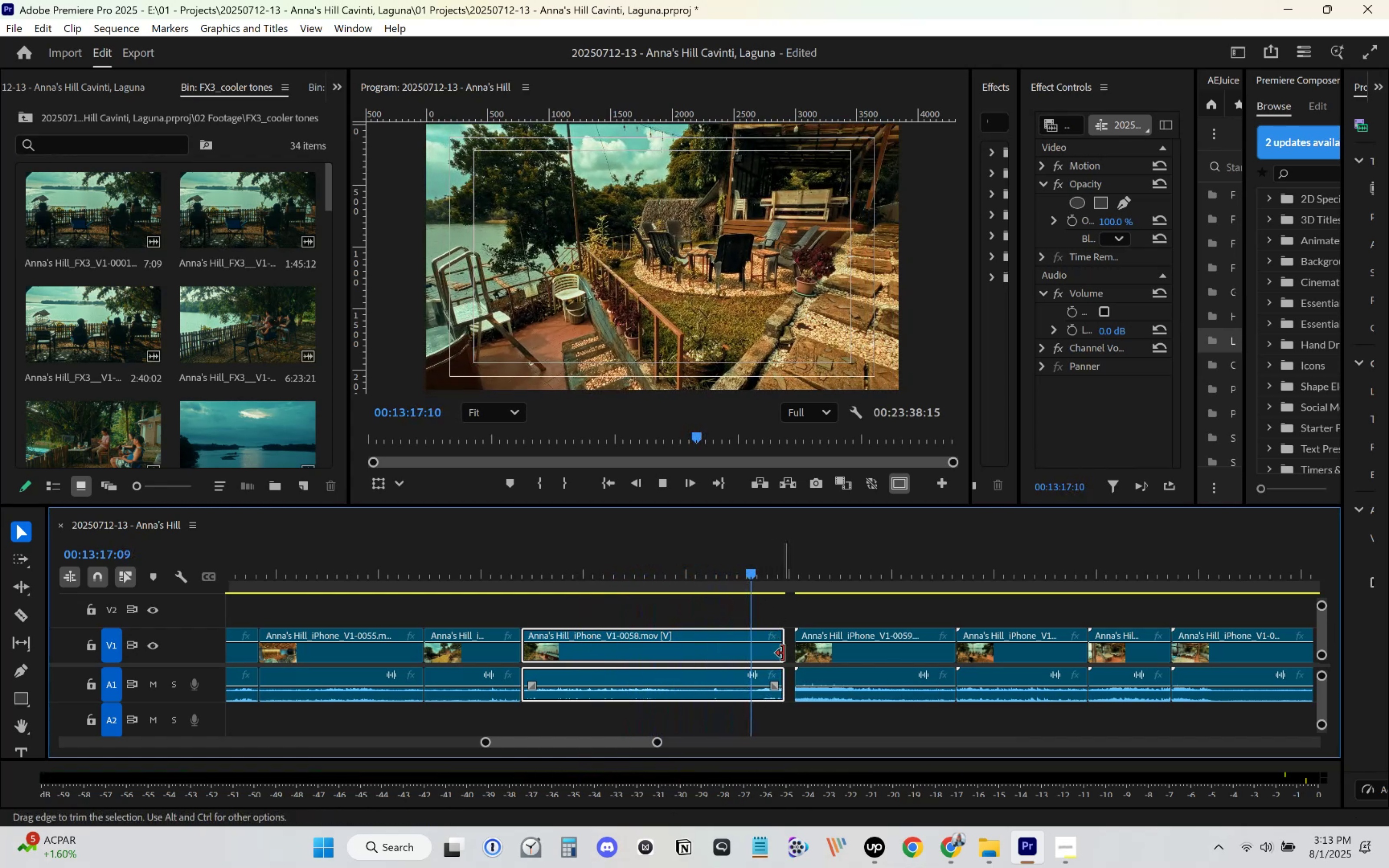 
key(Space)
 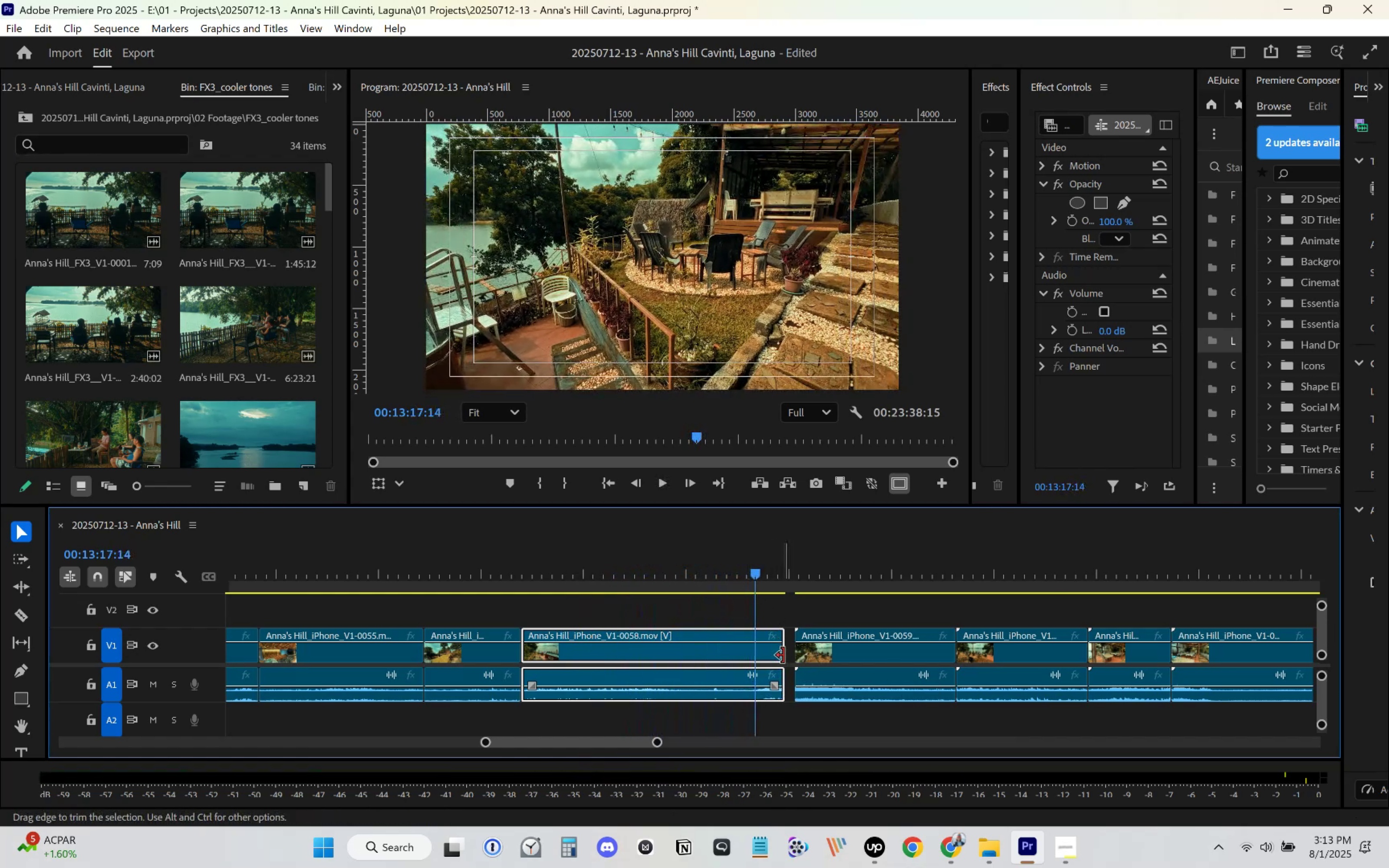 
left_click_drag(start_coordinate=[783, 656], to_coordinate=[757, 651])
 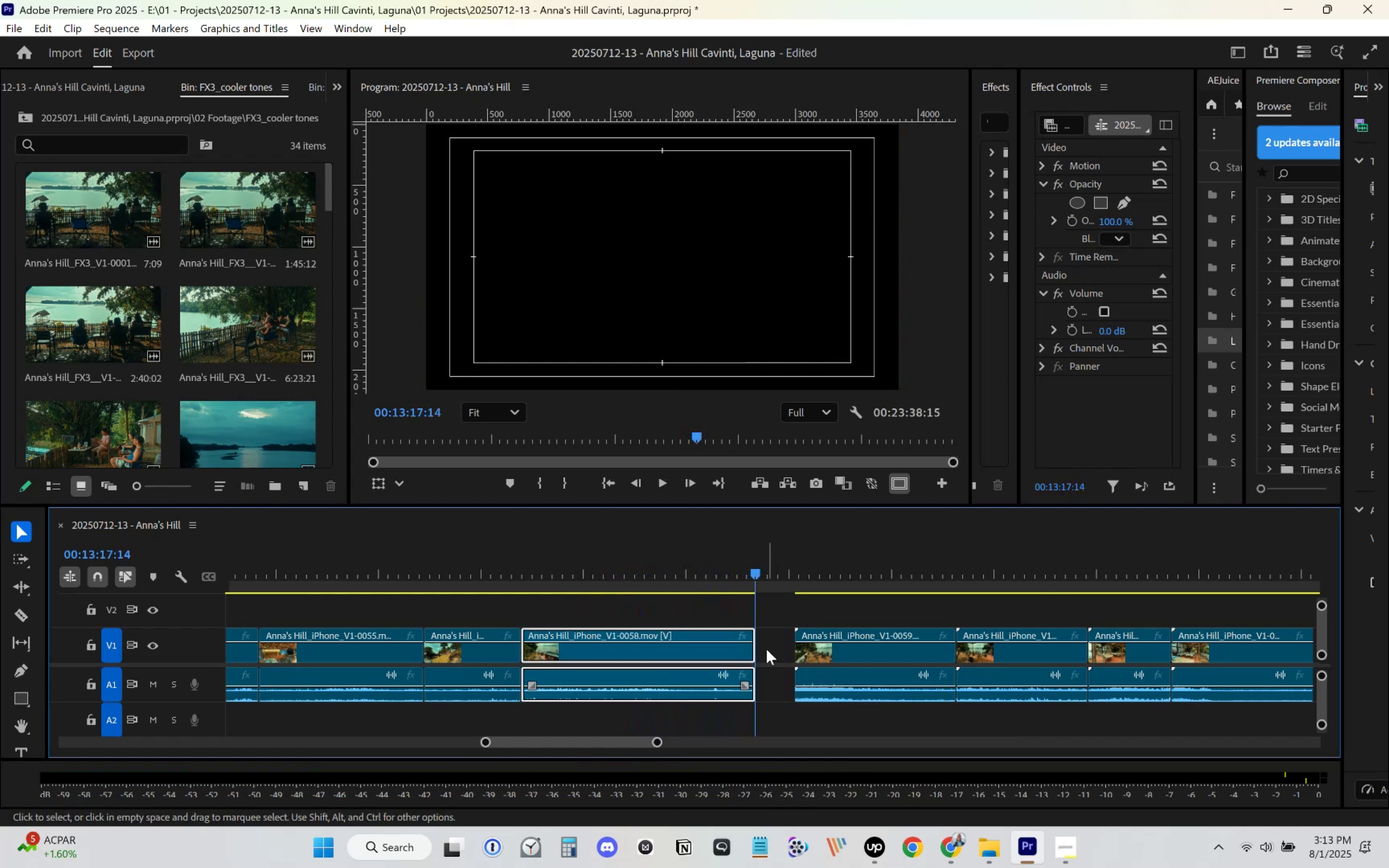 
left_click([767, 649])
 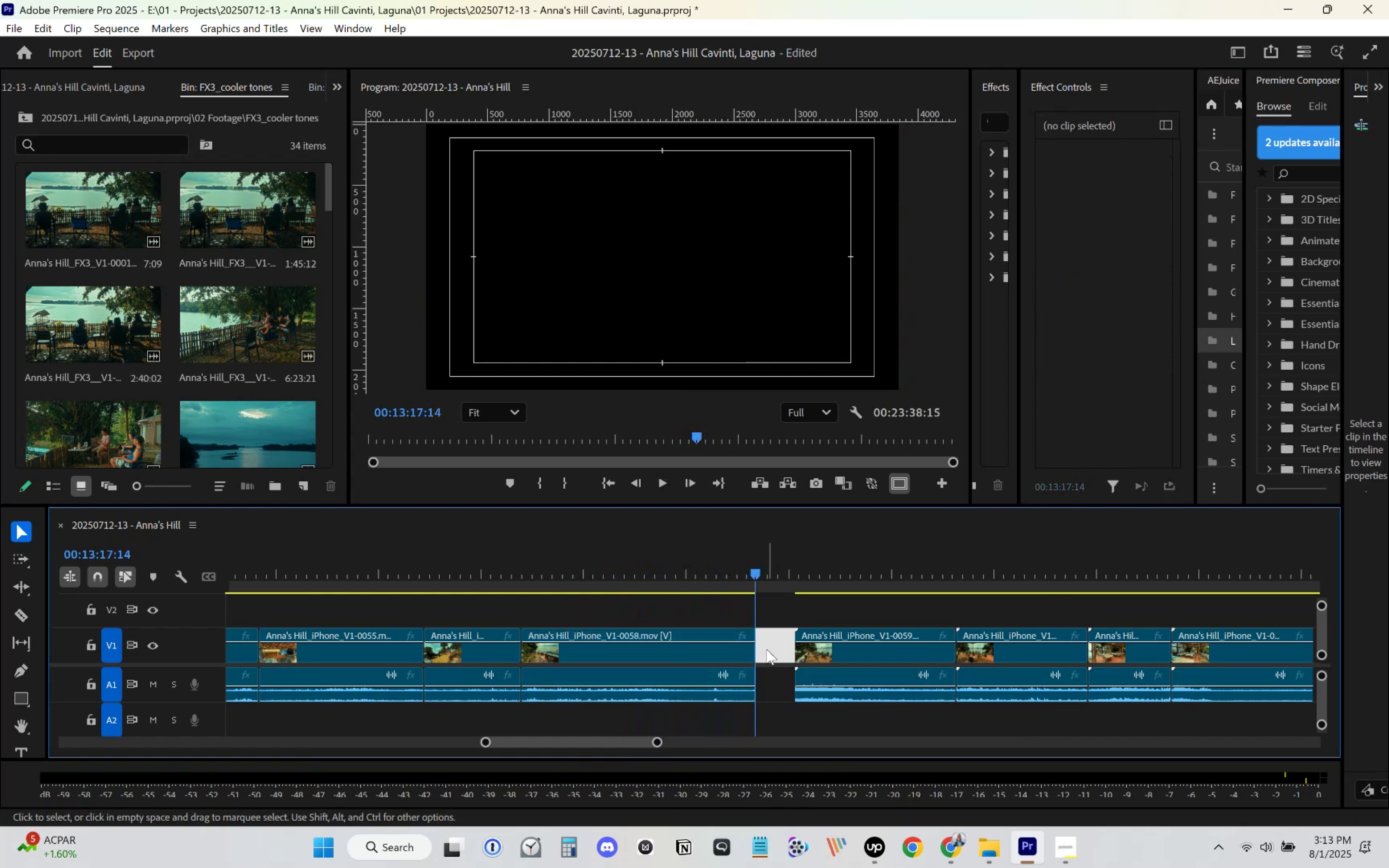 
key(Delete)
 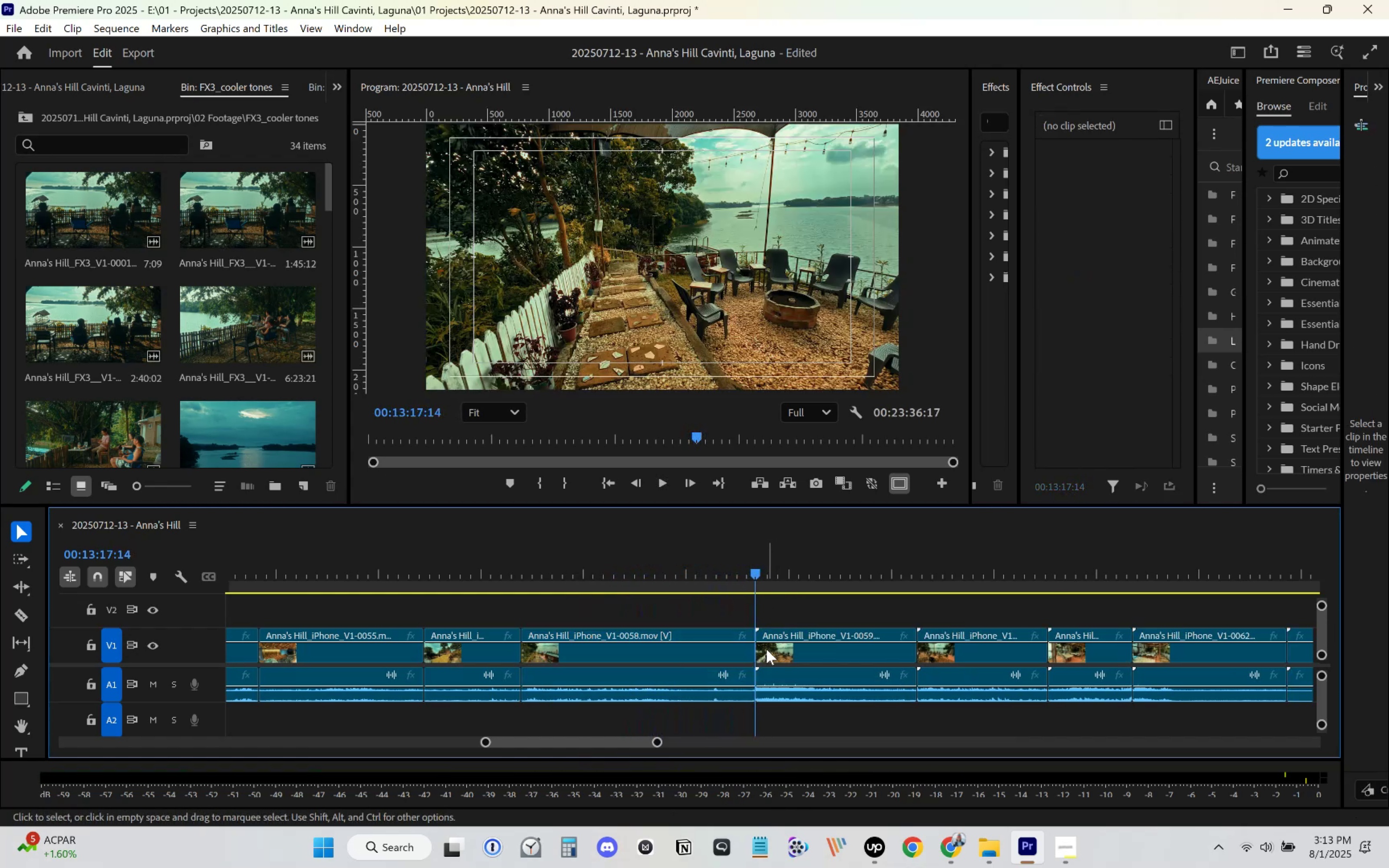 
key(Space)
 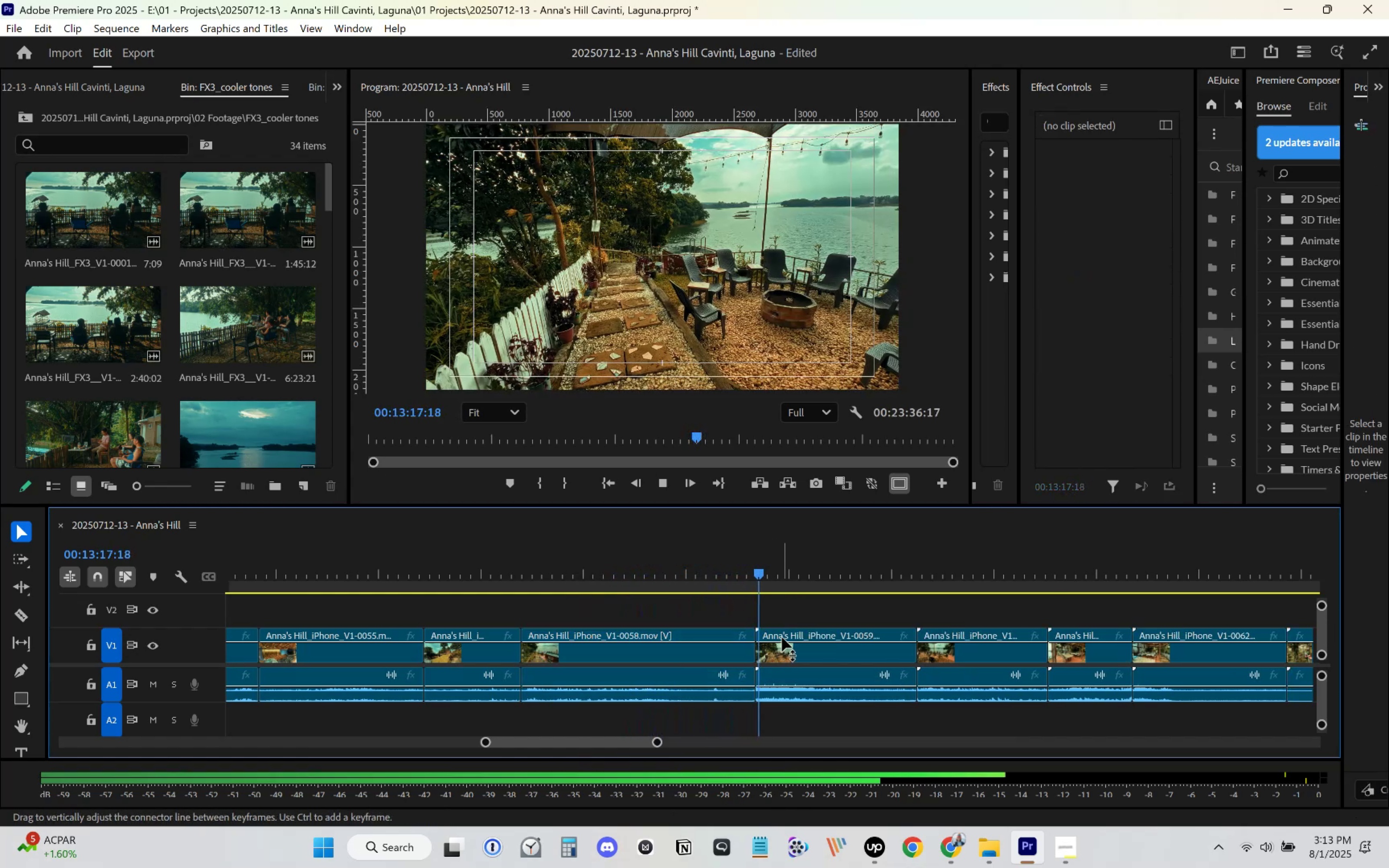 
scroll: coordinate [833, 663], scroll_direction: down, amount: 7.0
 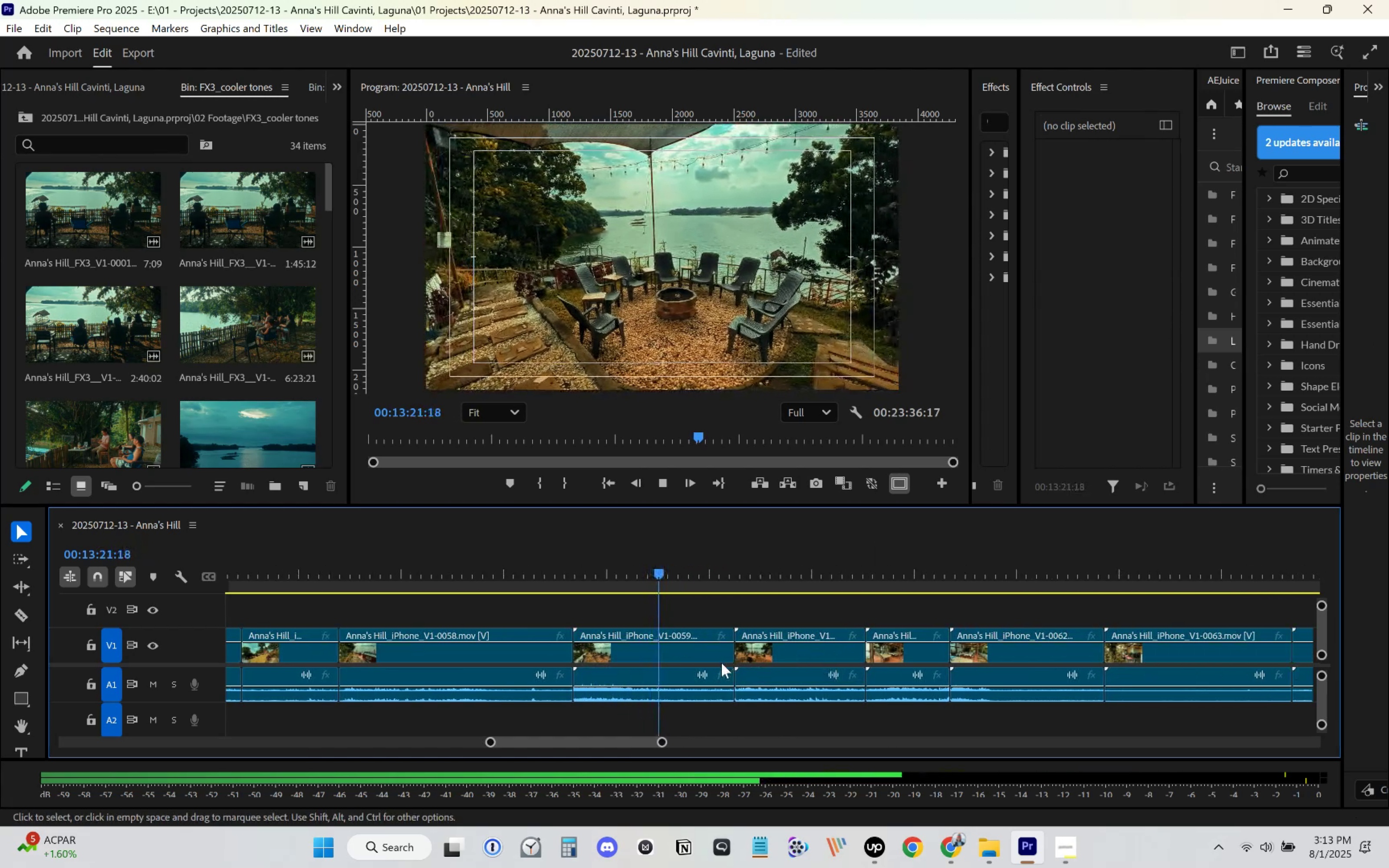 
left_click([721, 663])
 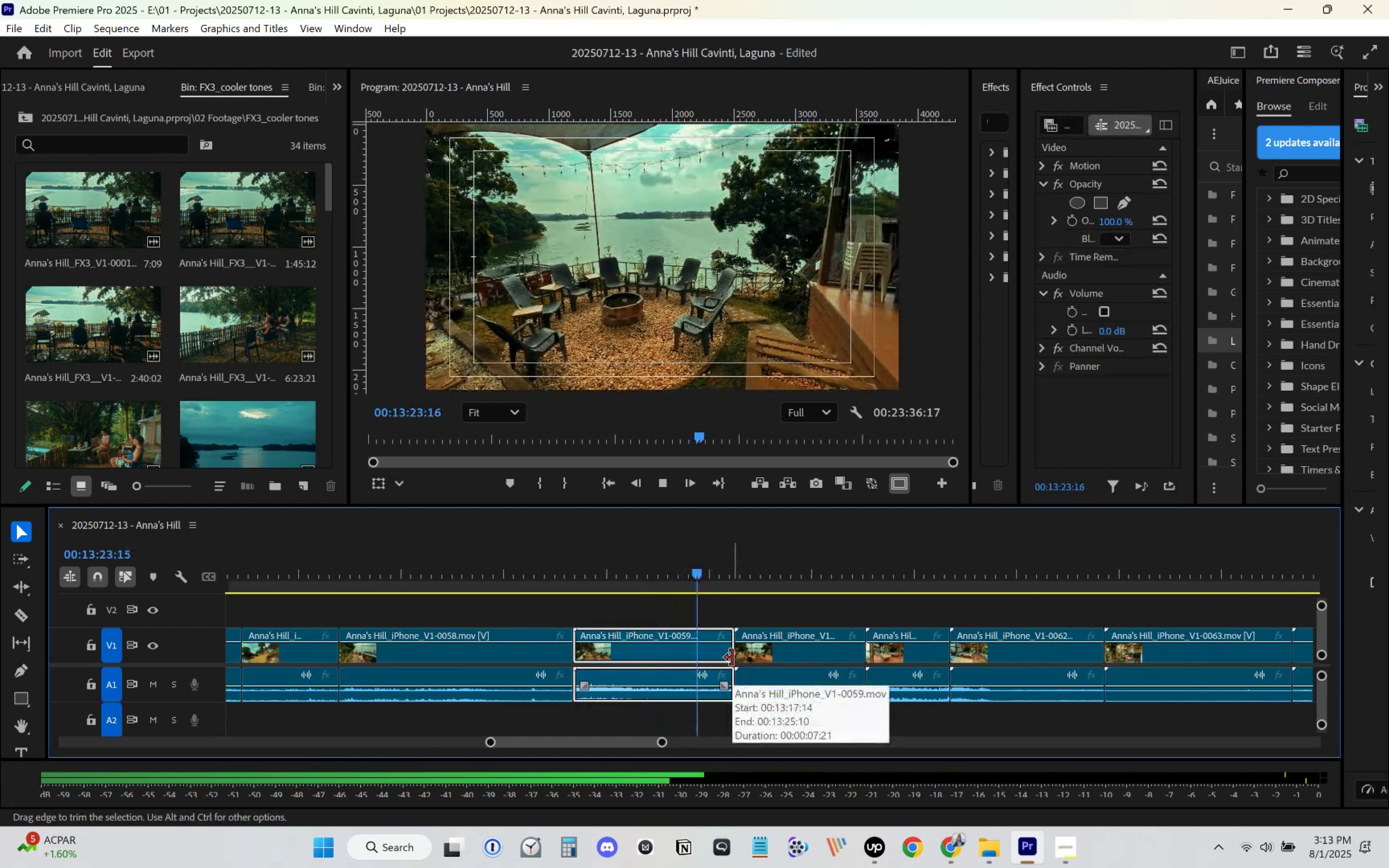 
key(Space)
 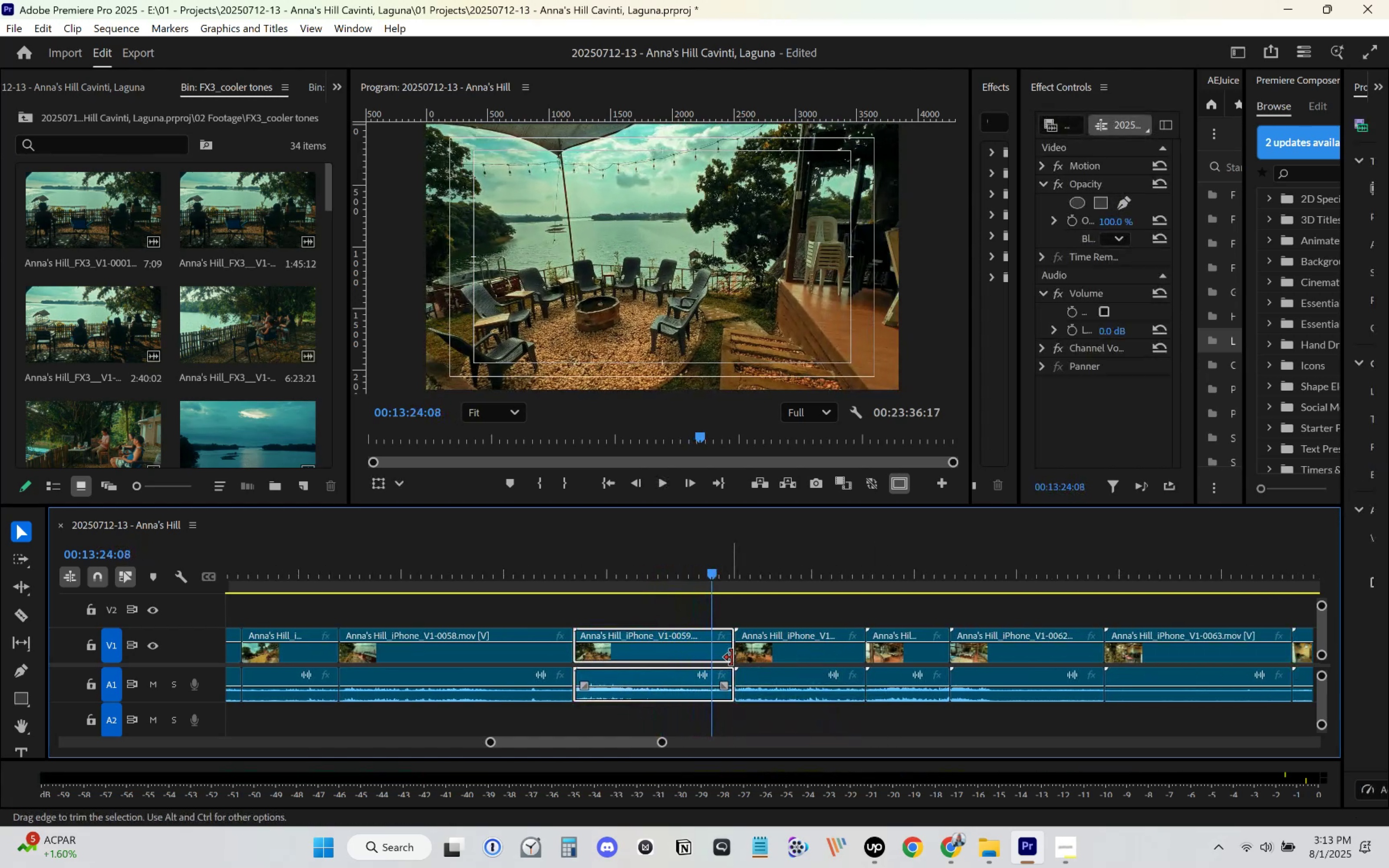 
left_click_drag(start_coordinate=[731, 658], to_coordinate=[714, 658])
 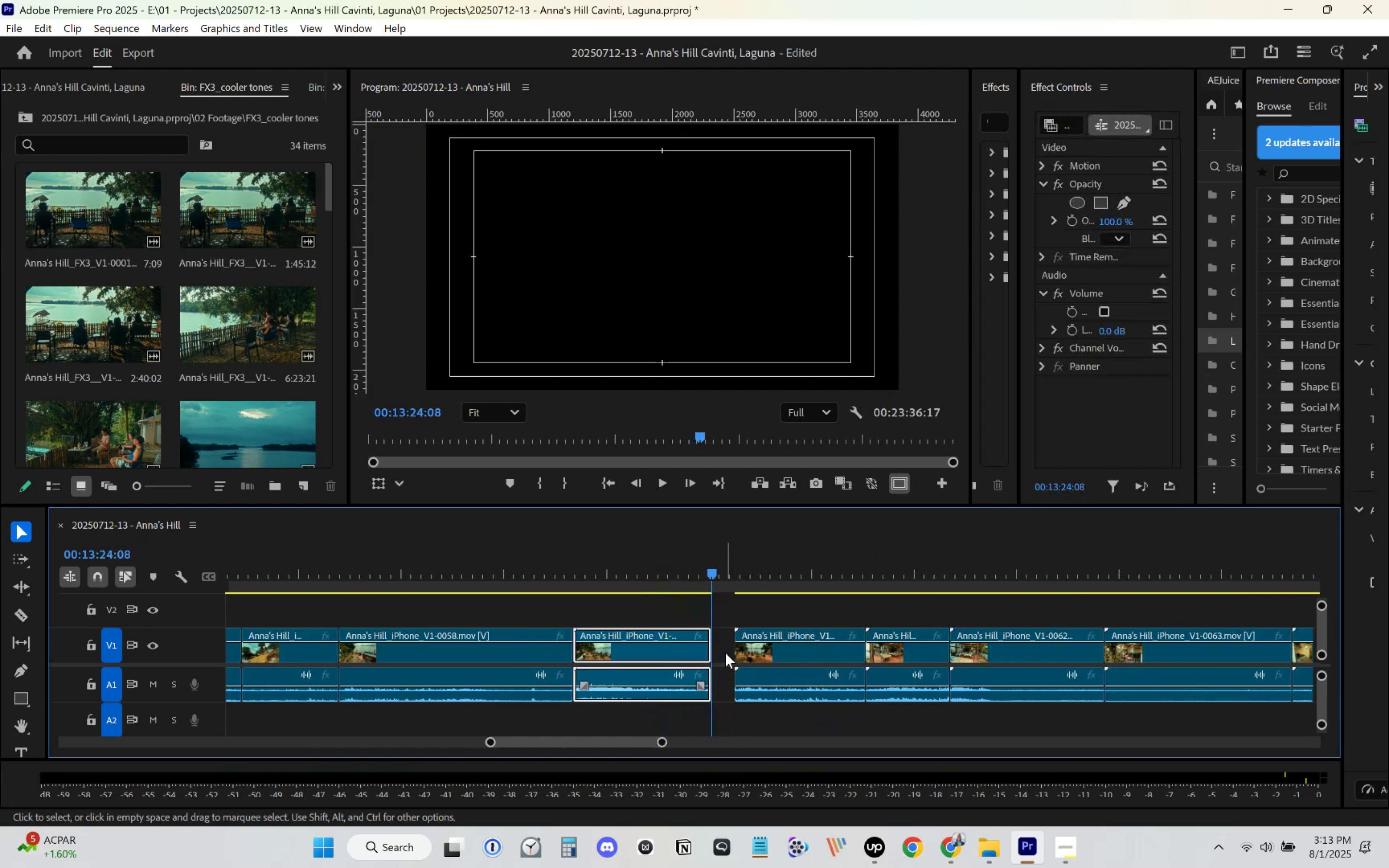 
left_click([725, 653])
 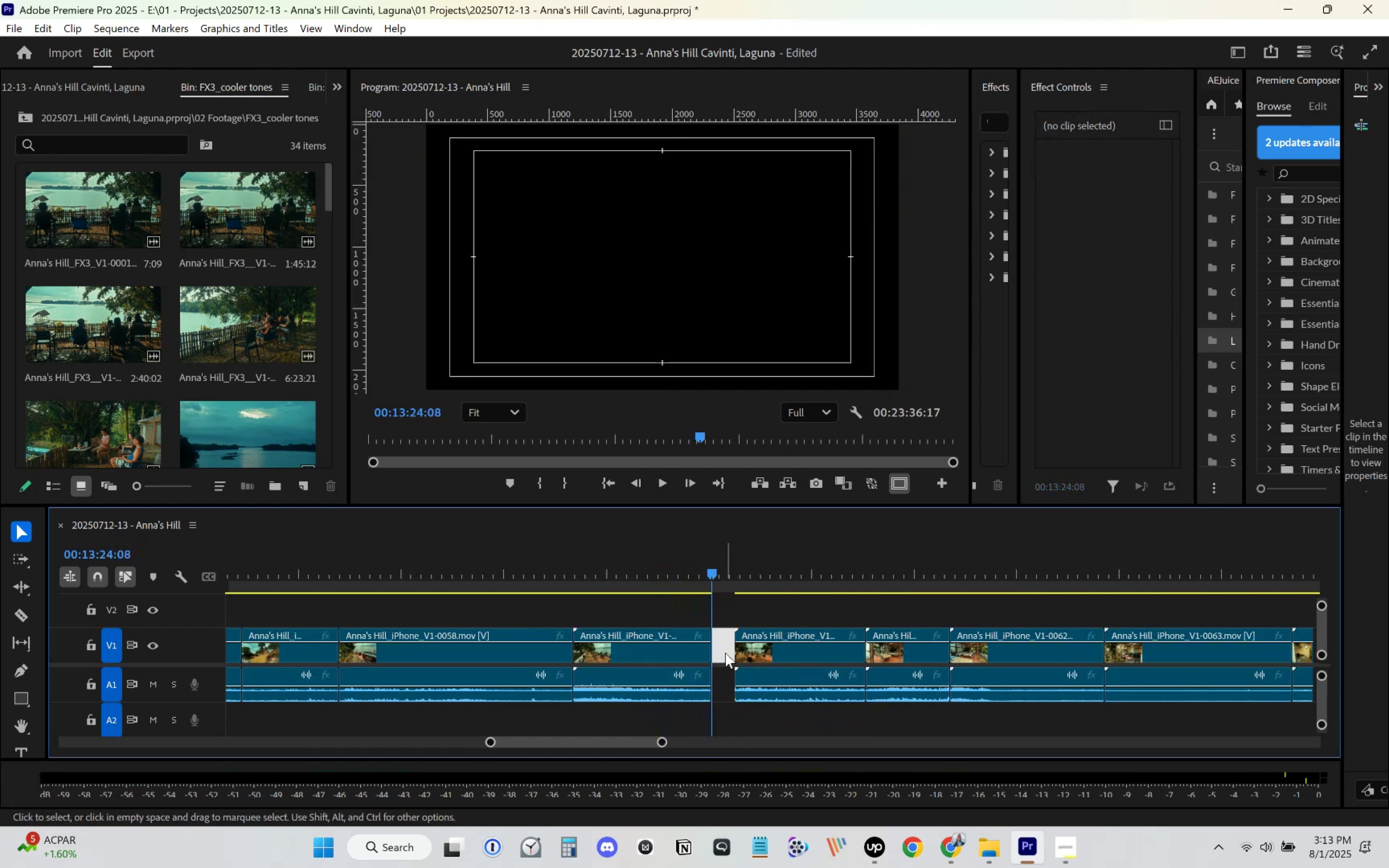 
key(Delete)
 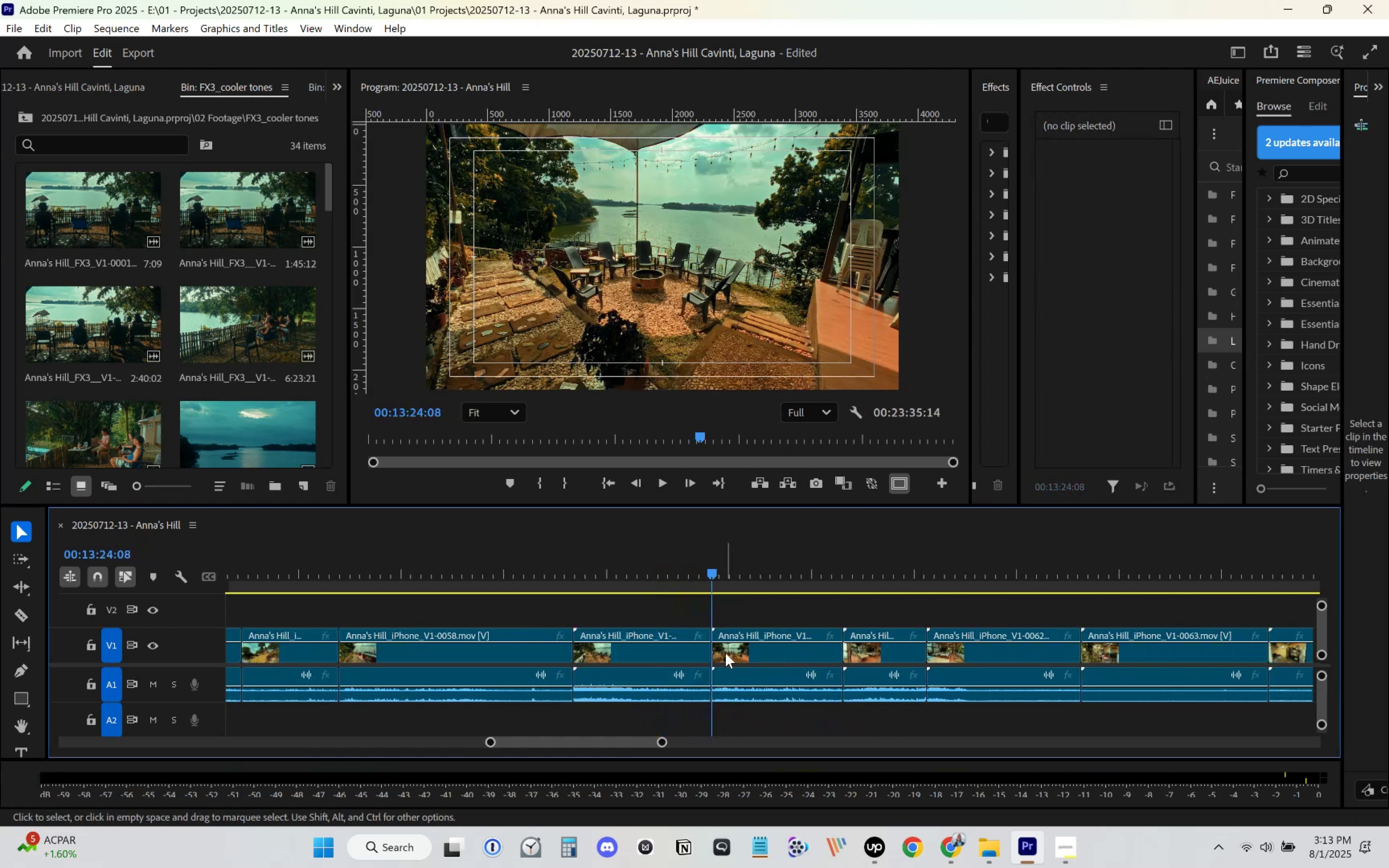 
key(Space)
 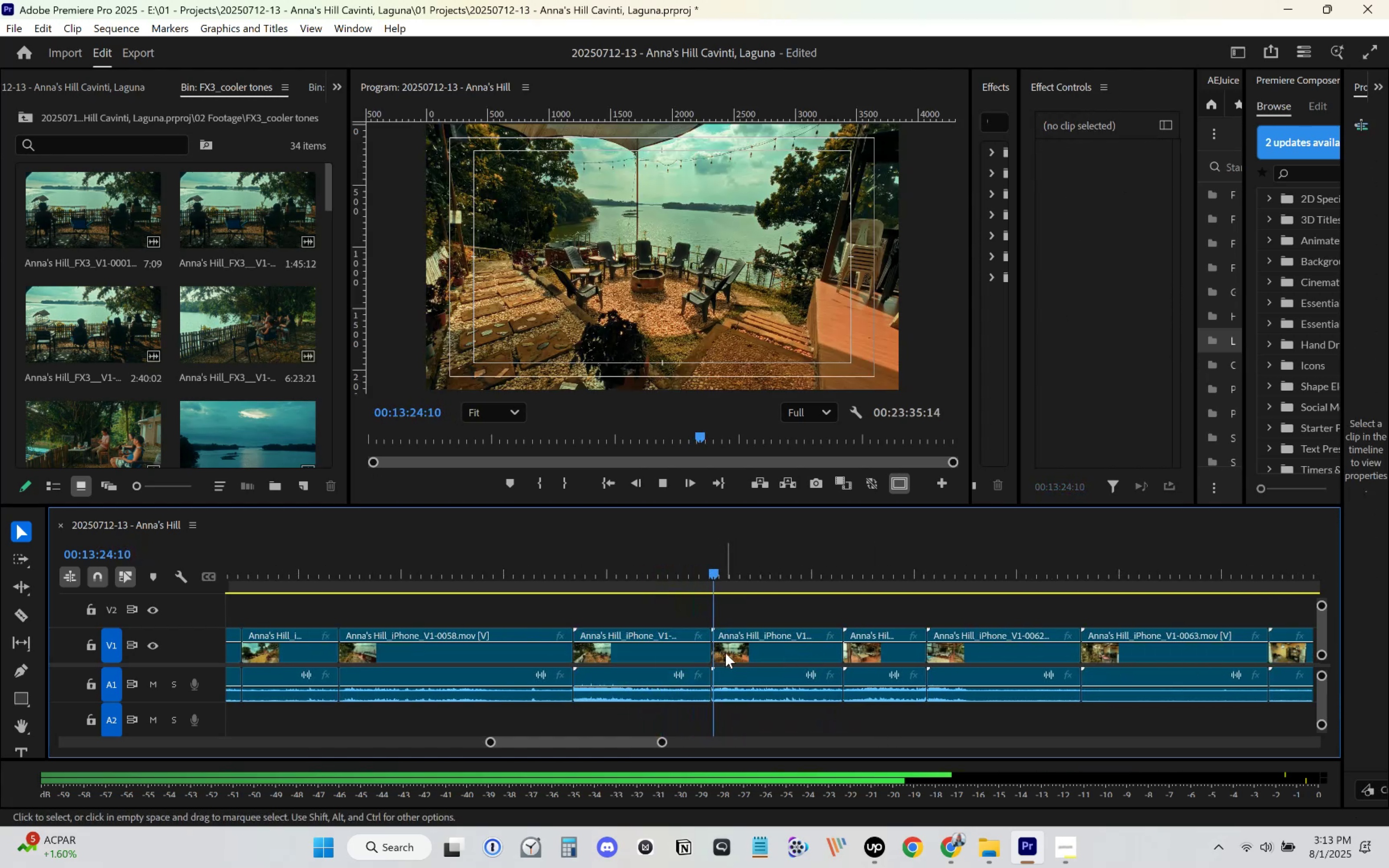 
key(Space)
 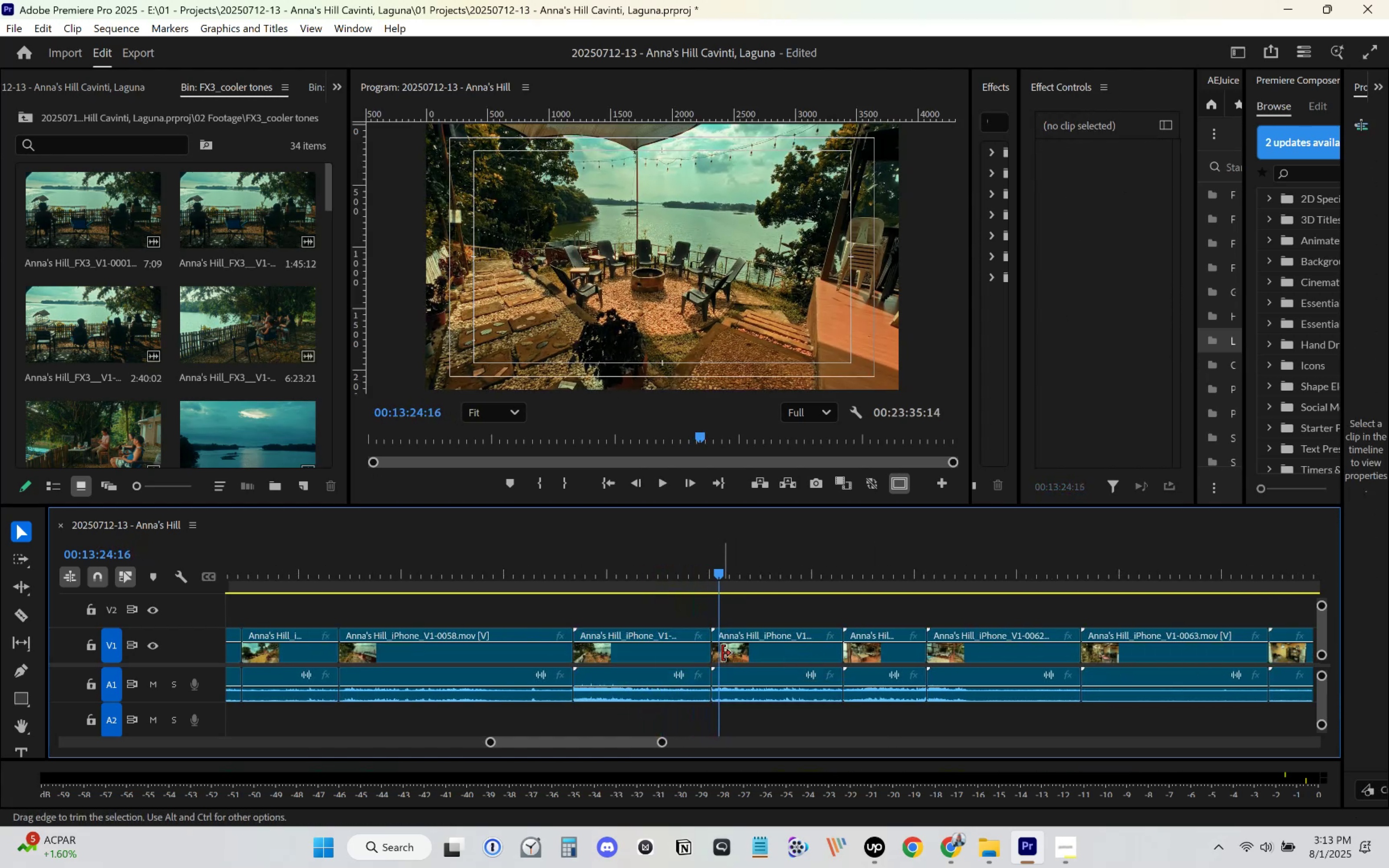 
key(Space)
 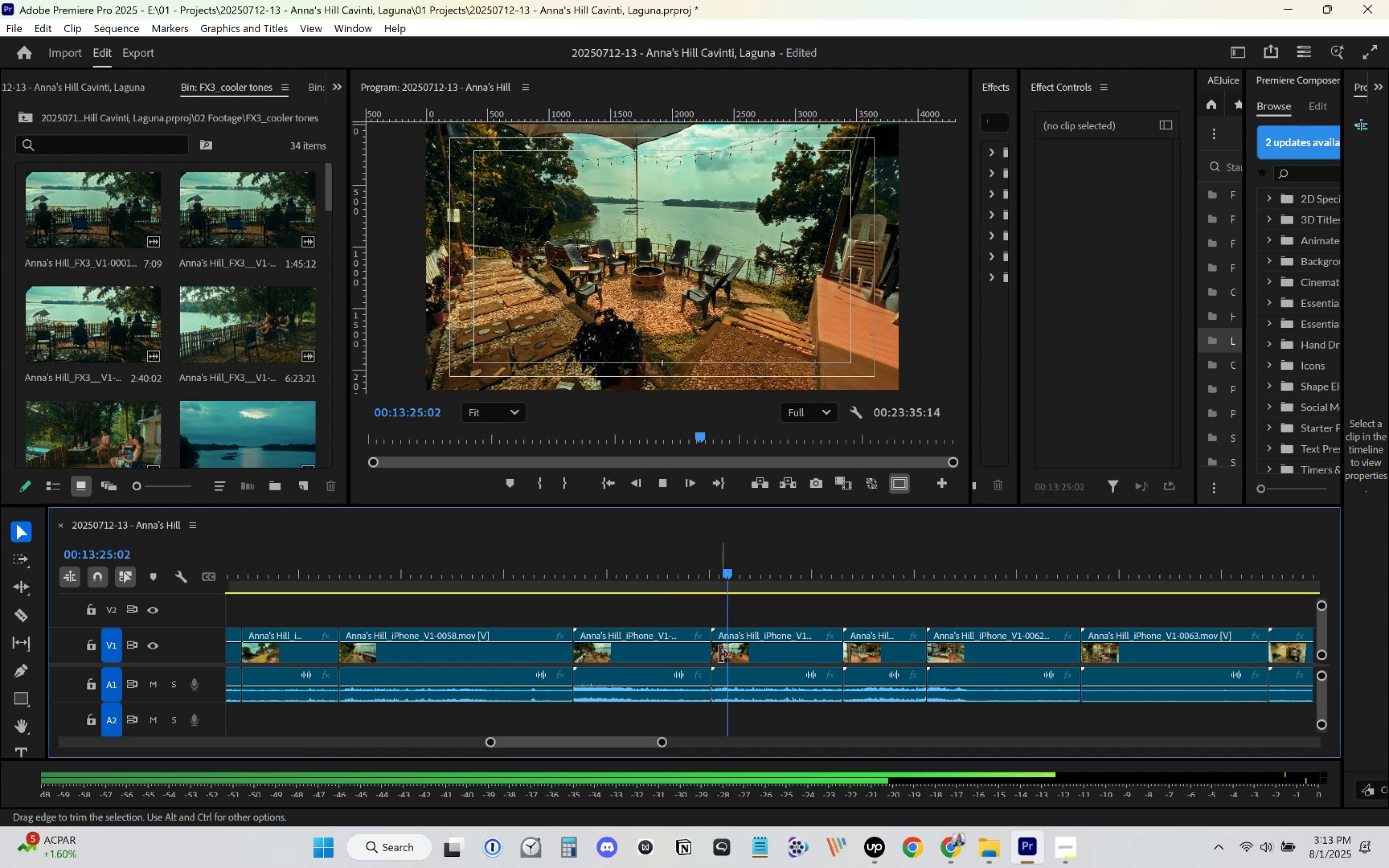 
key(Space)
 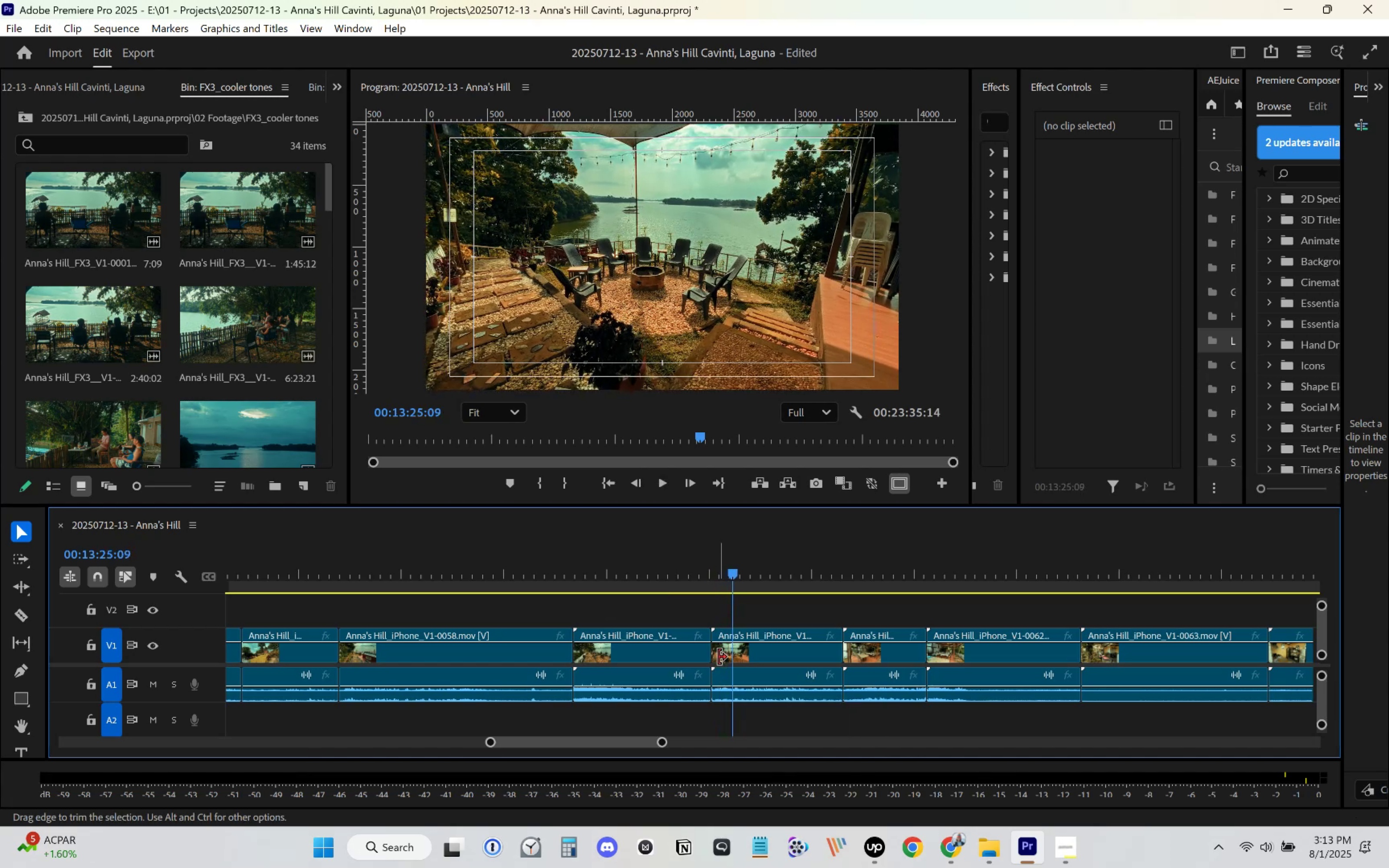 
left_click_drag(start_coordinate=[718, 657], to_coordinate=[737, 654])
 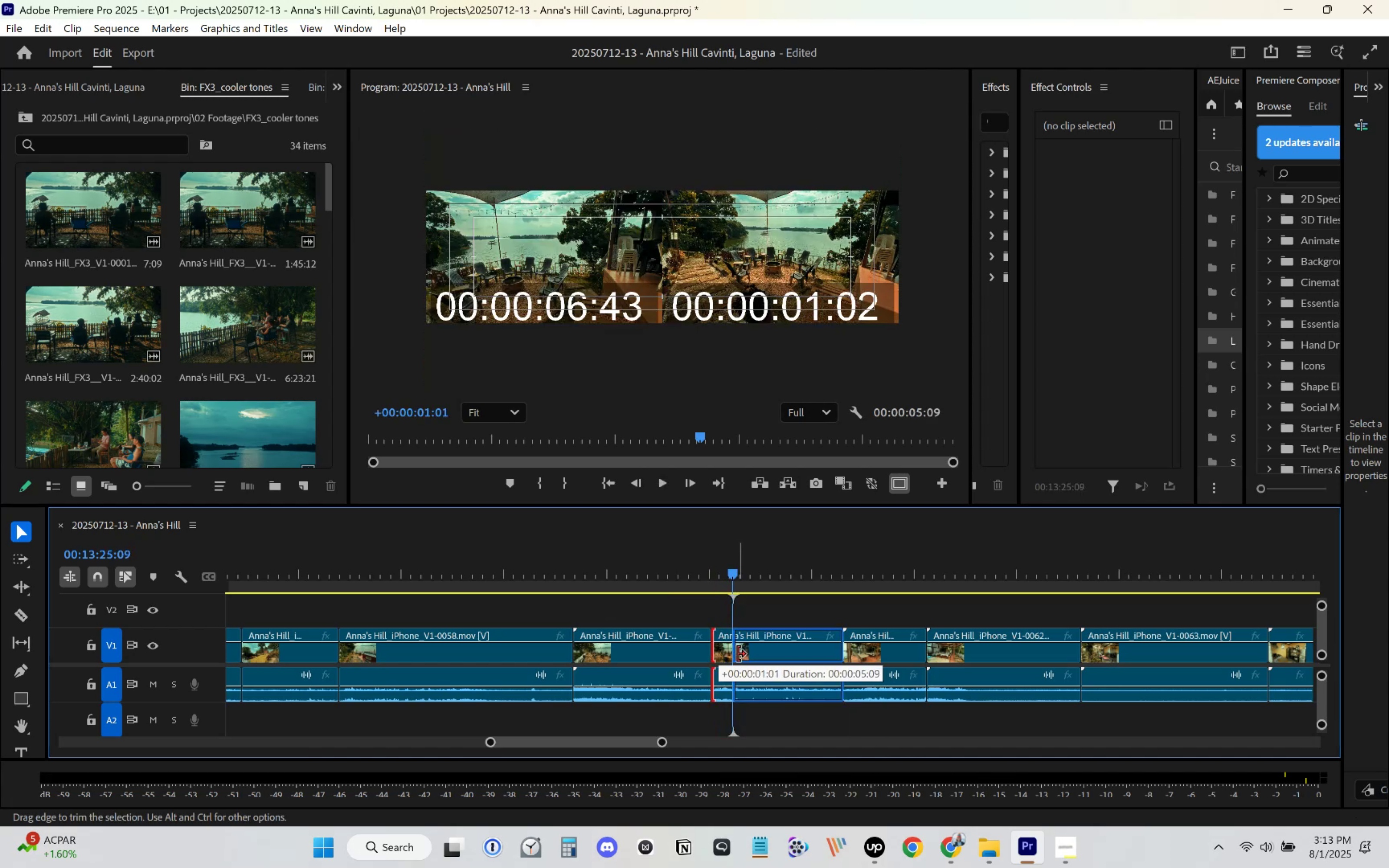 
left_click_drag(start_coordinate=[758, 651], to_coordinate=[742, 652])
 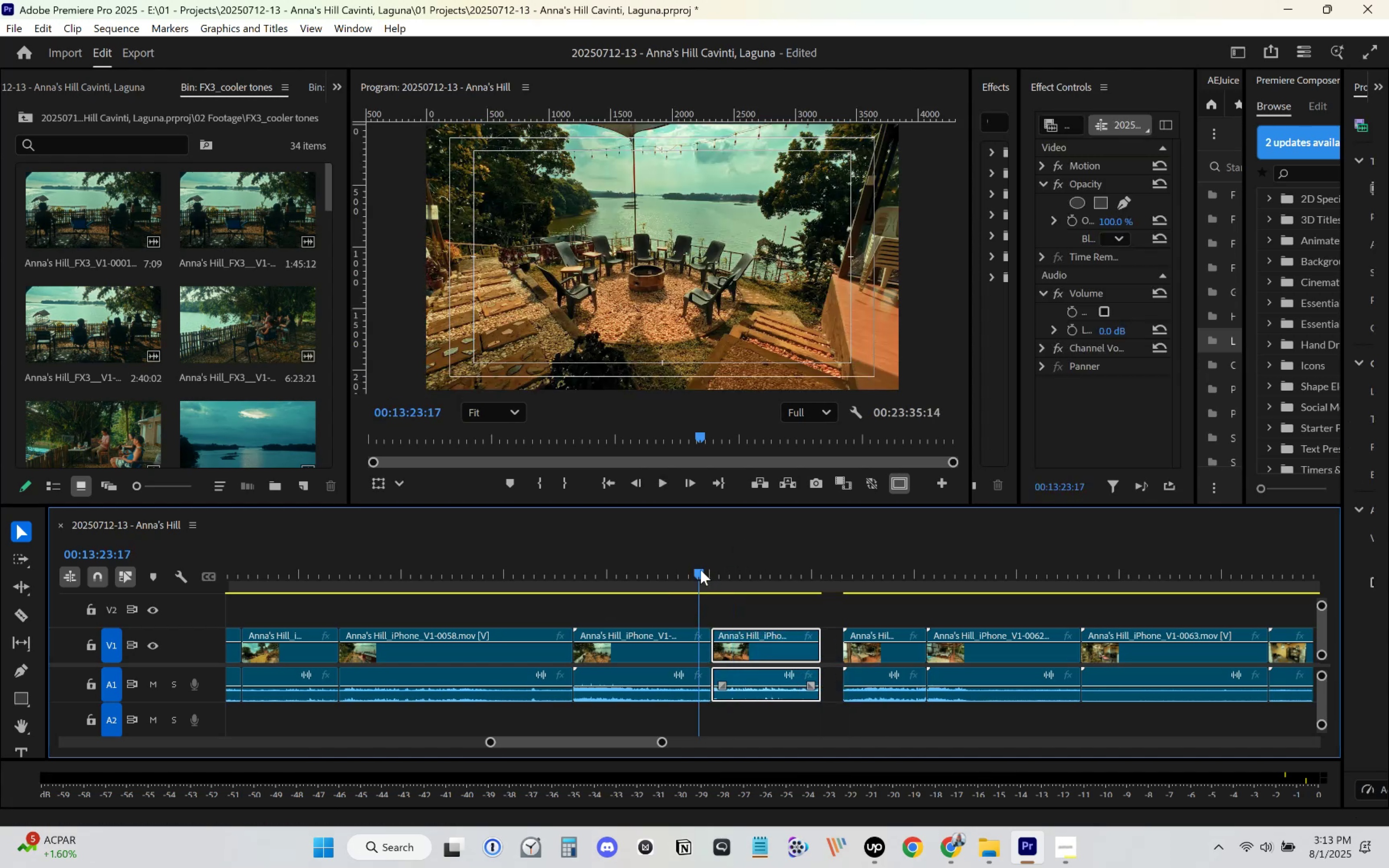 
key(Space)
 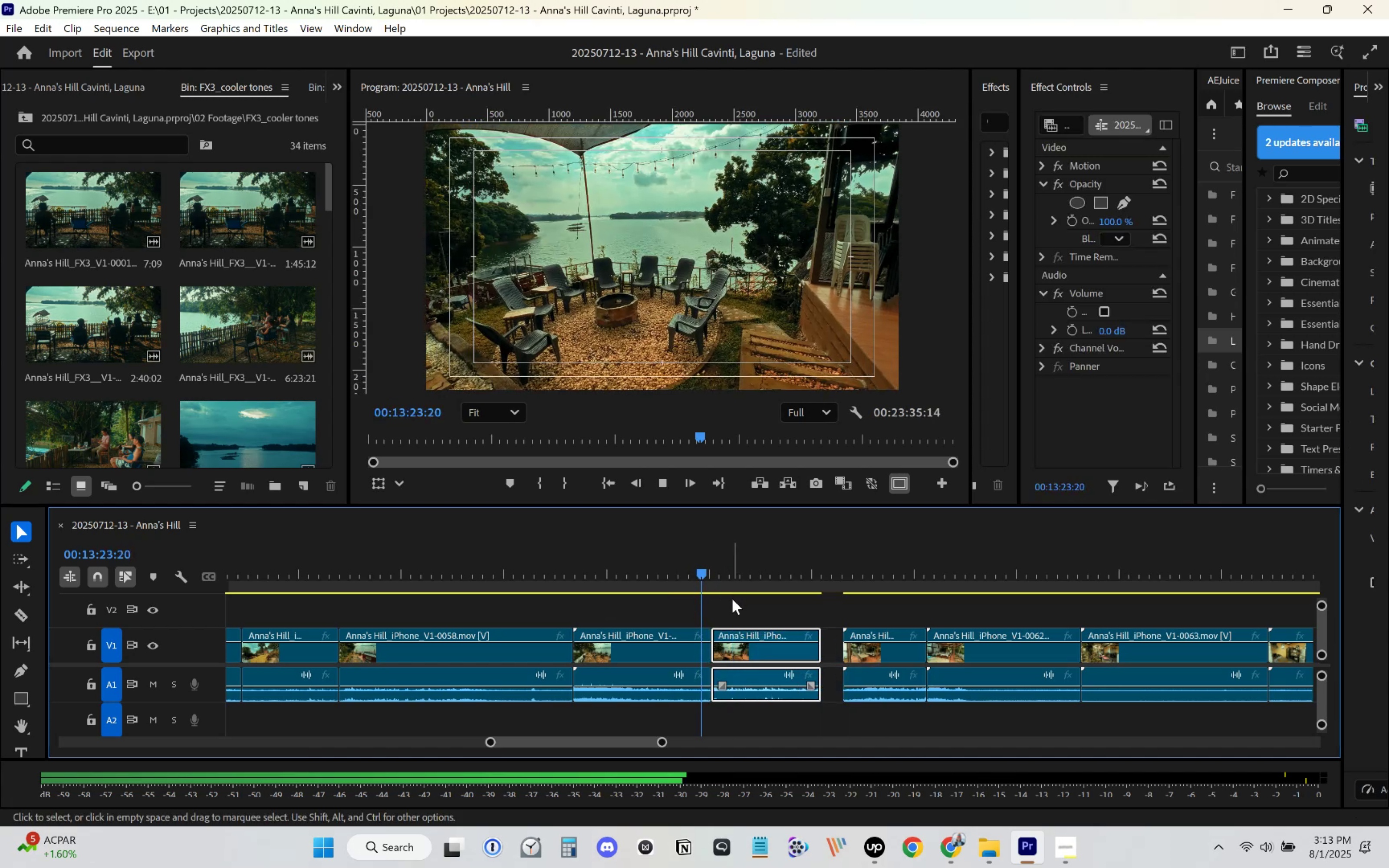 
scroll: coordinate [731, 600], scroll_direction: down, amount: 3.0
 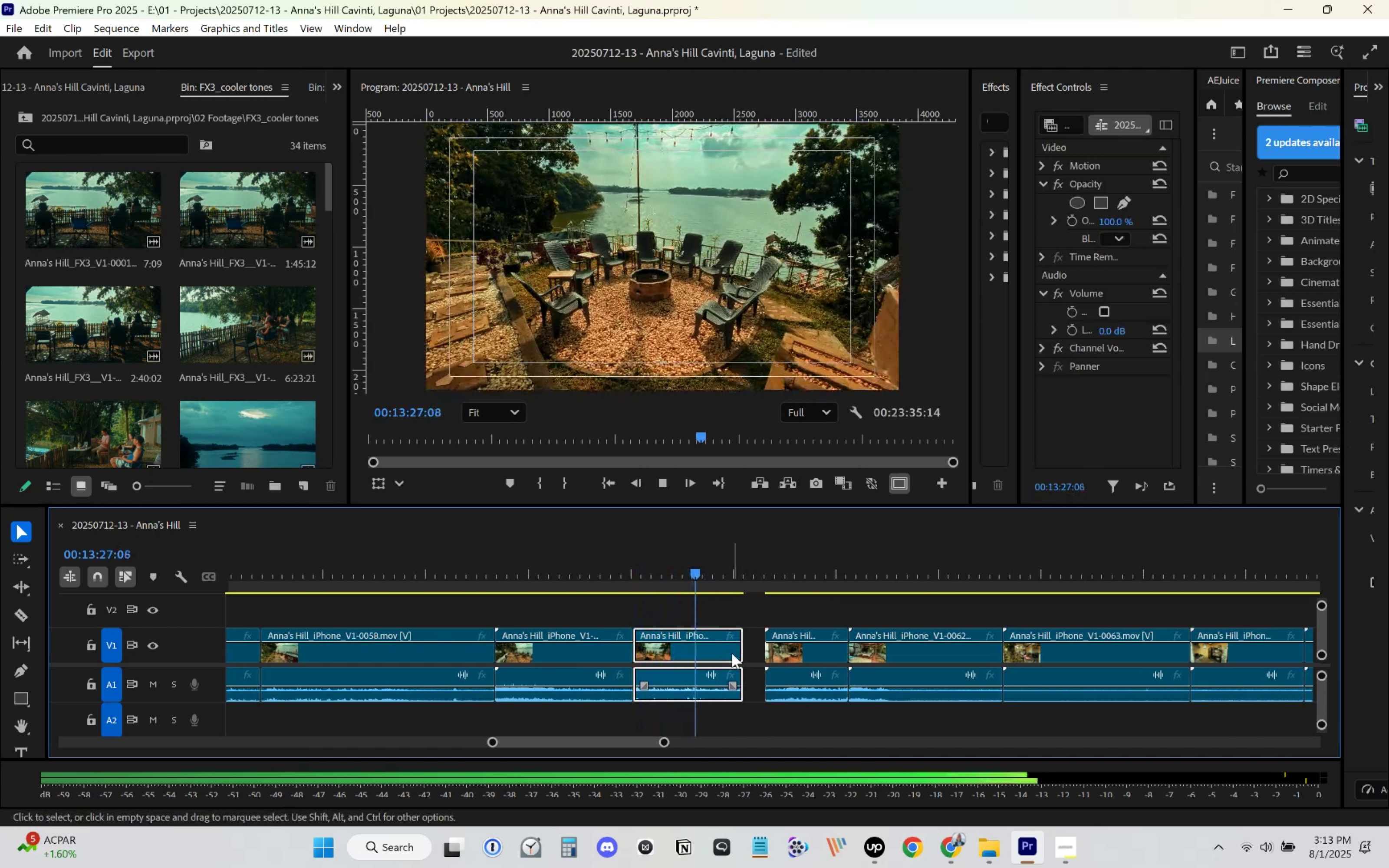 
key(Space)
 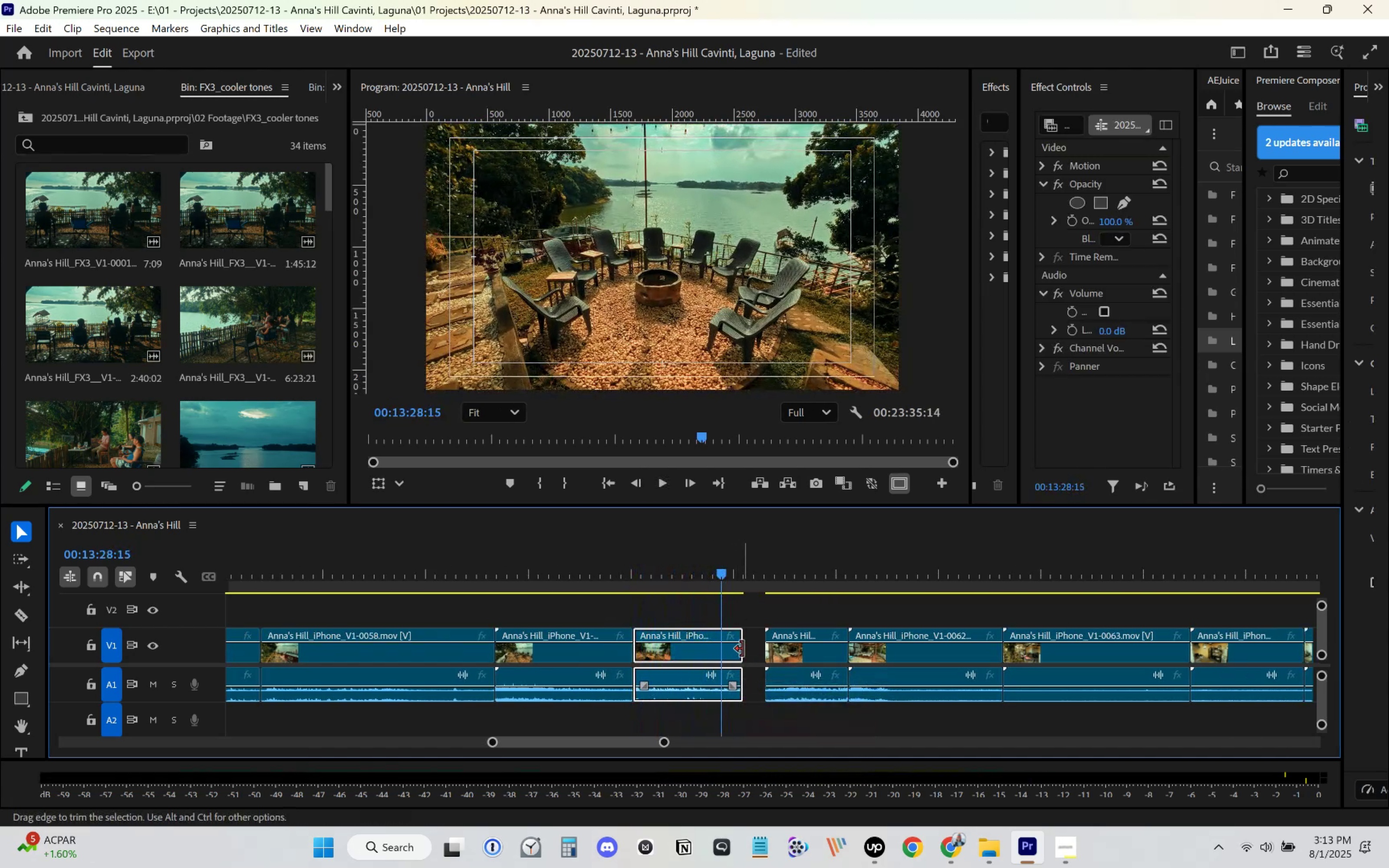 
key(Space)
 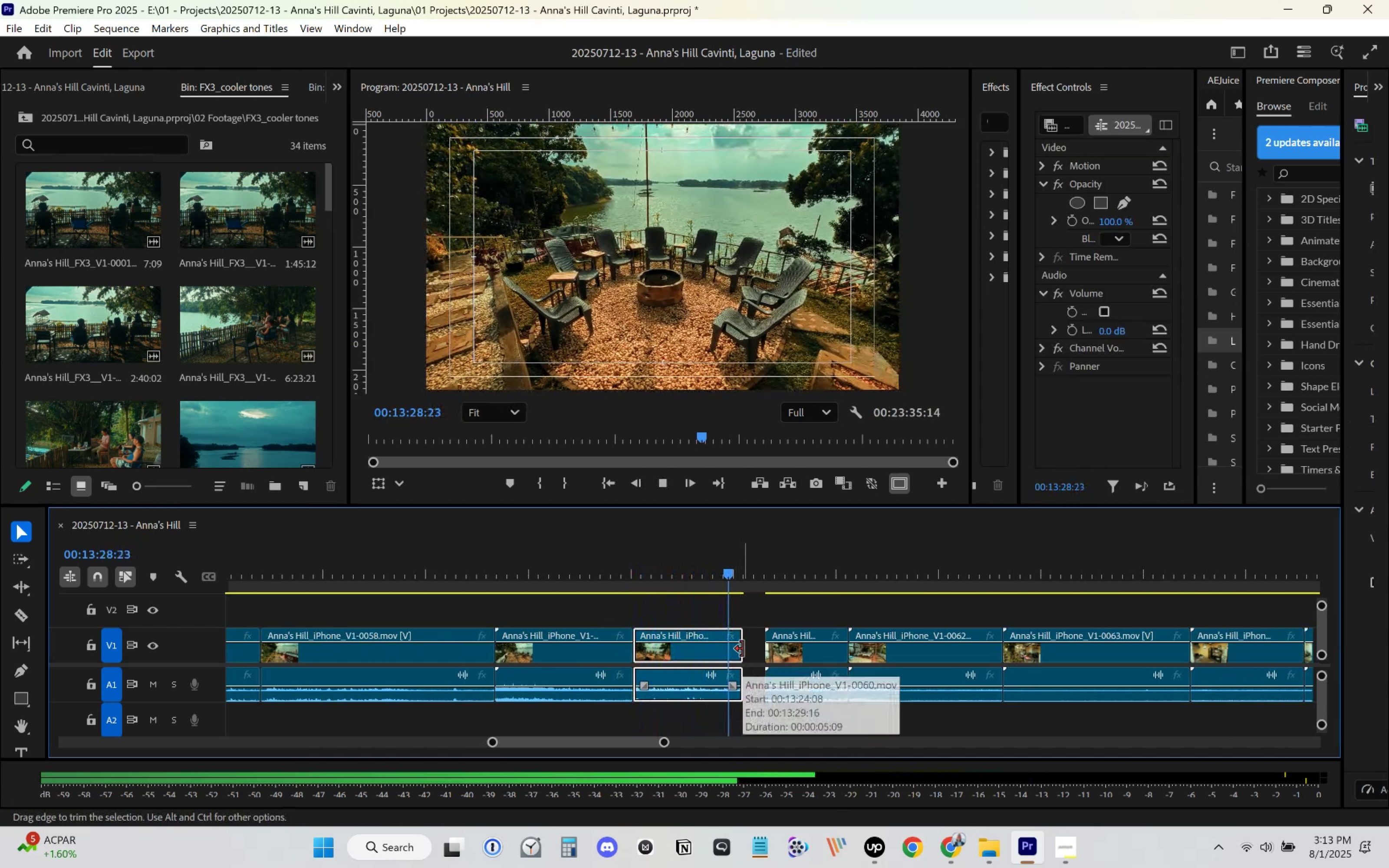 
key(Space)
 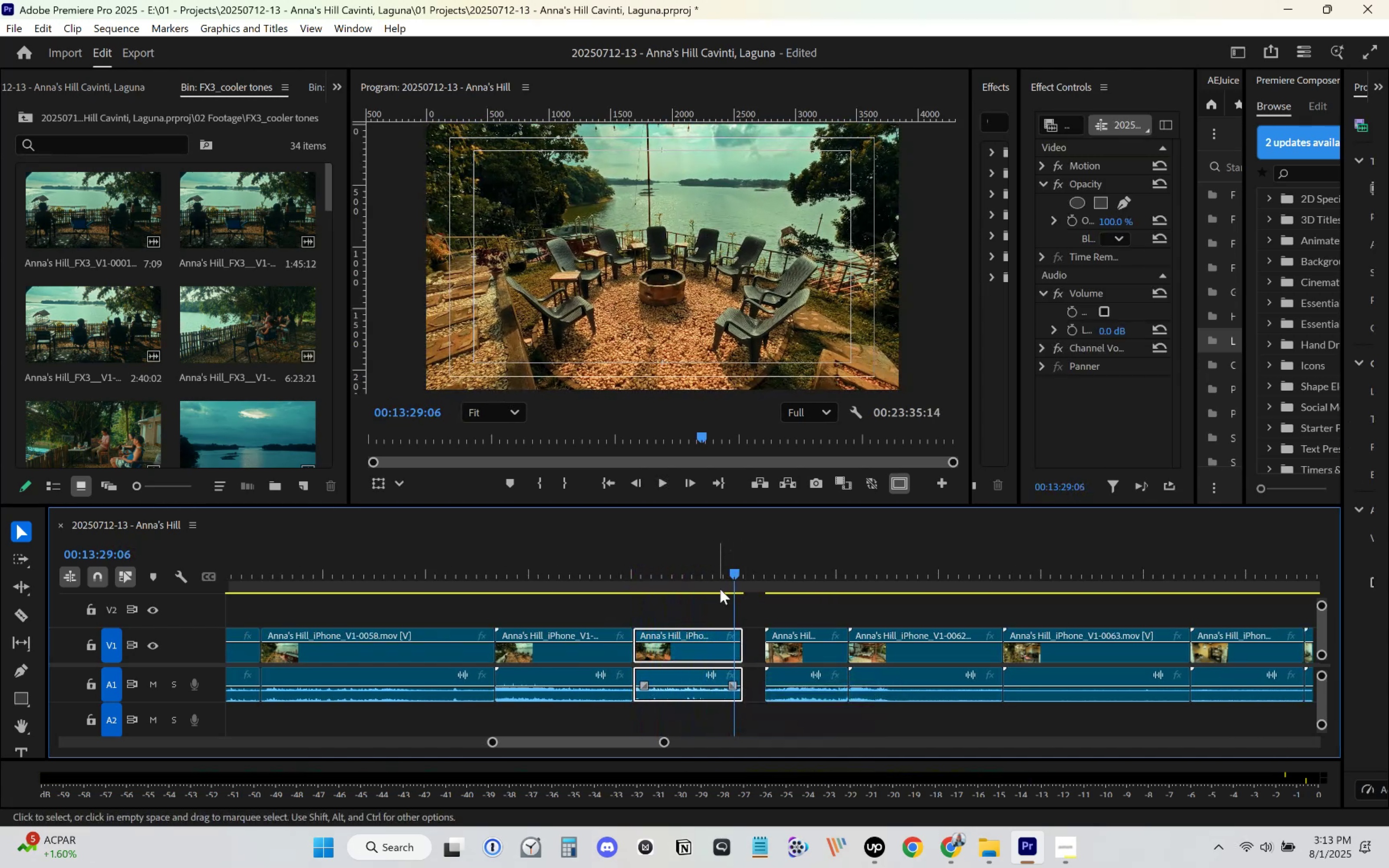 
left_click([709, 575])
 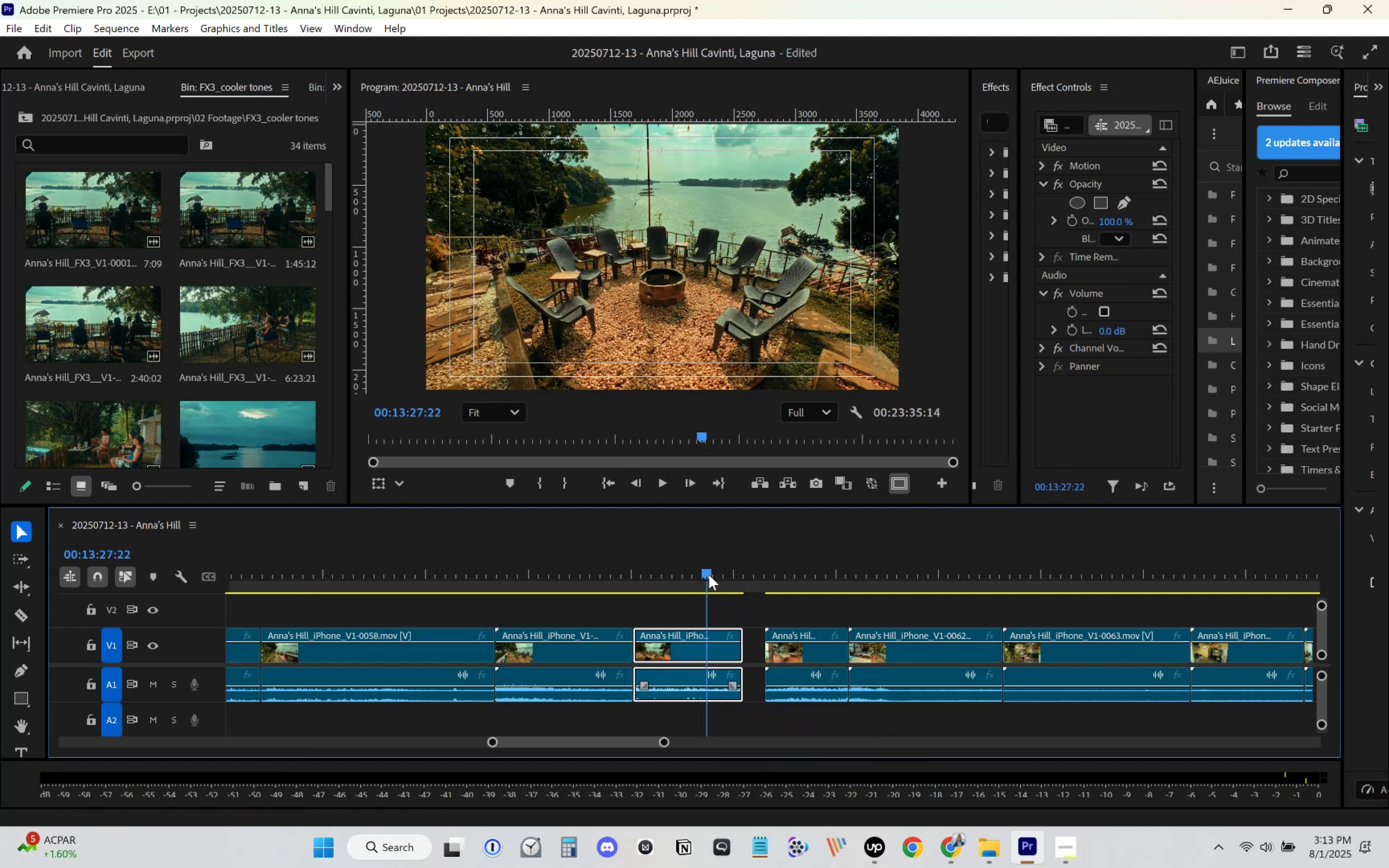 
key(Space)
 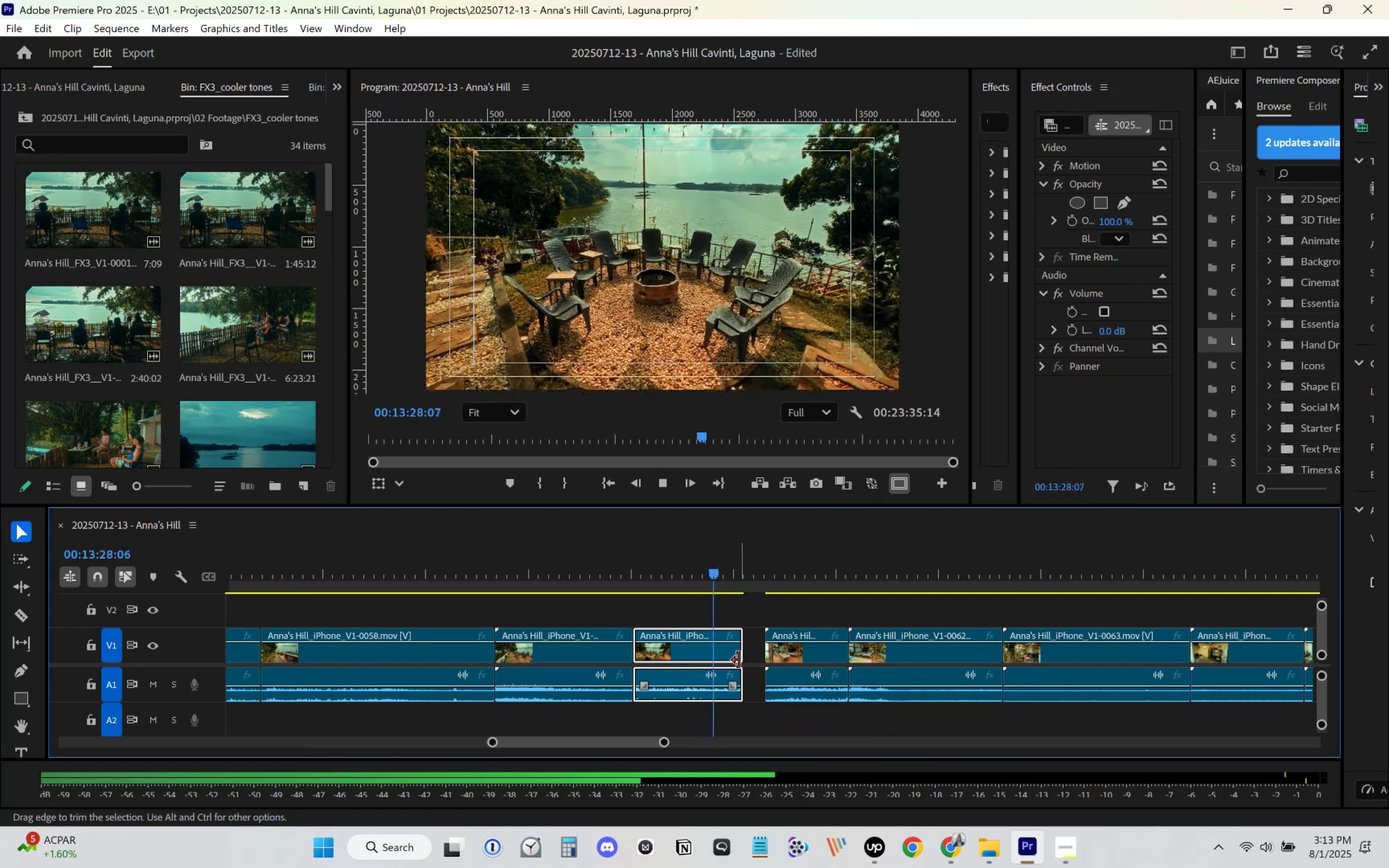 
key(Space)
 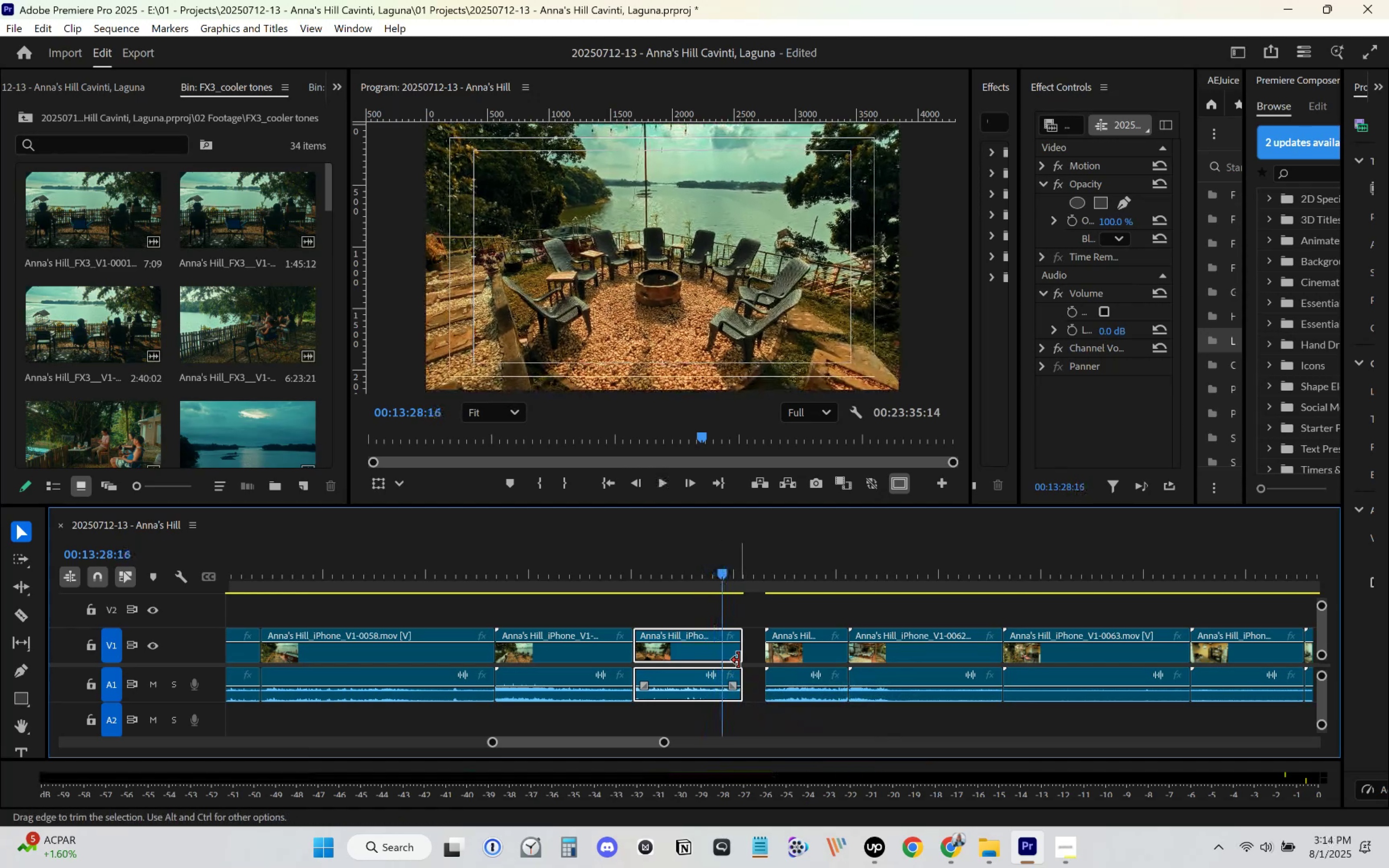 
left_click_drag(start_coordinate=[739, 660], to_coordinate=[724, 660])
 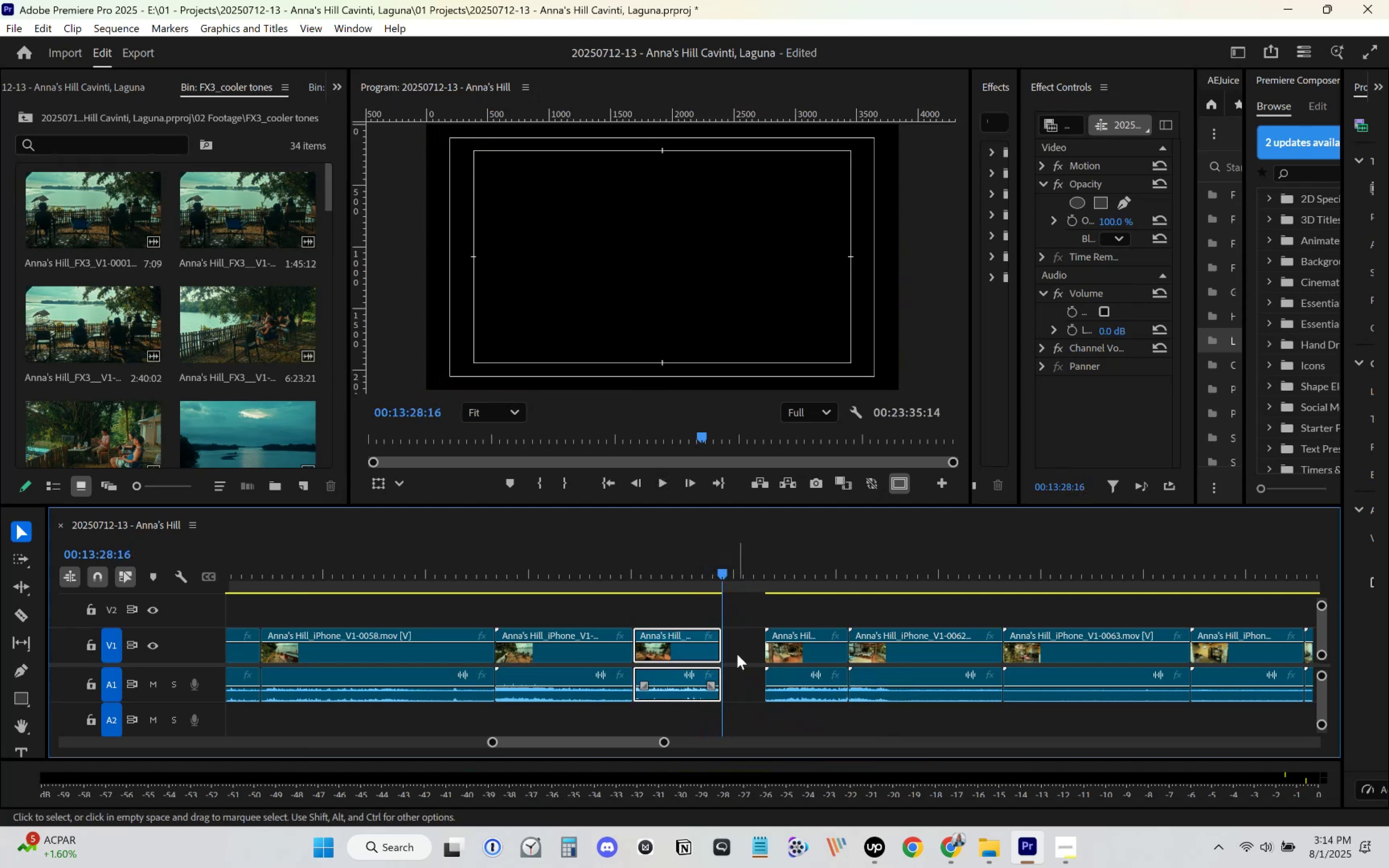 
left_click([737, 654])
 